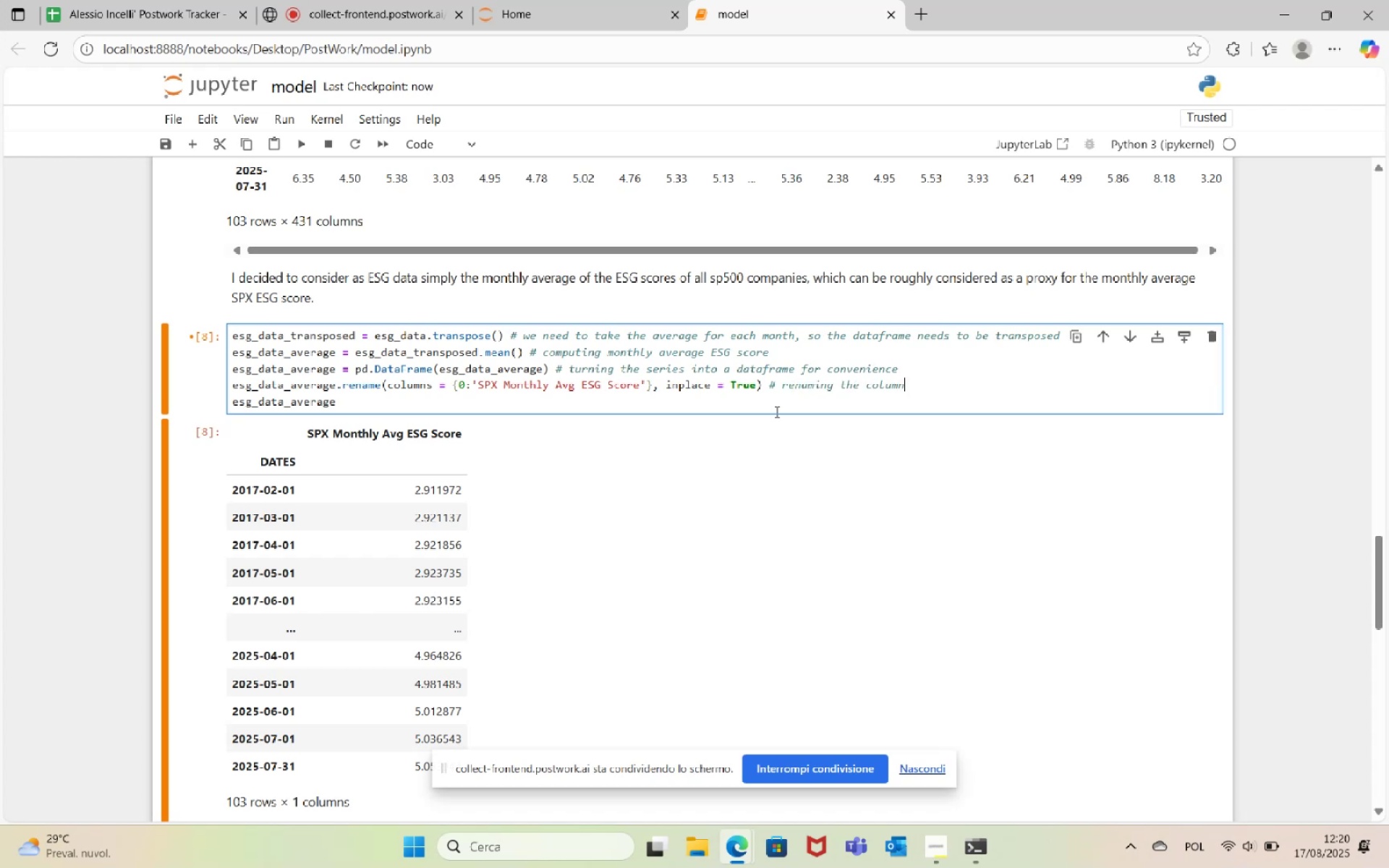 
scroll: coordinate [553, 492], scroll_direction: down, amount: 14.0
 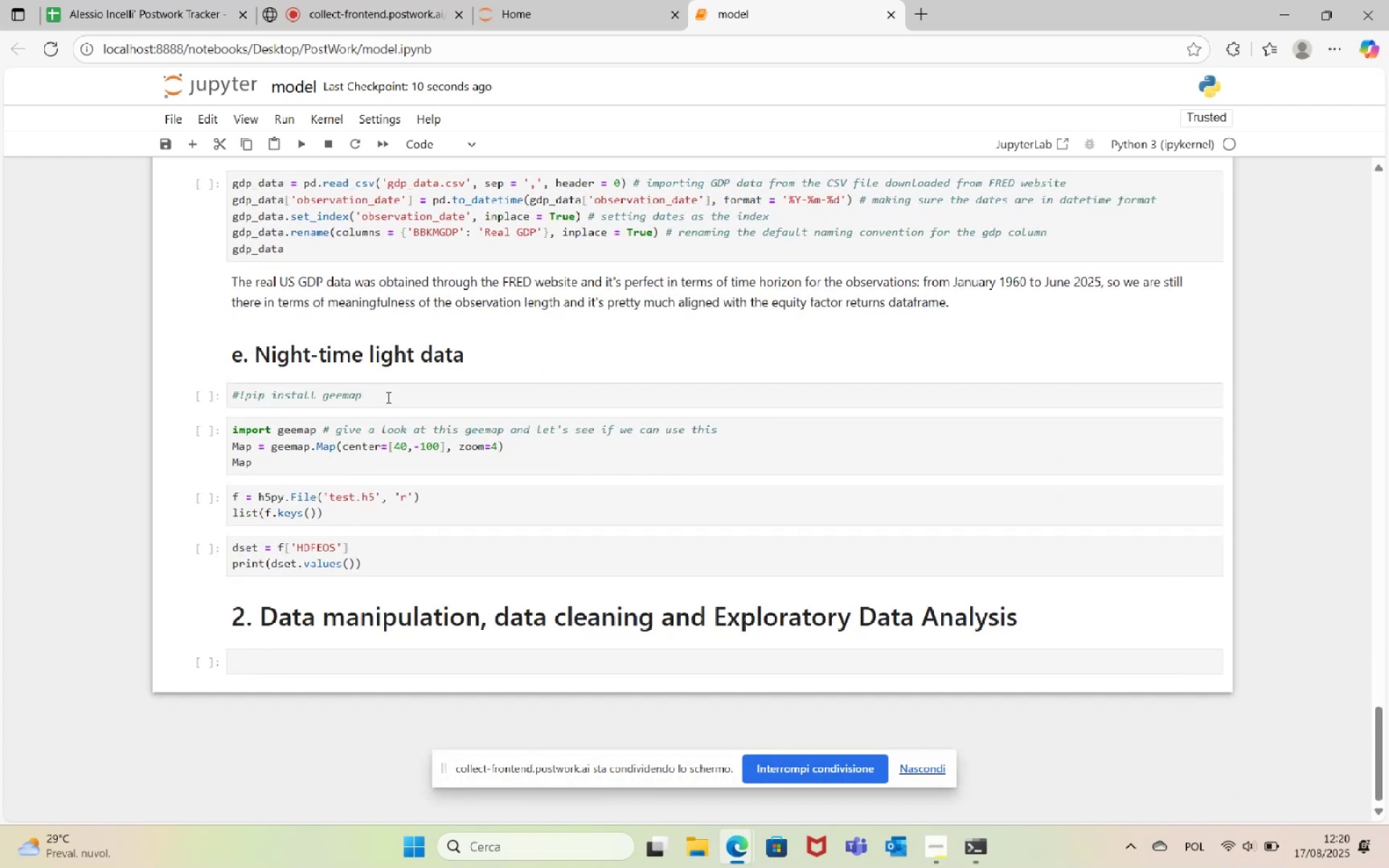 
wait(11.0)
 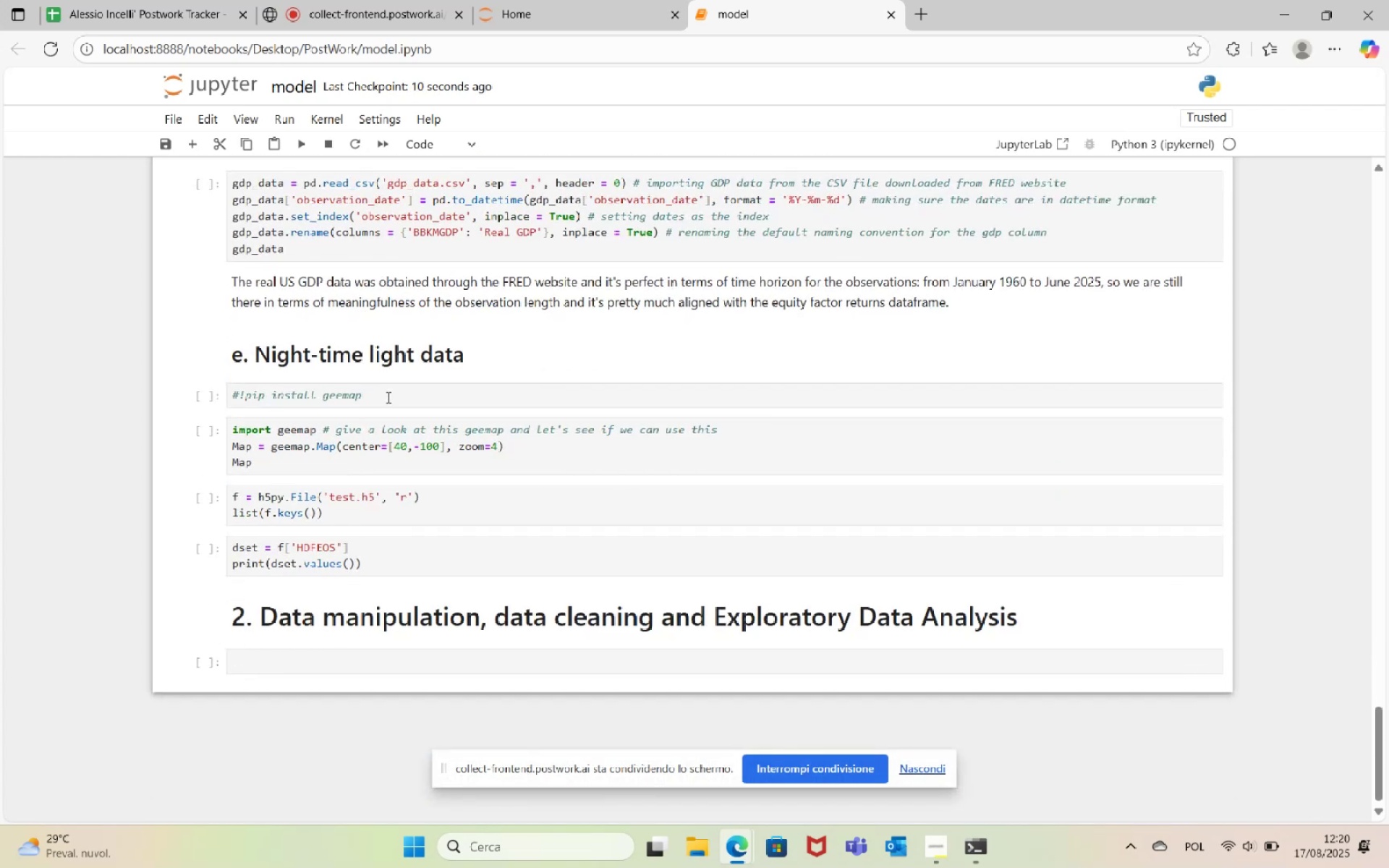 
left_click([579, 353])
 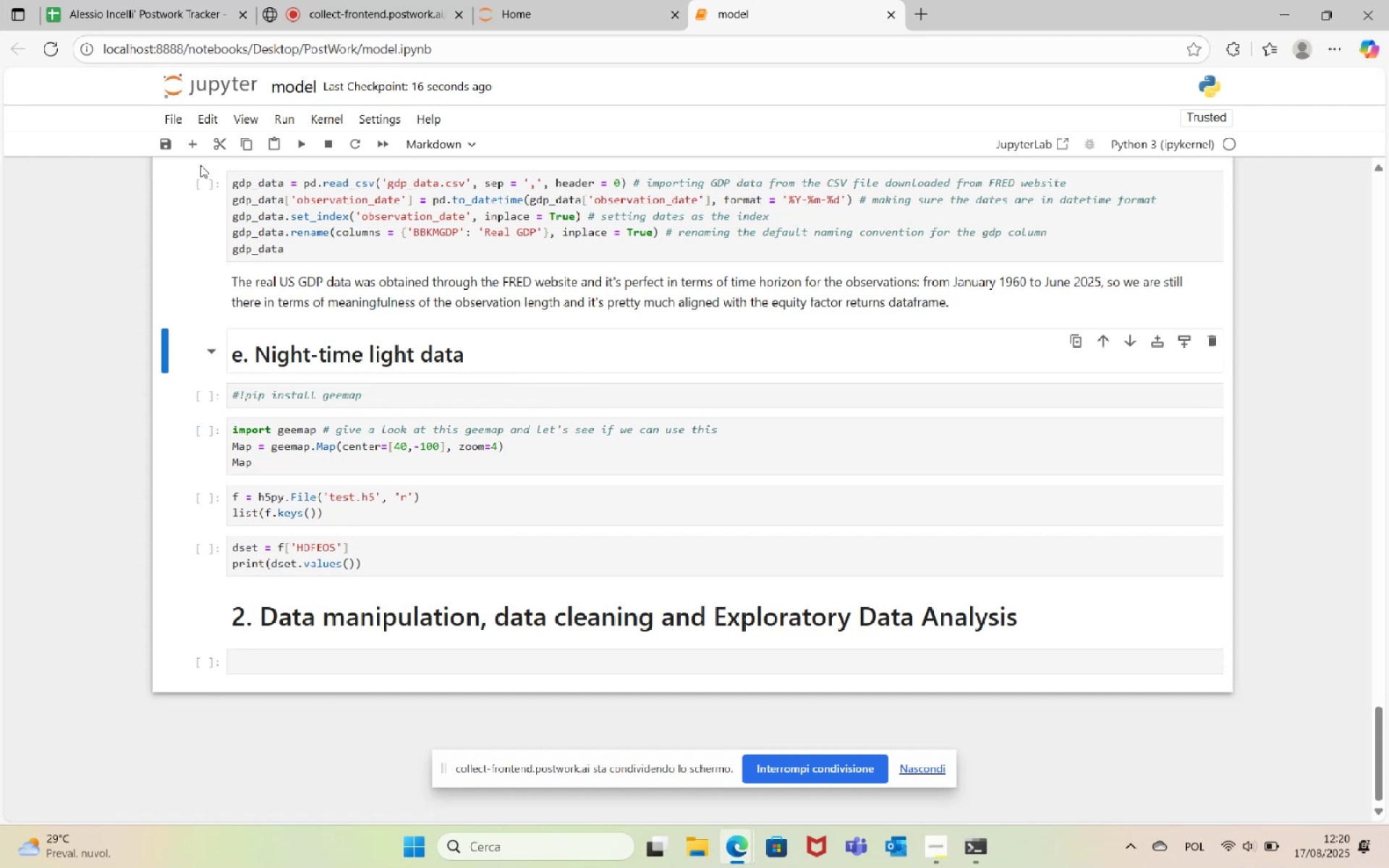 
left_click([195, 147])
 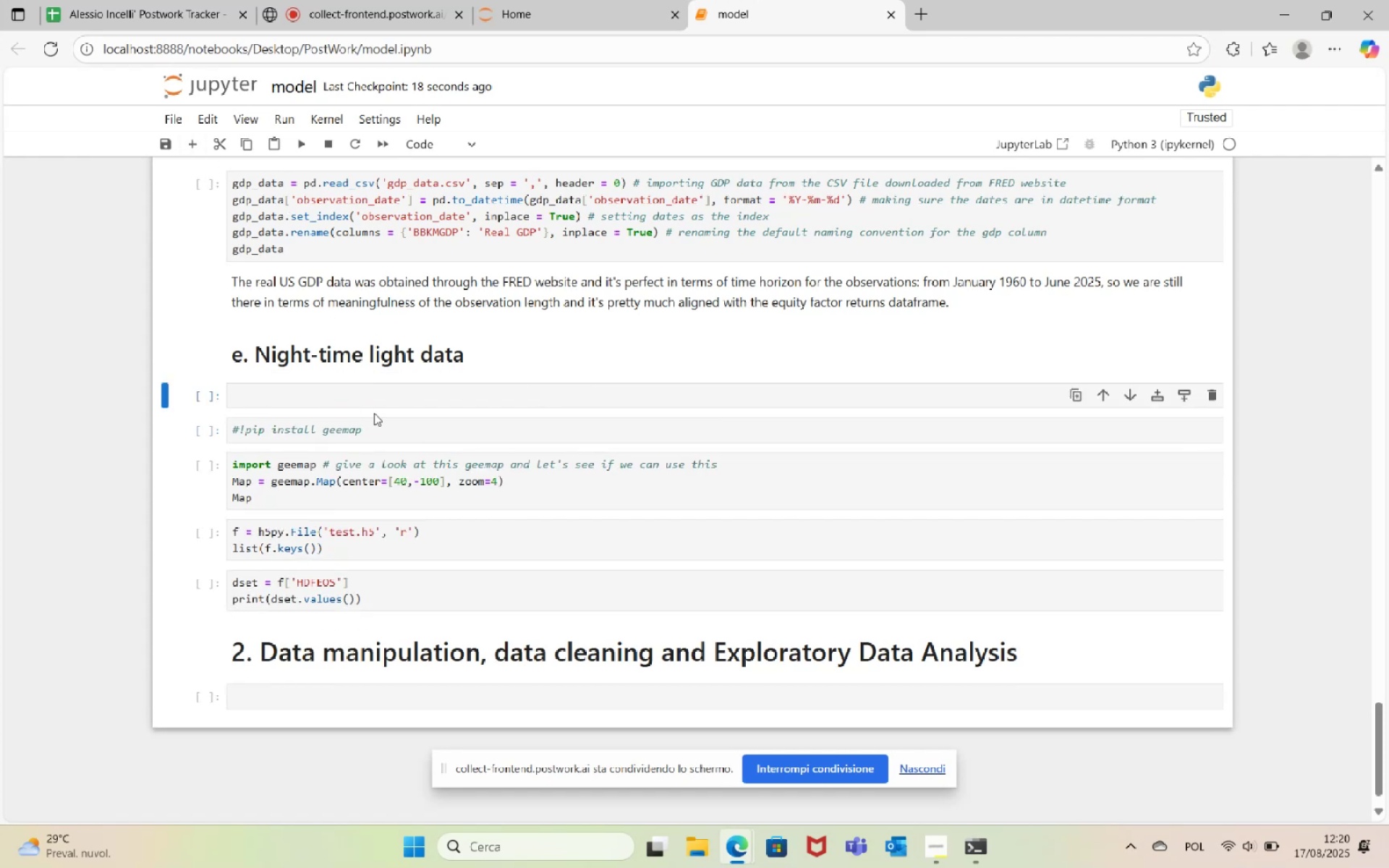 
left_click([370, 394])
 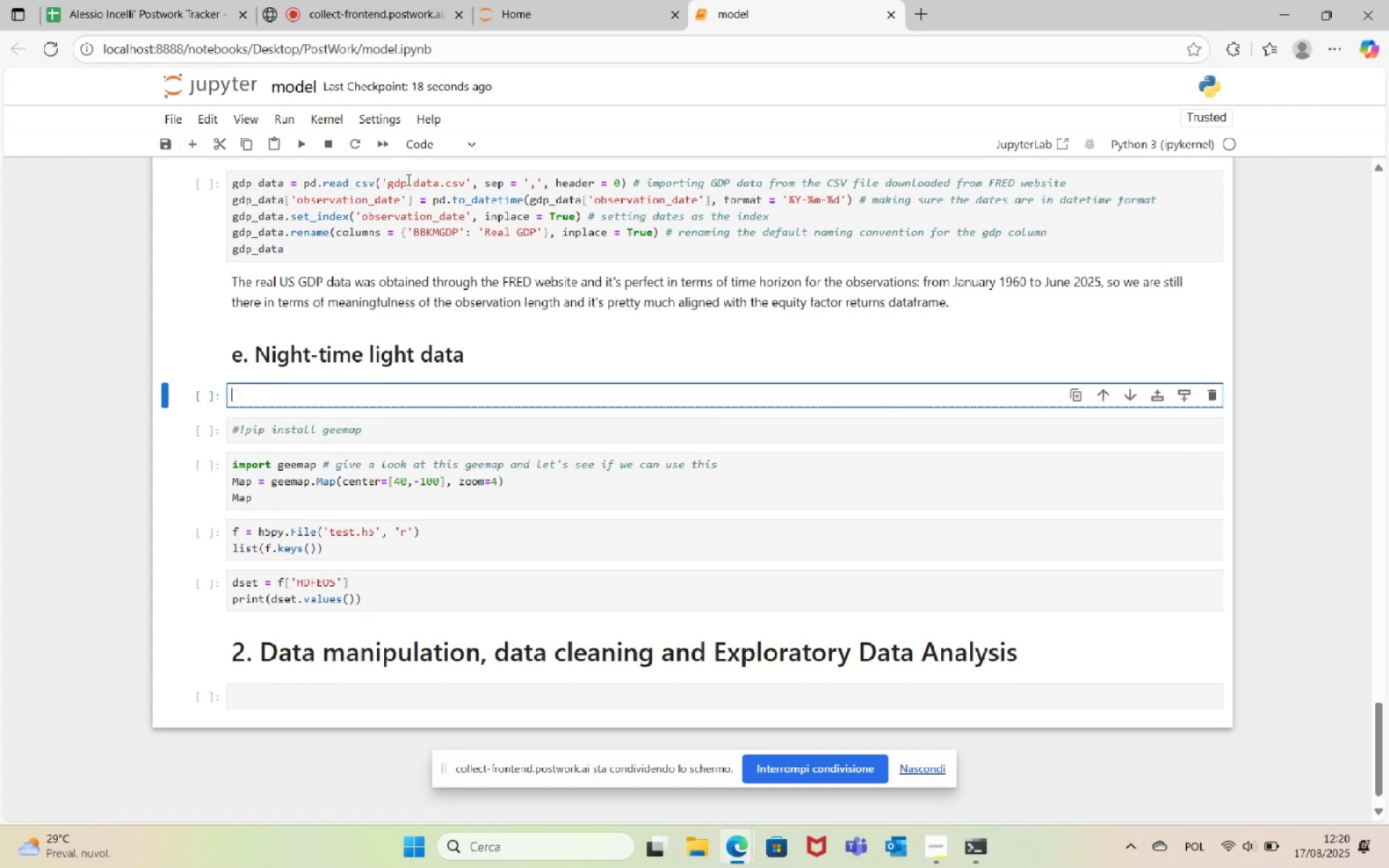 
left_click([438, 140])
 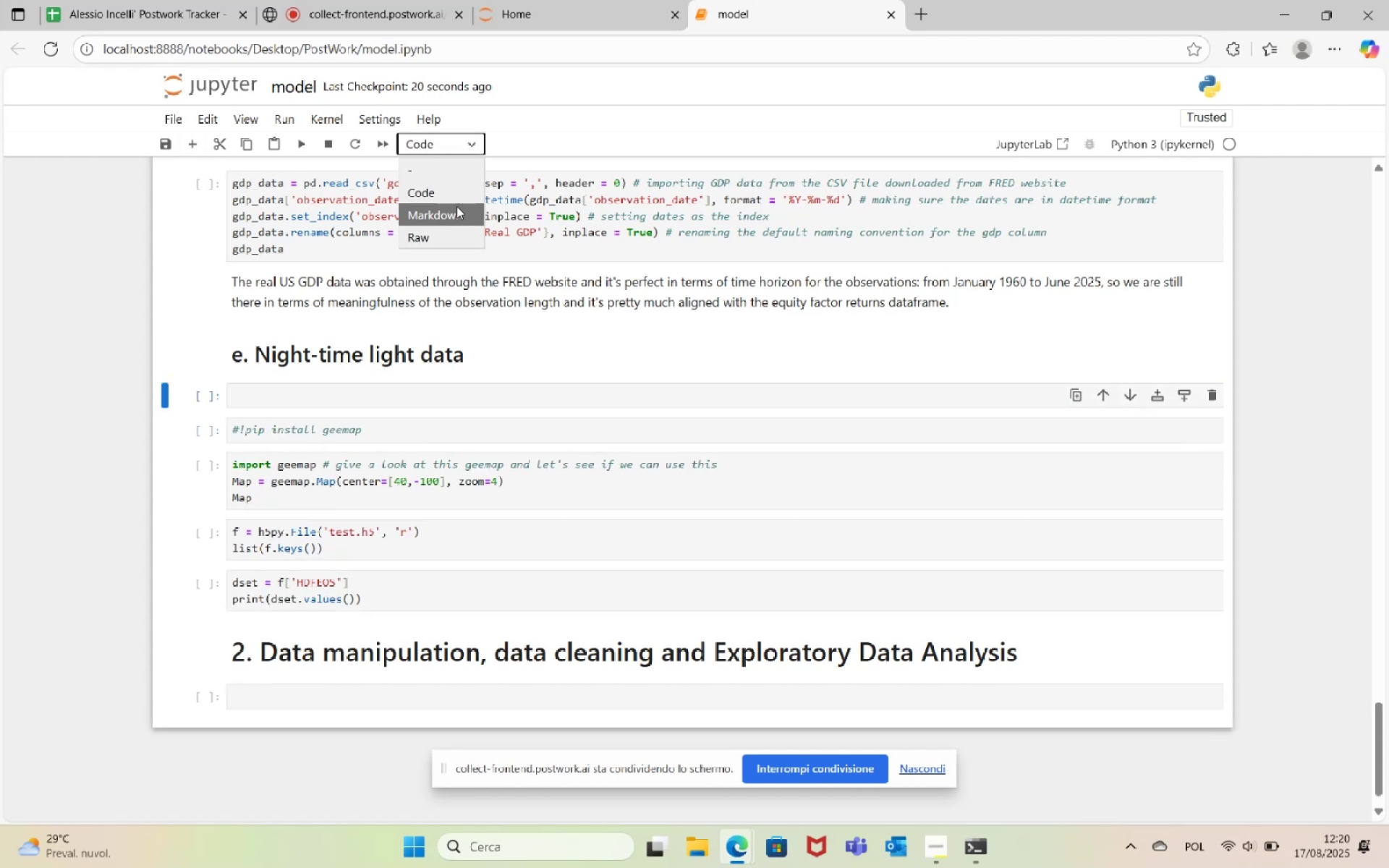 
left_click([460, 216])
 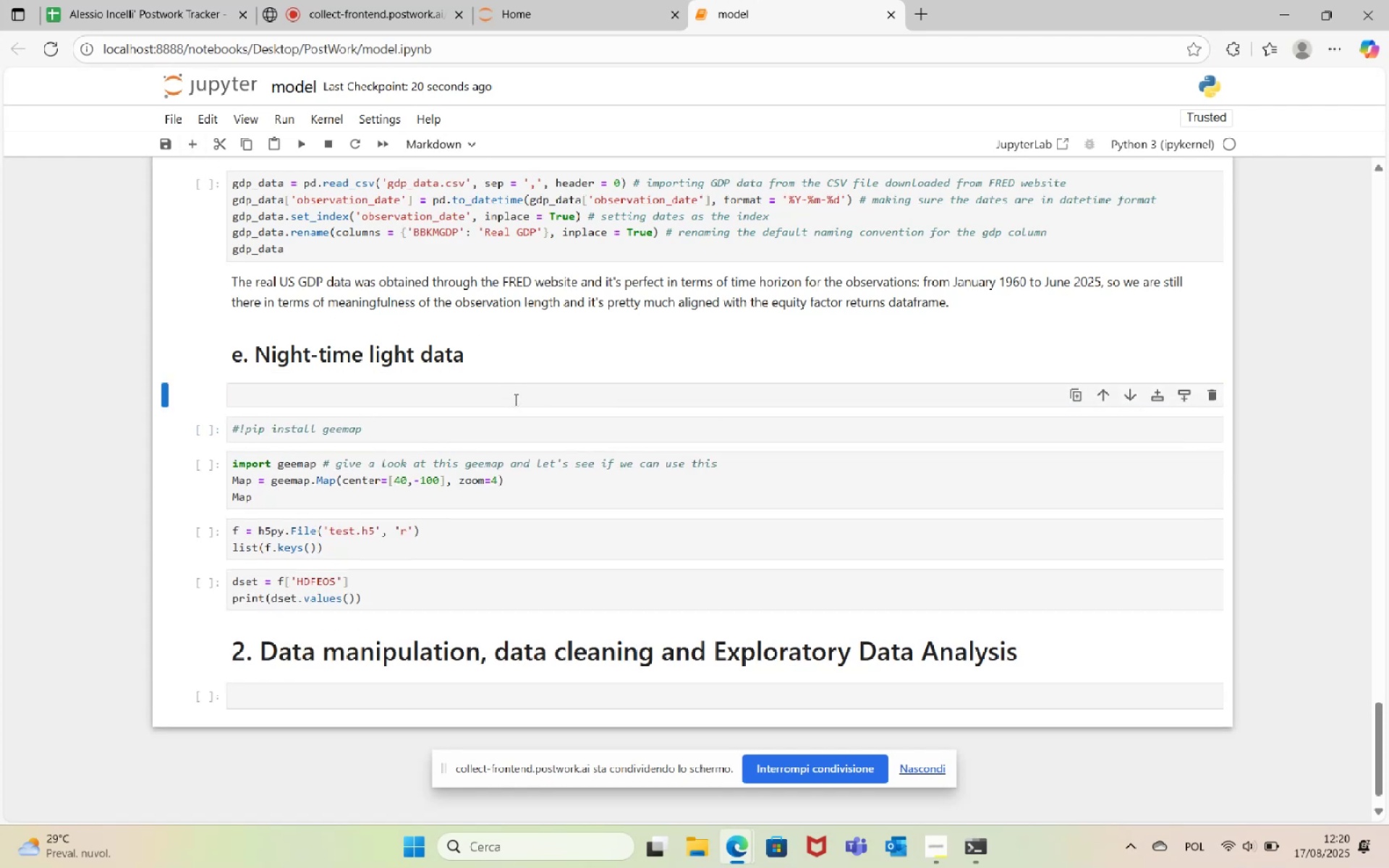 
left_click([517, 404])
 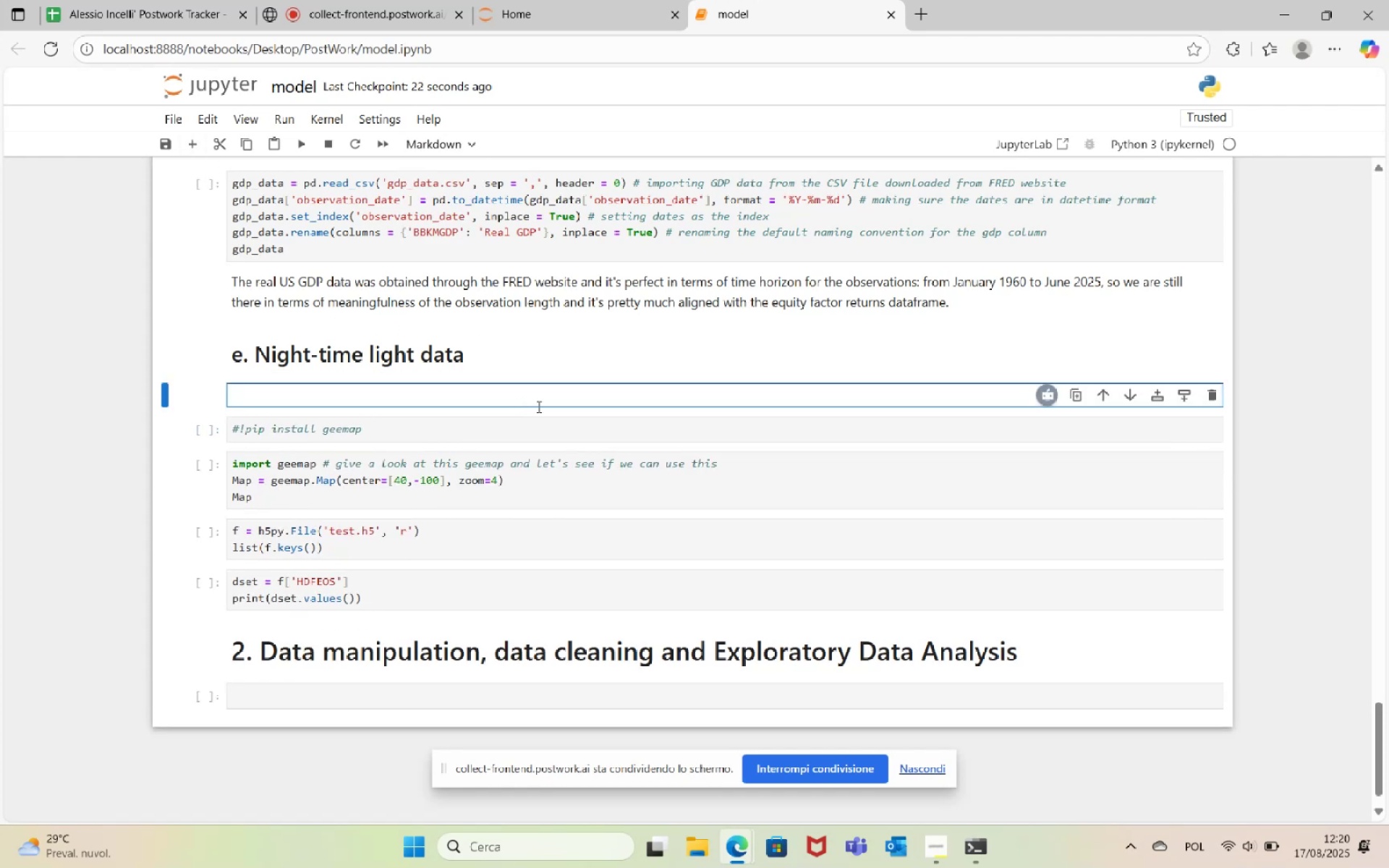 
type(Last problem I need to solve in terms of data gathering!!!)
 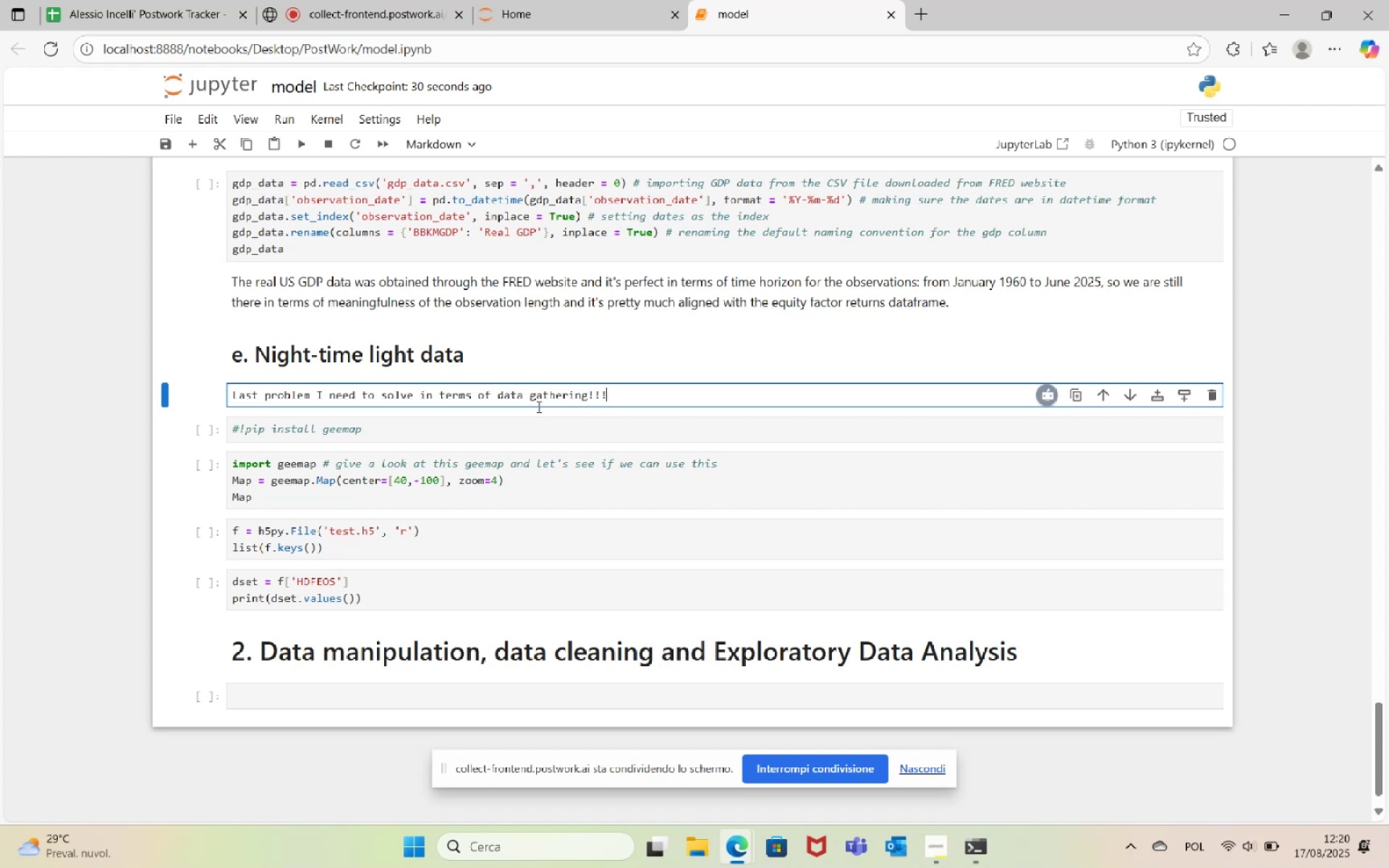 
left_click([298, 147])
 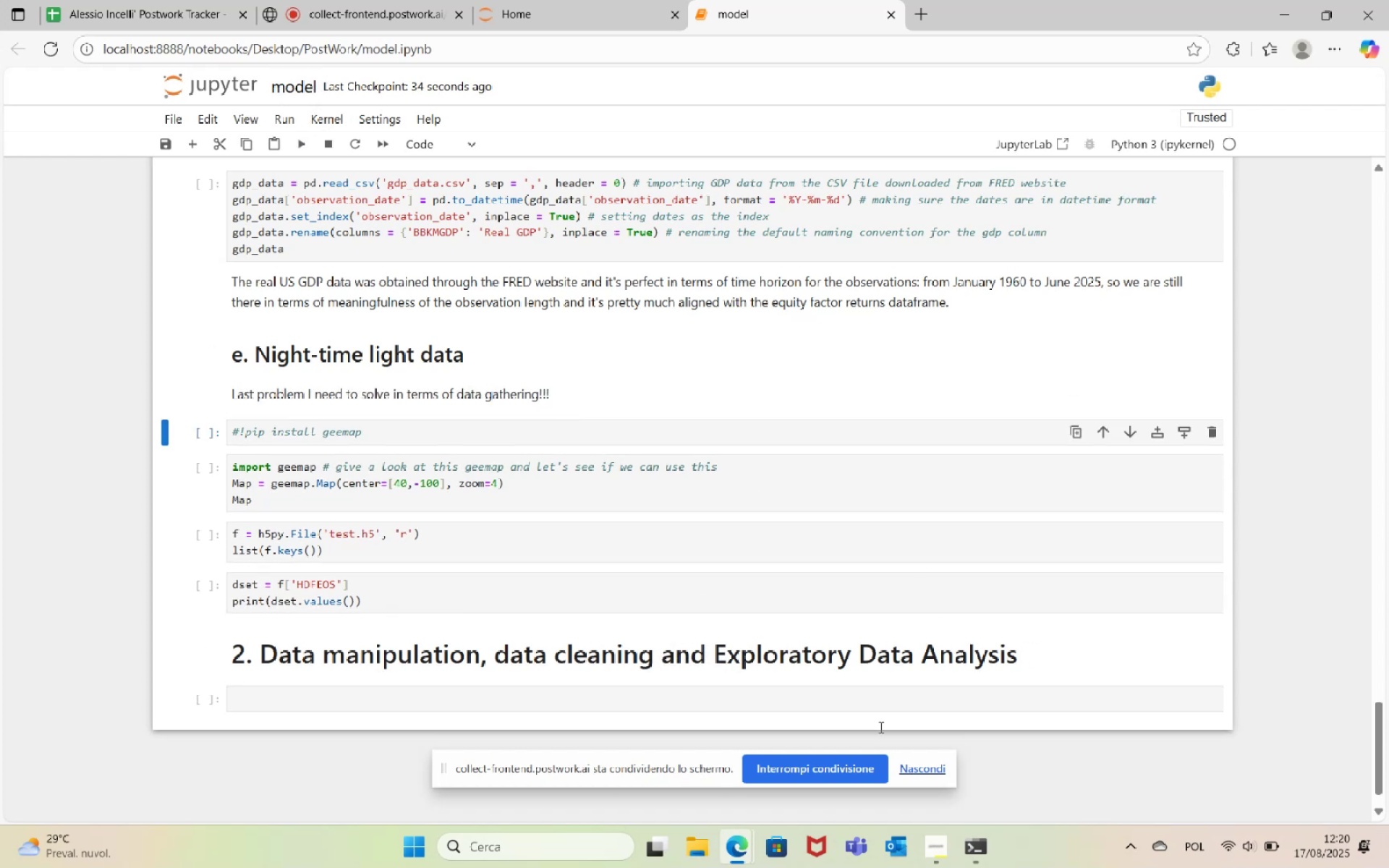 
left_click([705, 843])
 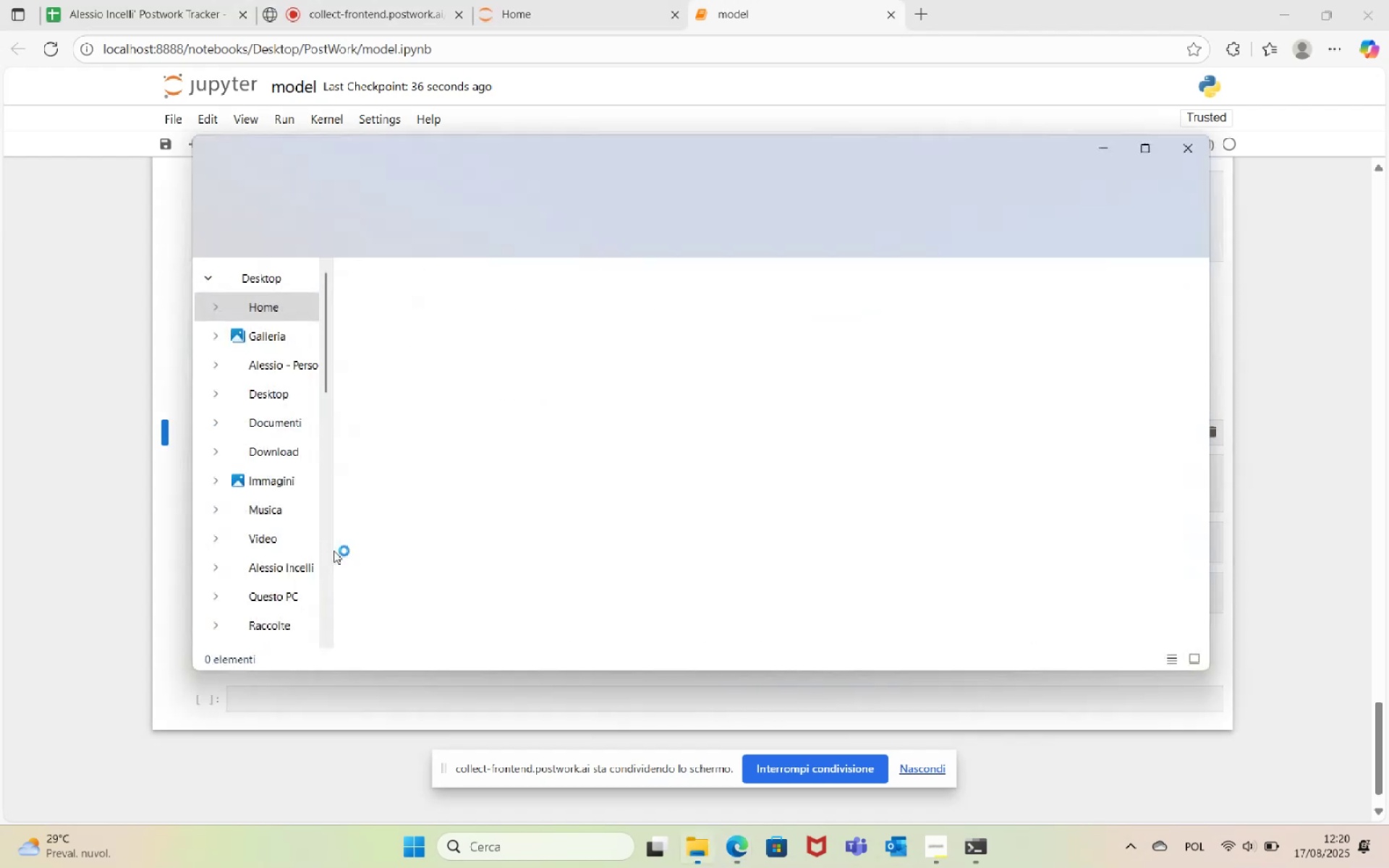 
scroll: coordinate [283, 477], scroll_direction: down, amount: 6.0
 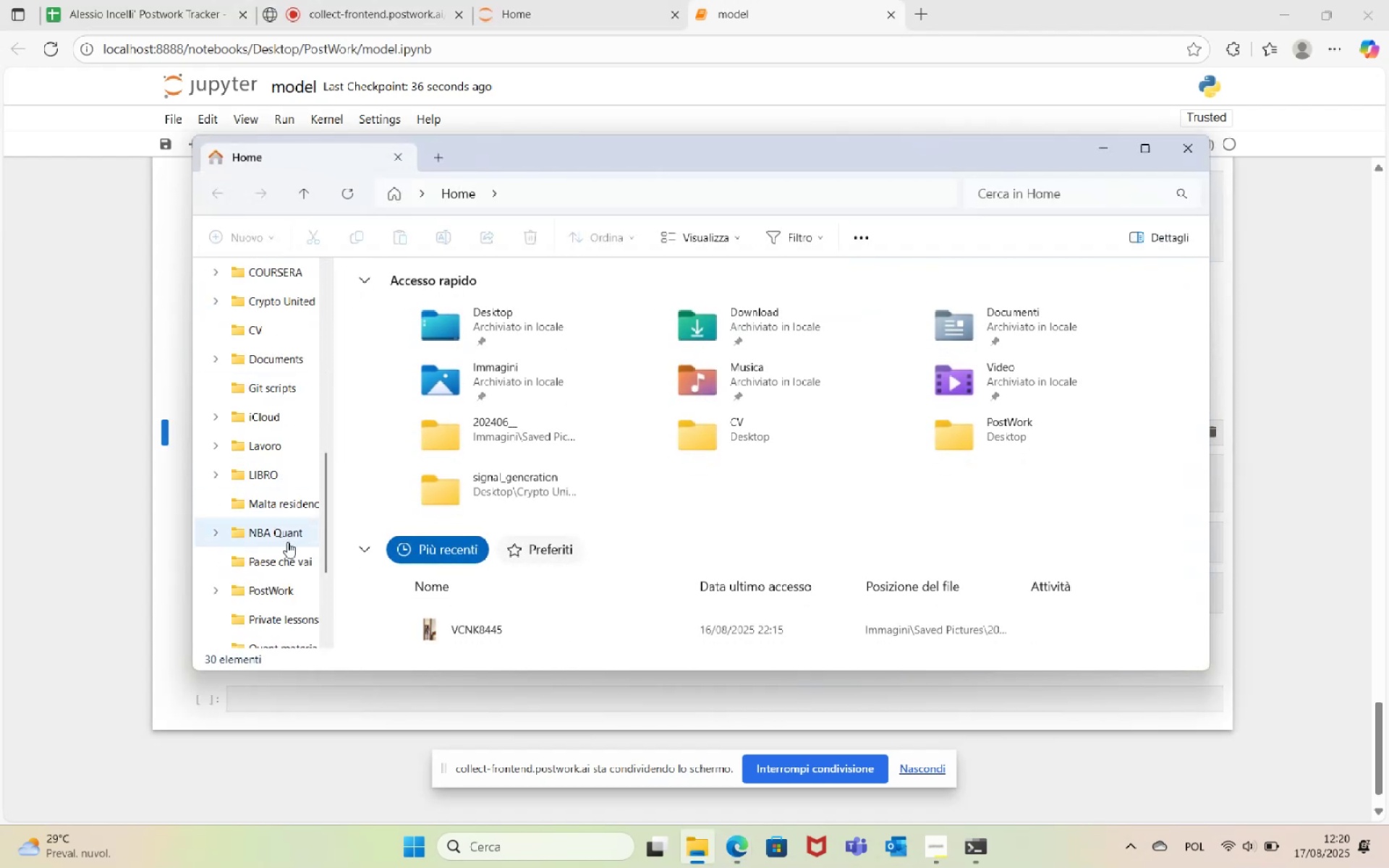 
left_click([287, 580])
 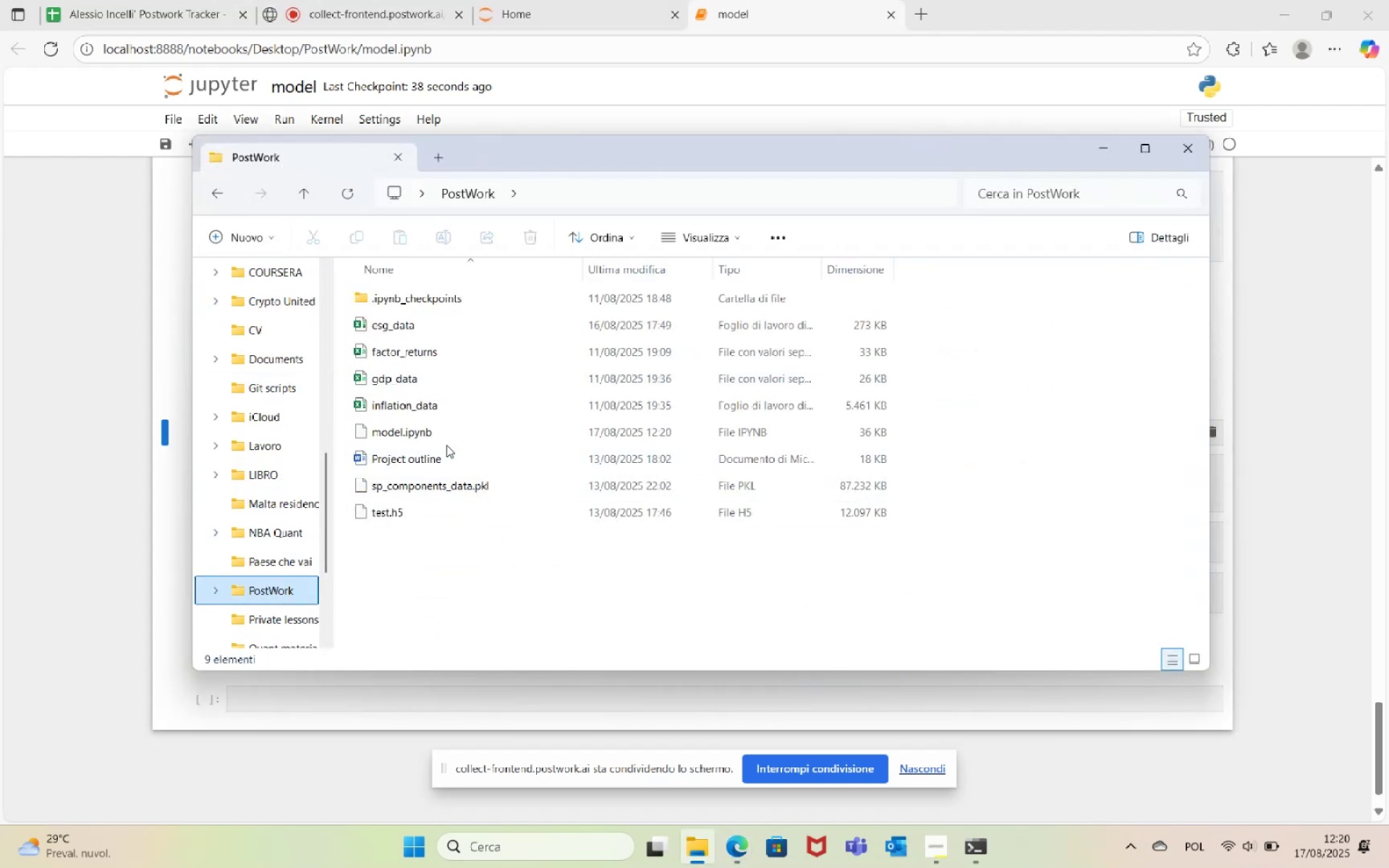 
double_click([449, 464])
 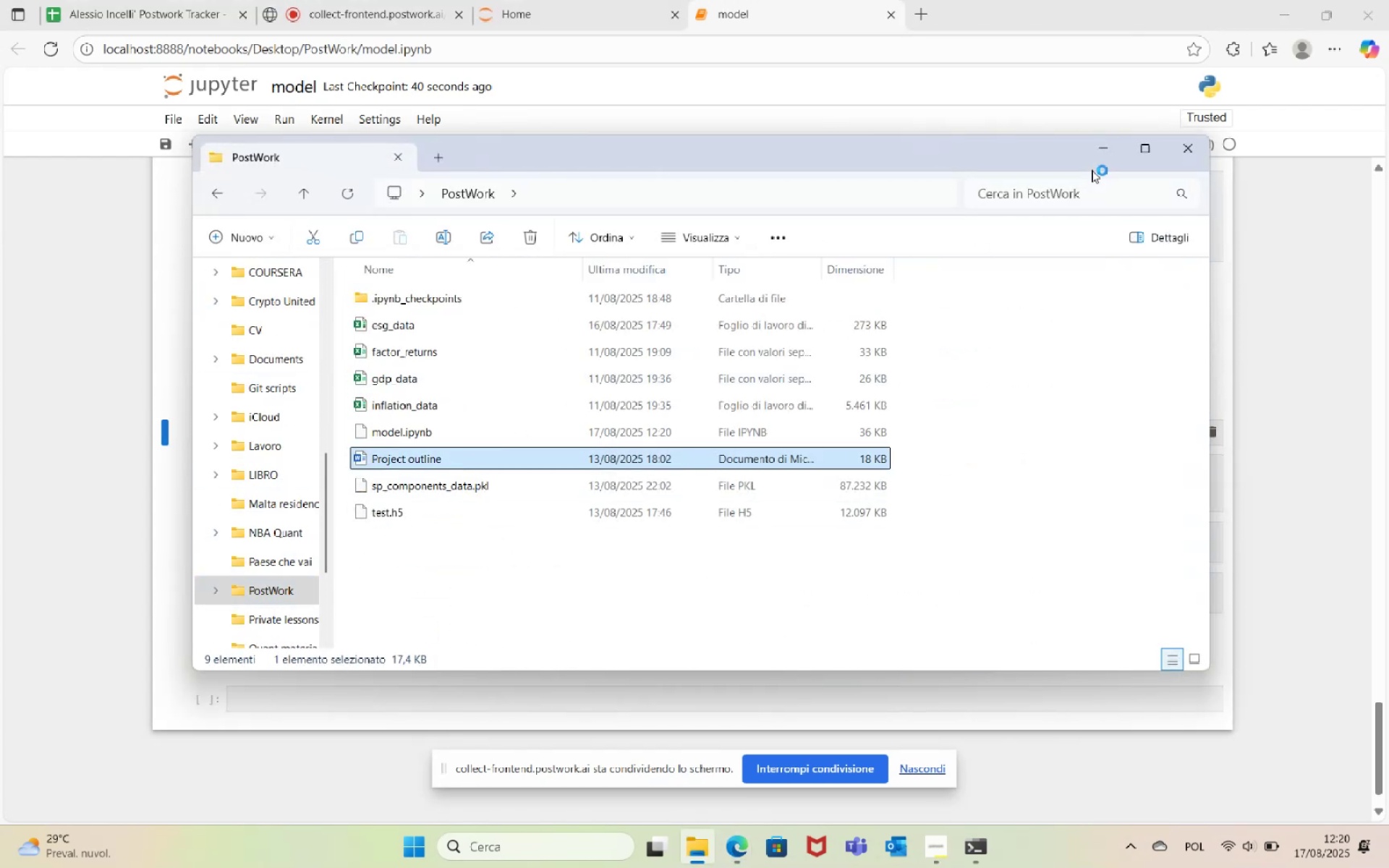 
left_click([1103, 154])
 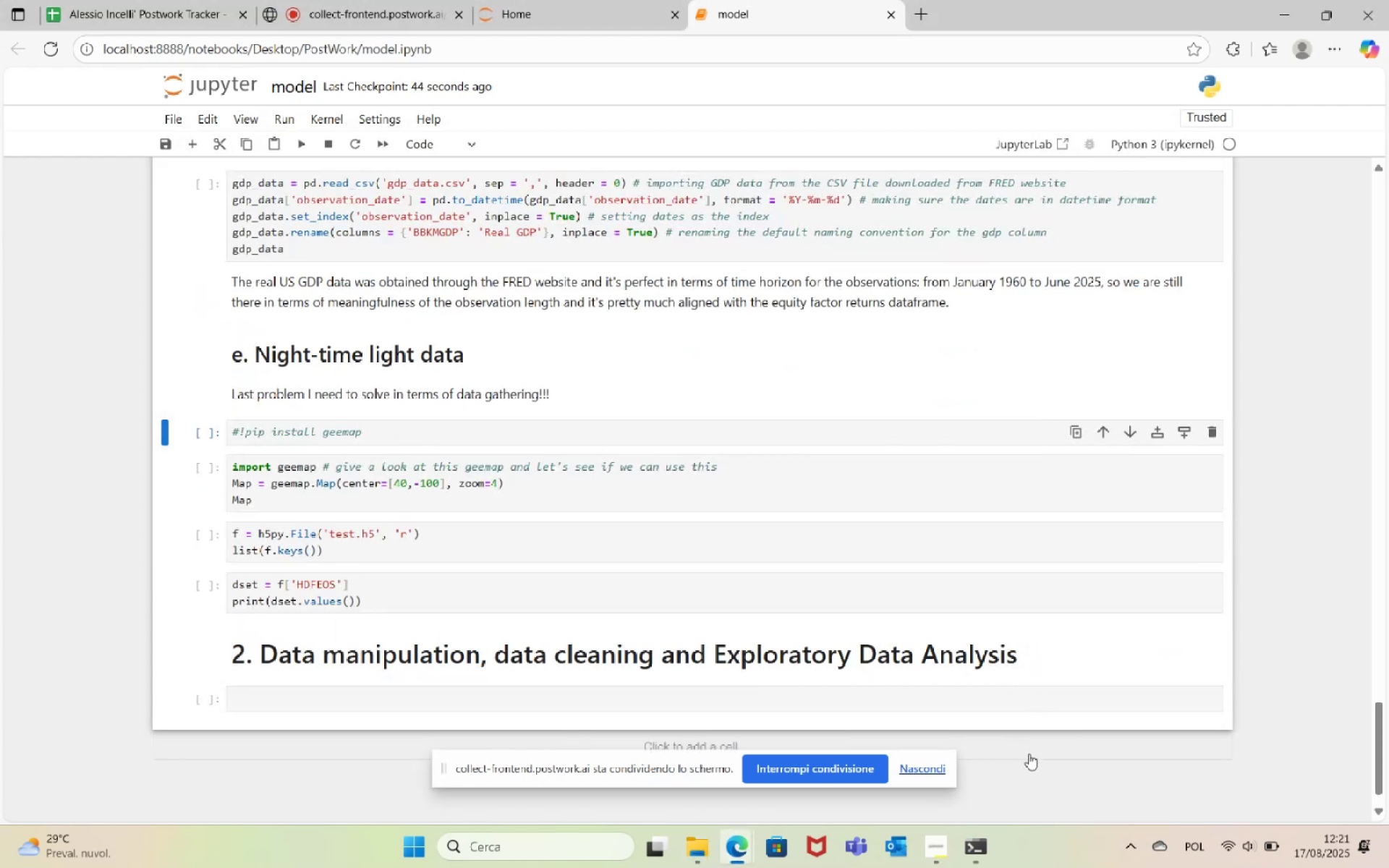 
left_click([1003, 859])
 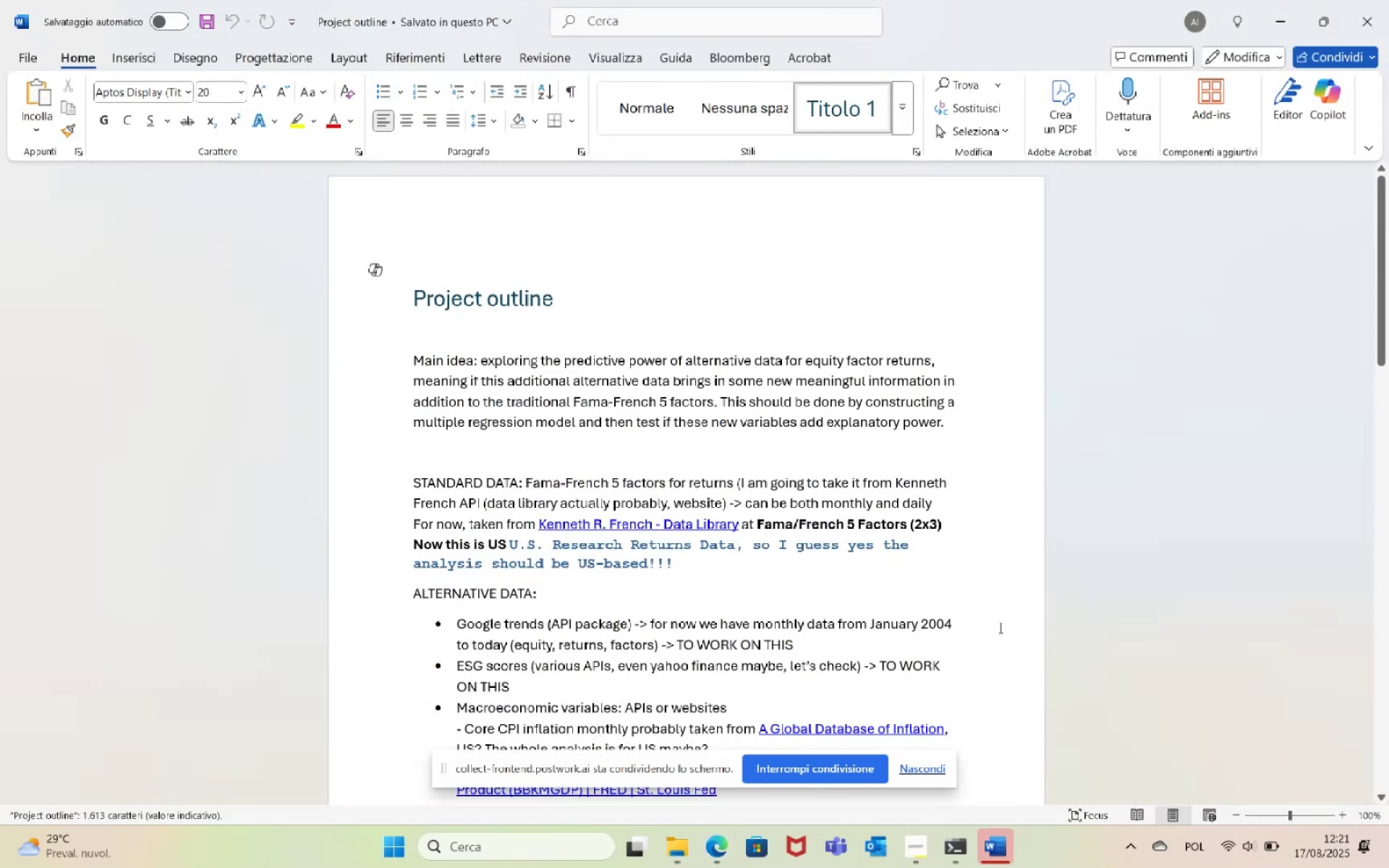 
scroll: coordinate [788, 542], scroll_direction: down, amount: 6.0
 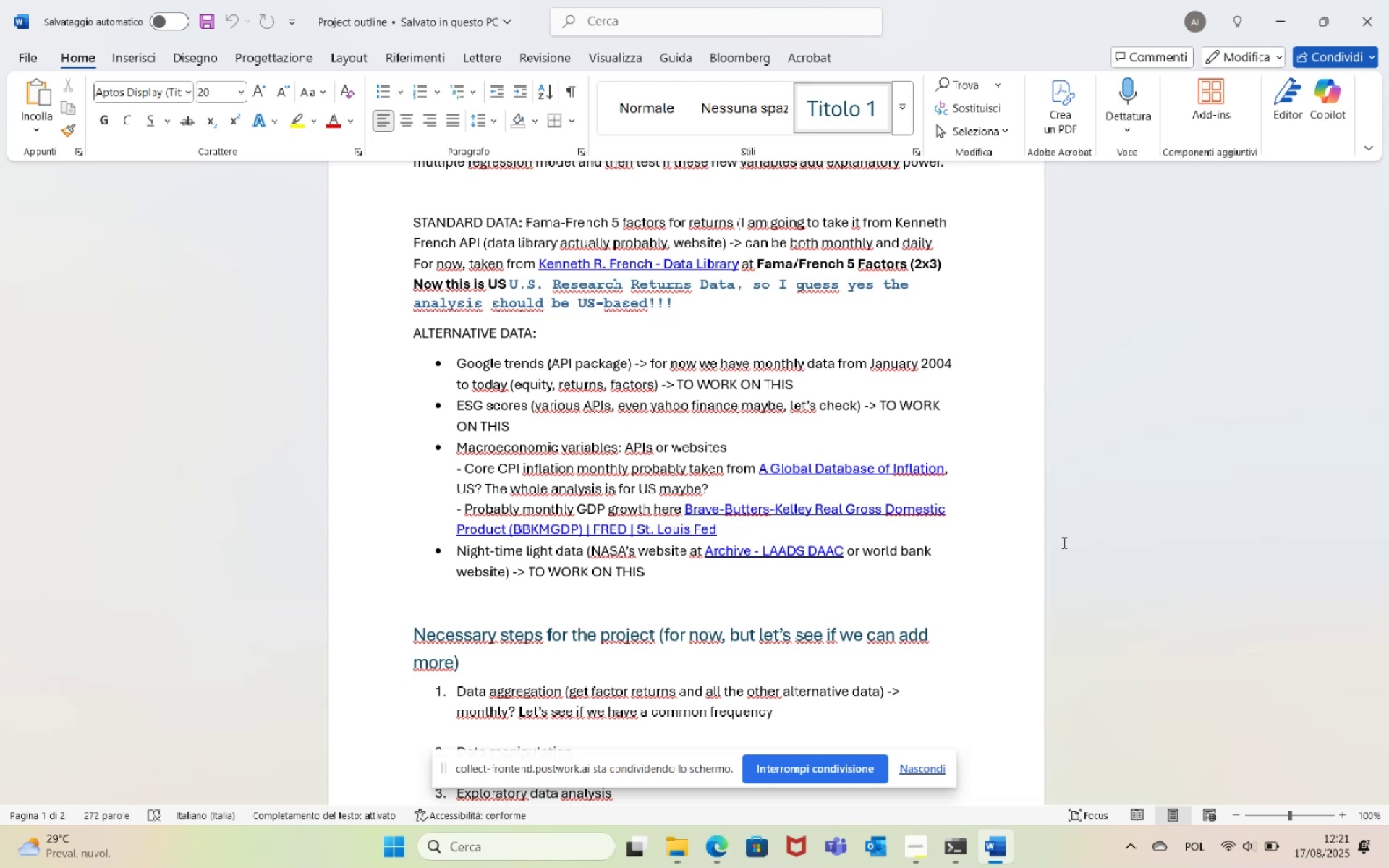 
wait(42.93)
 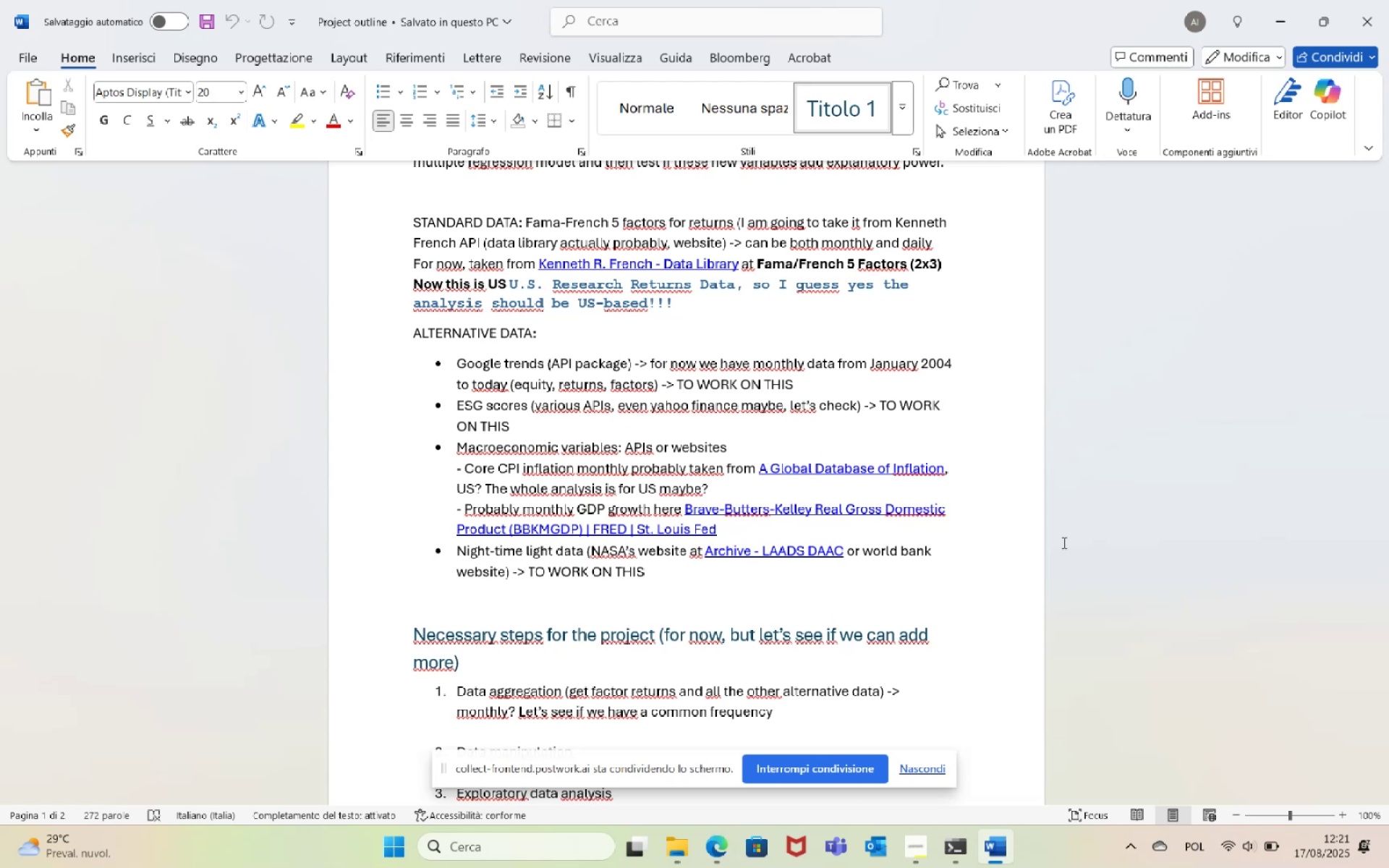 
scroll: coordinate [714, 615], scroll_direction: down, amount: 1.0
 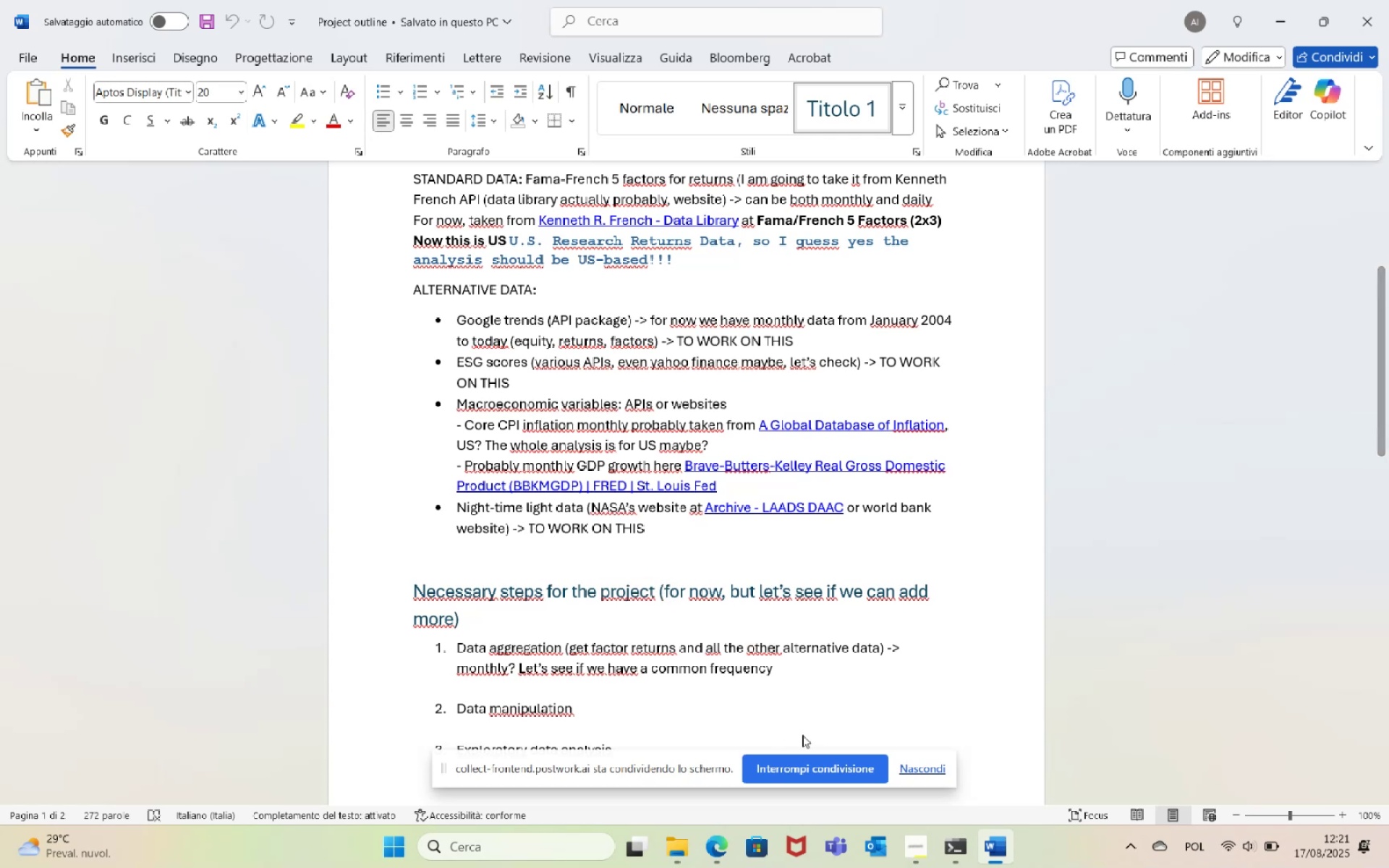 
left_click([712, 859])
 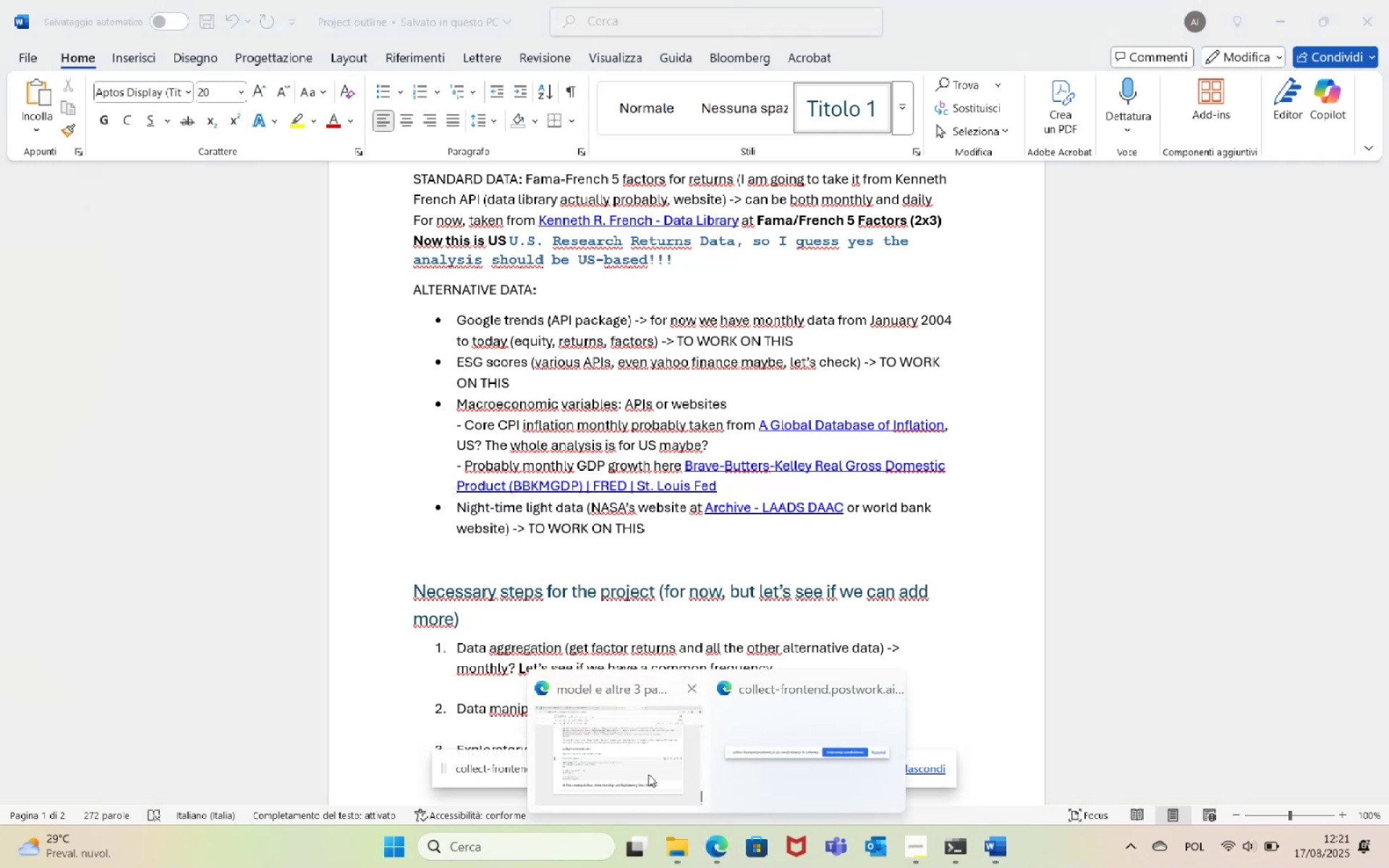 
left_click([633, 756])
 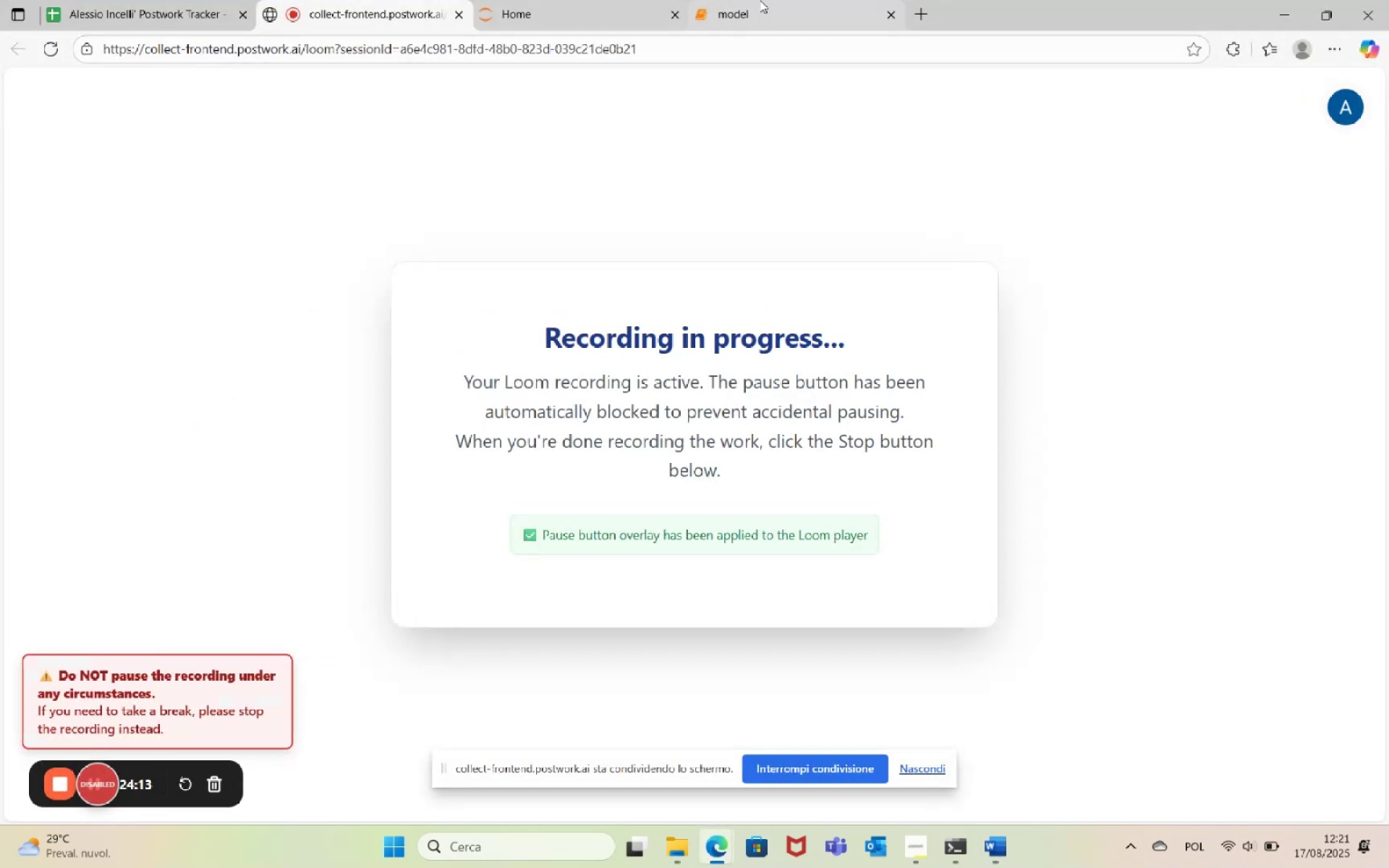 
left_click([761, 0])
 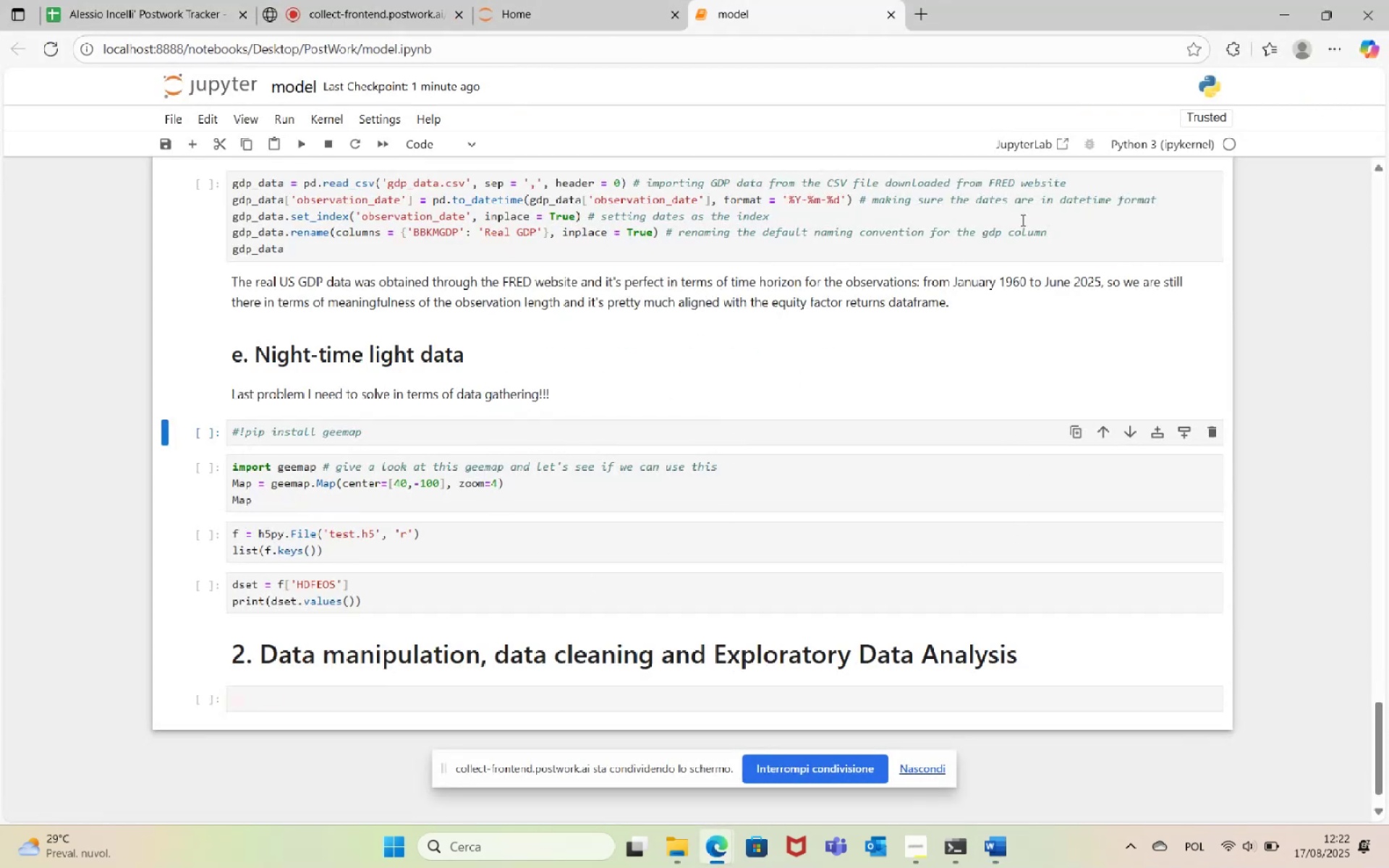 
wait(10.1)
 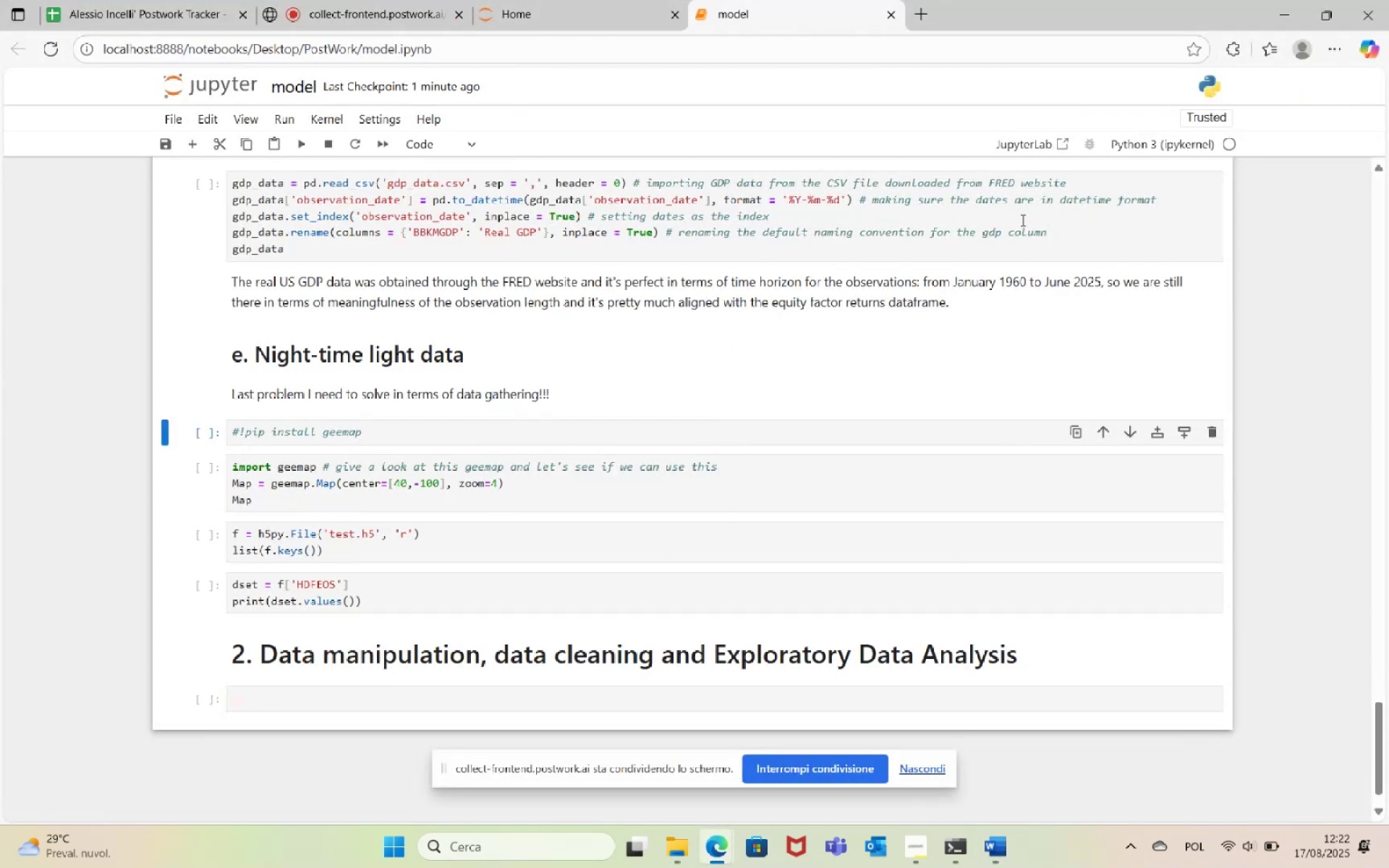 
left_click([737, 481])
 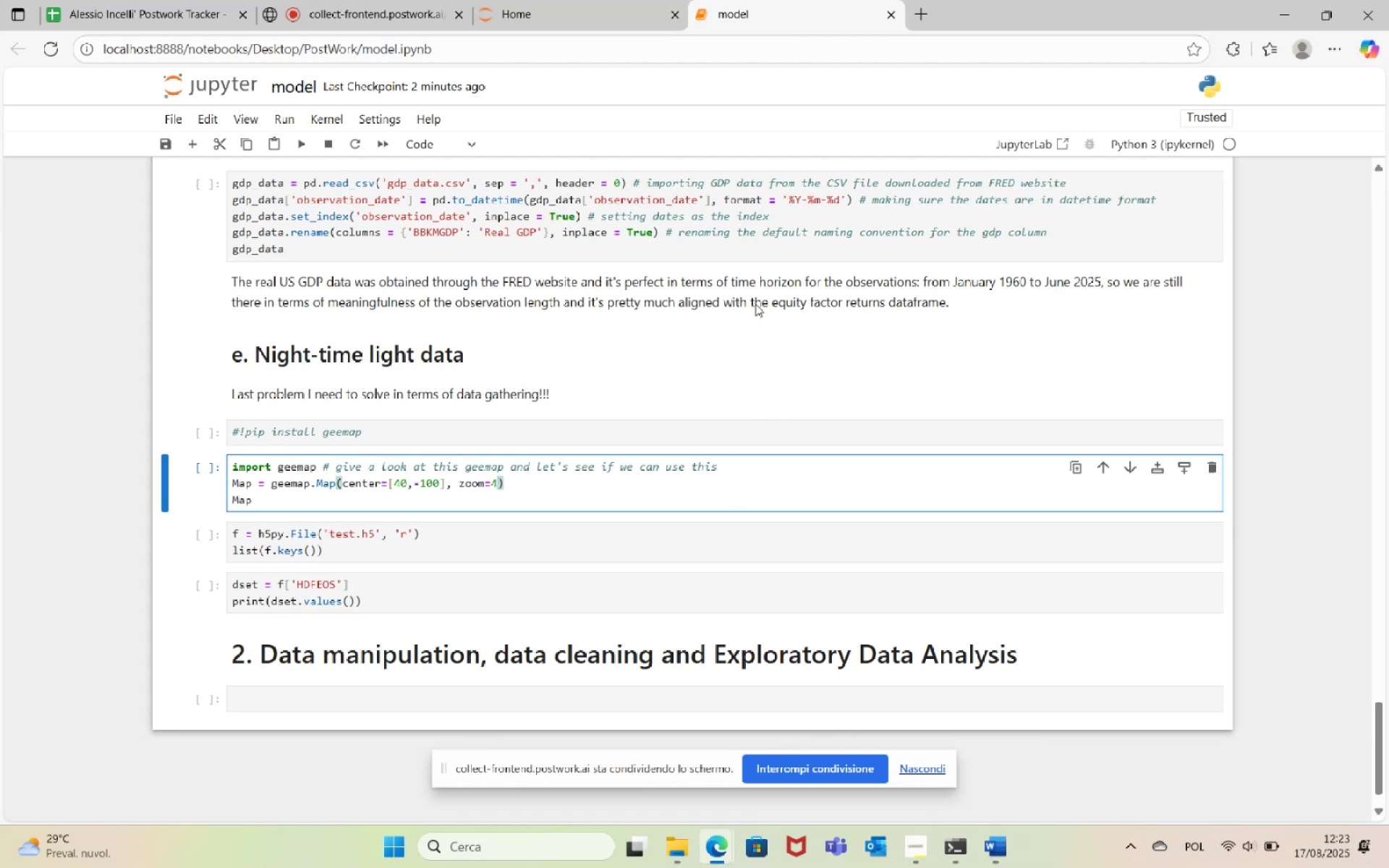 
wait(66.26)
 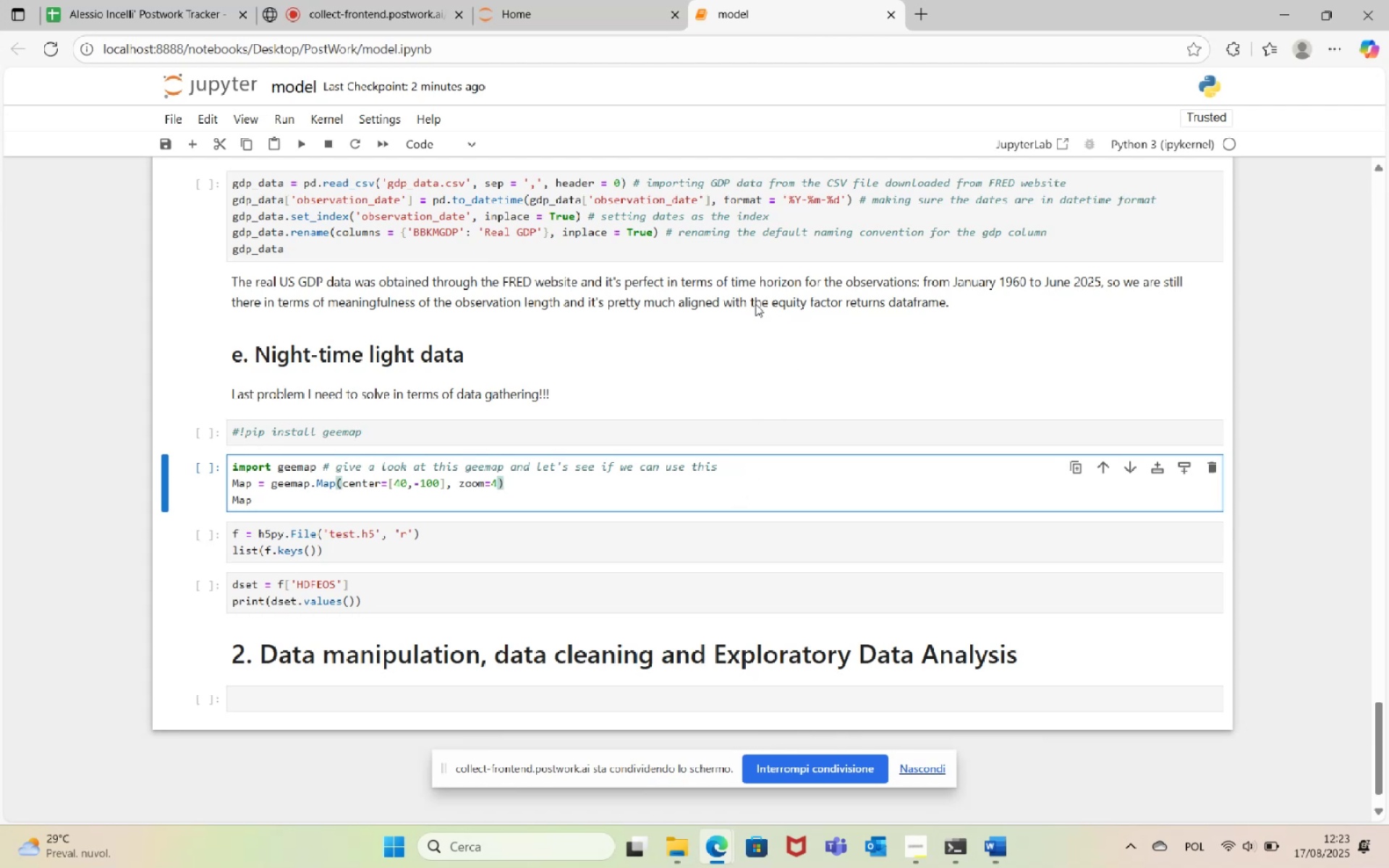 
left_click([987, 852])
 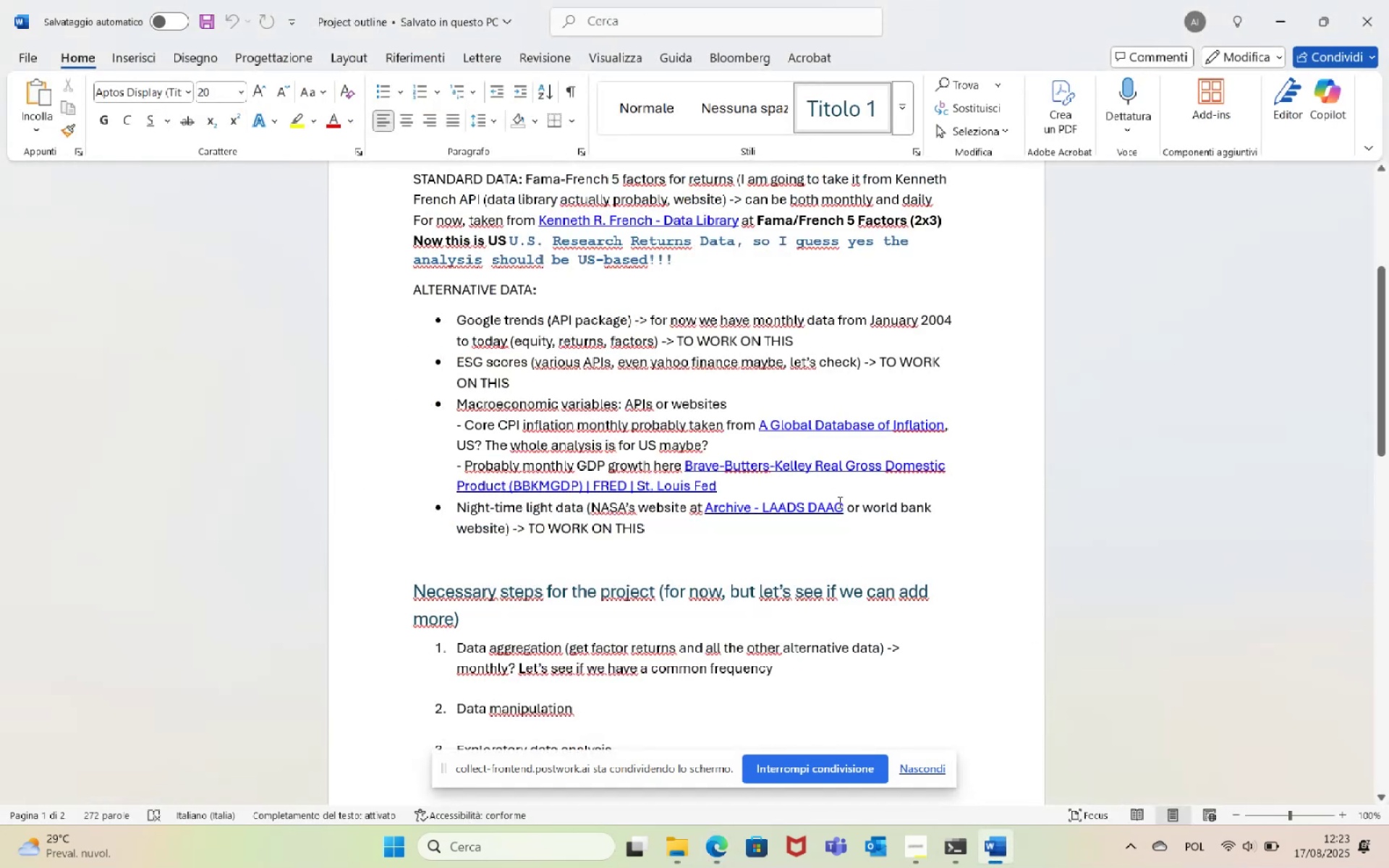 
hold_key(key=ControlLeft, duration=0.54)
left_click([796, 506])
 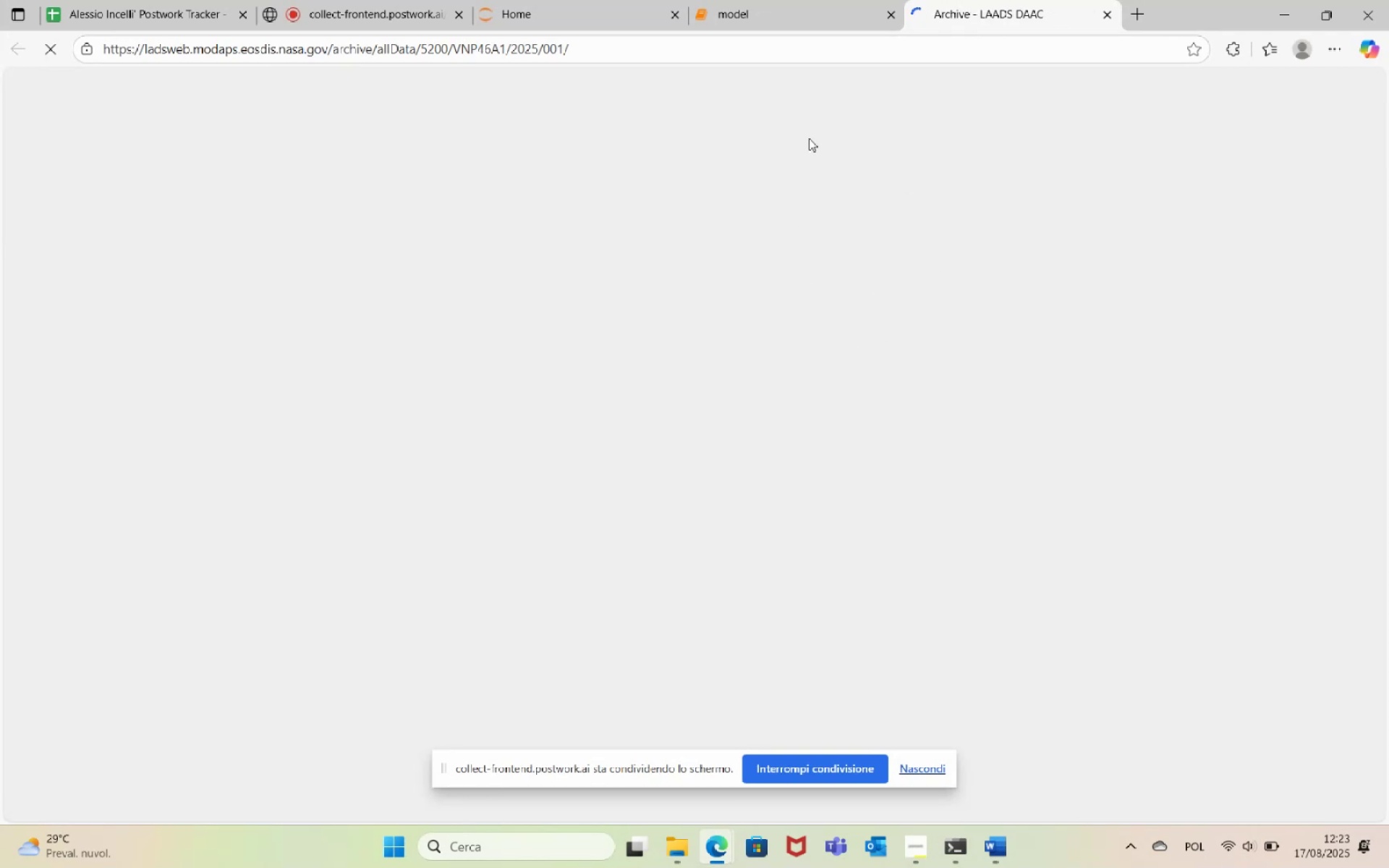 
wait(16.25)
 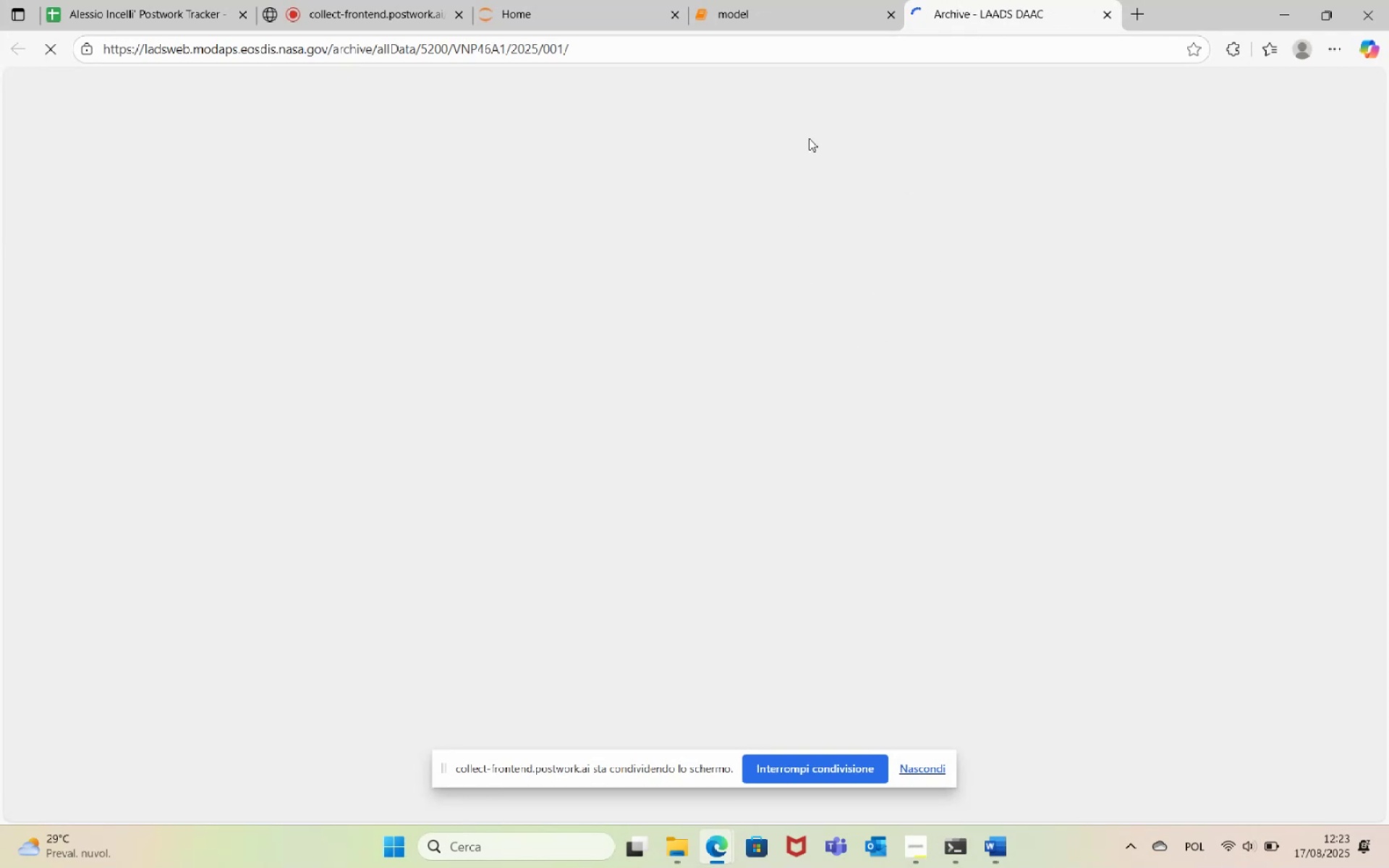 
scroll: coordinate [717, 451], scroll_direction: down, amount: 31.0
 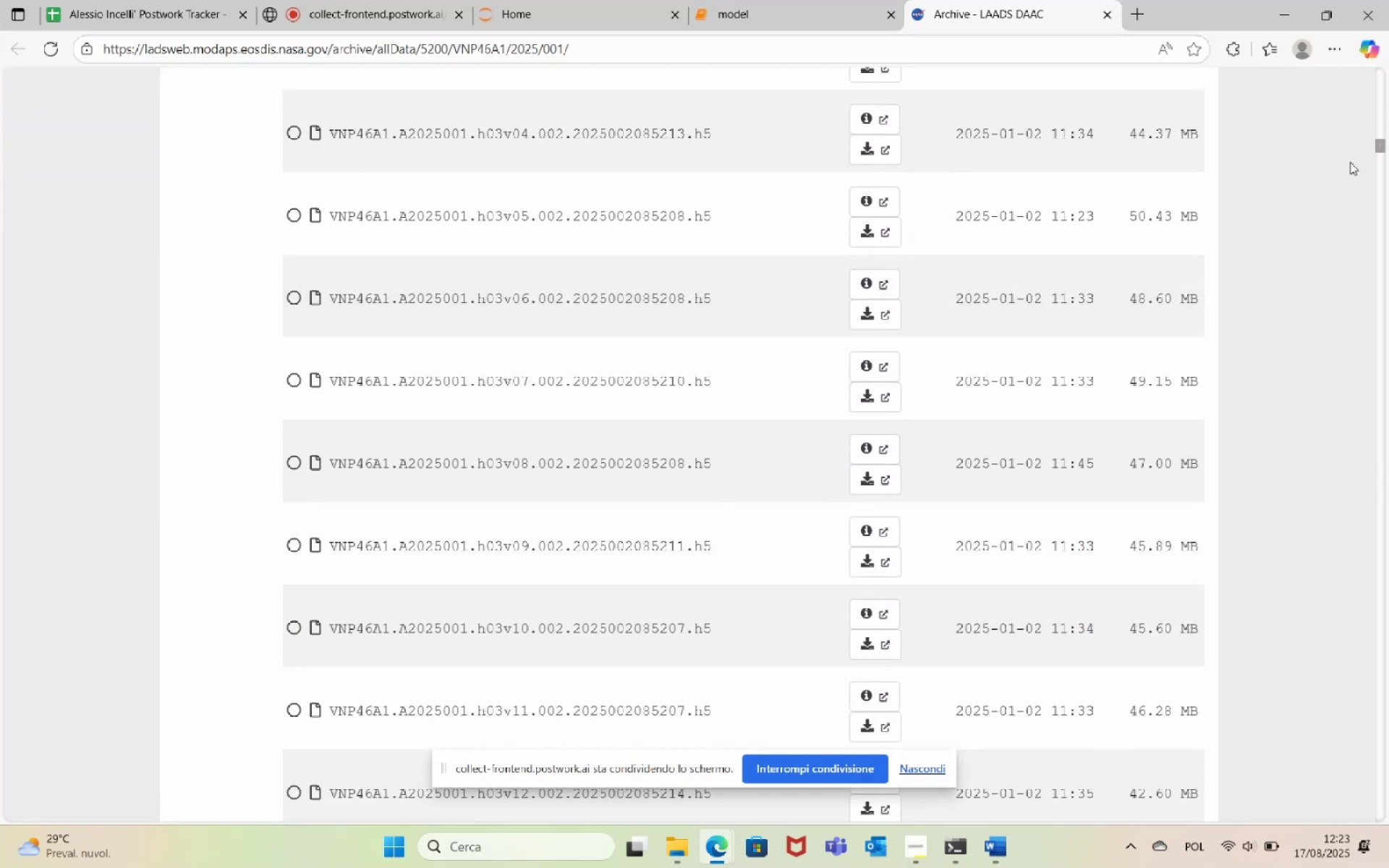 
left_click_drag(start_coordinate=[1382, 147], to_coordinate=[1351, 59])
 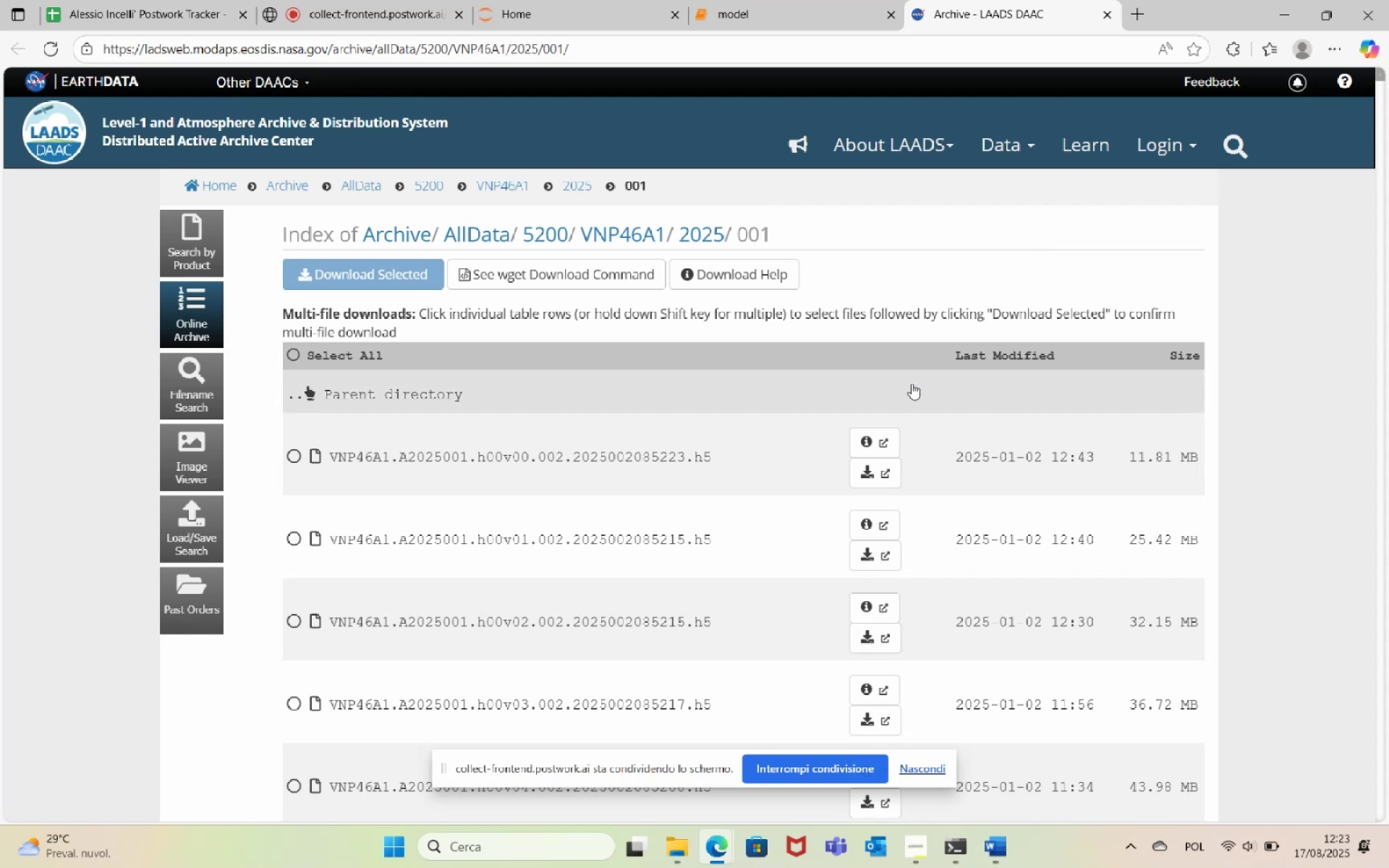 
wait(11.38)
 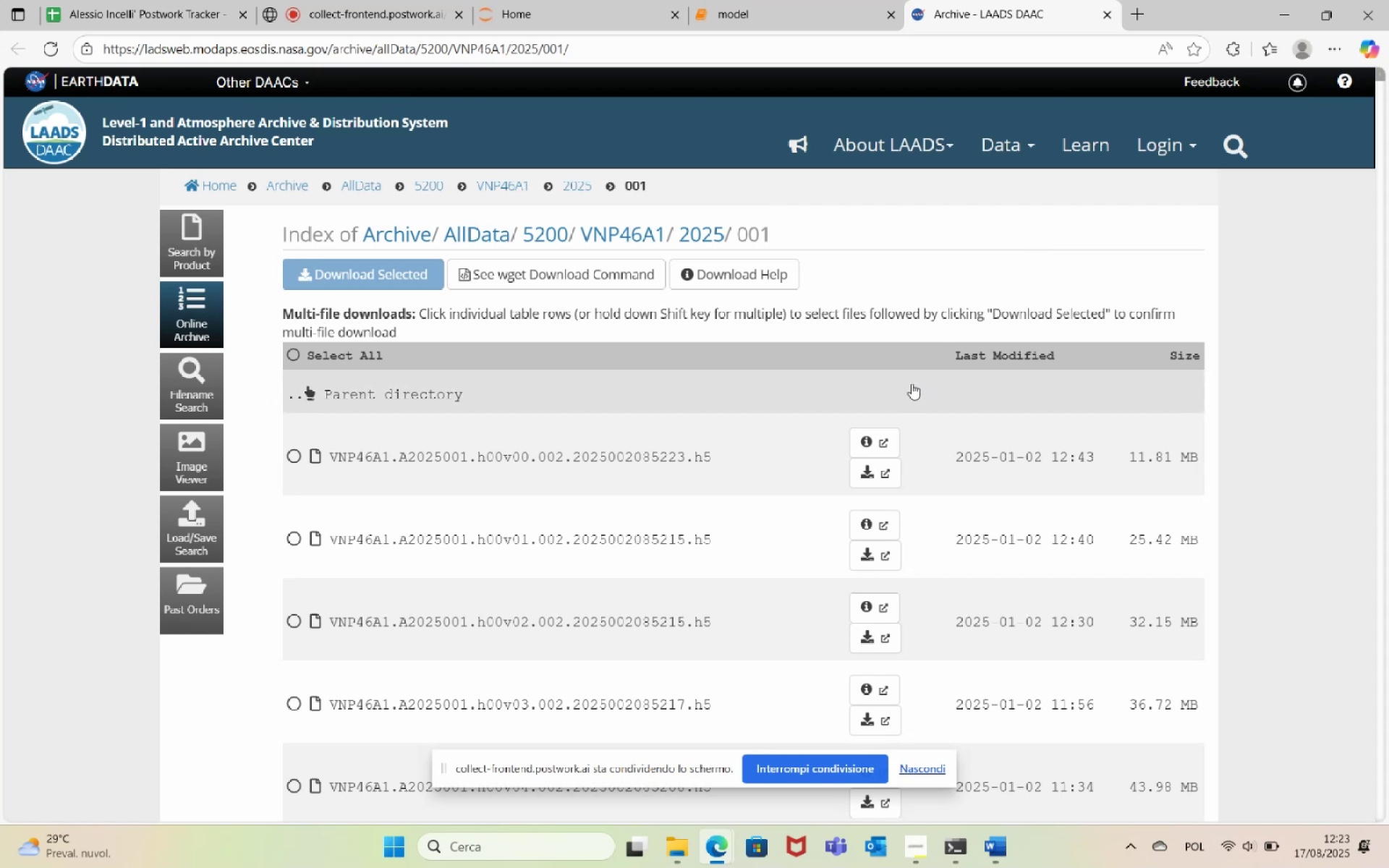 
left_click([999, 843])
 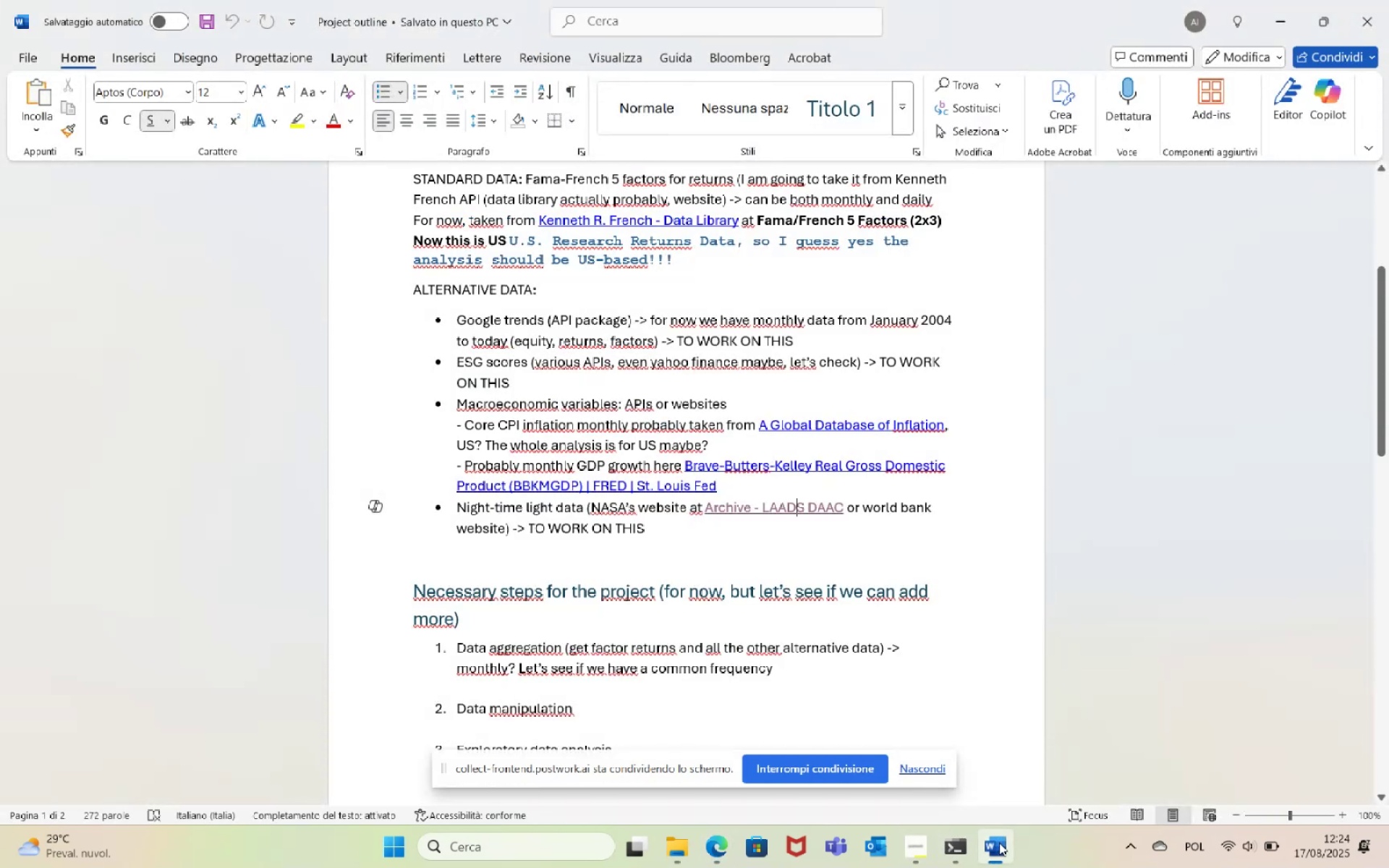 
left_click([999, 843])
 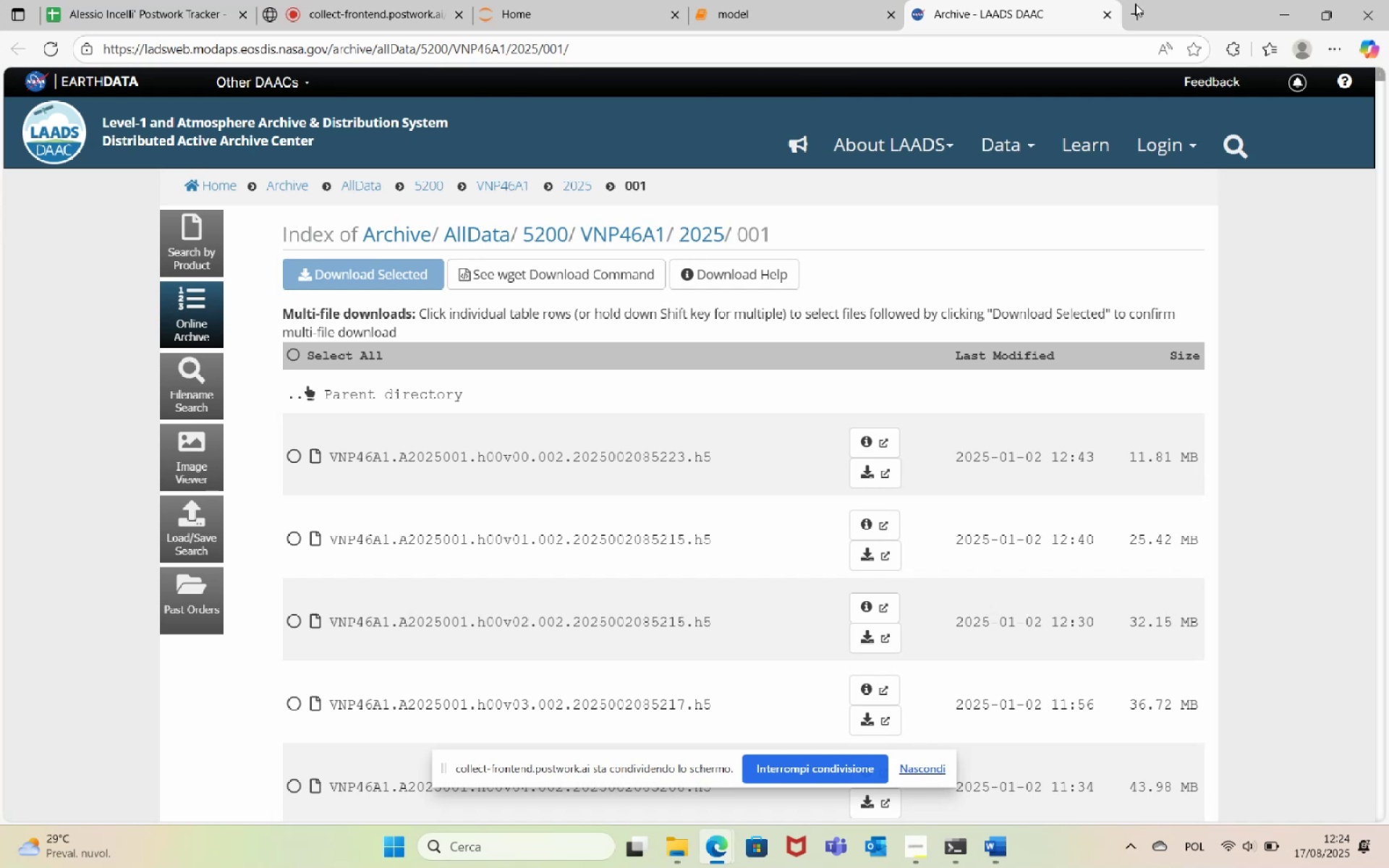 
left_click([1135, 5])
 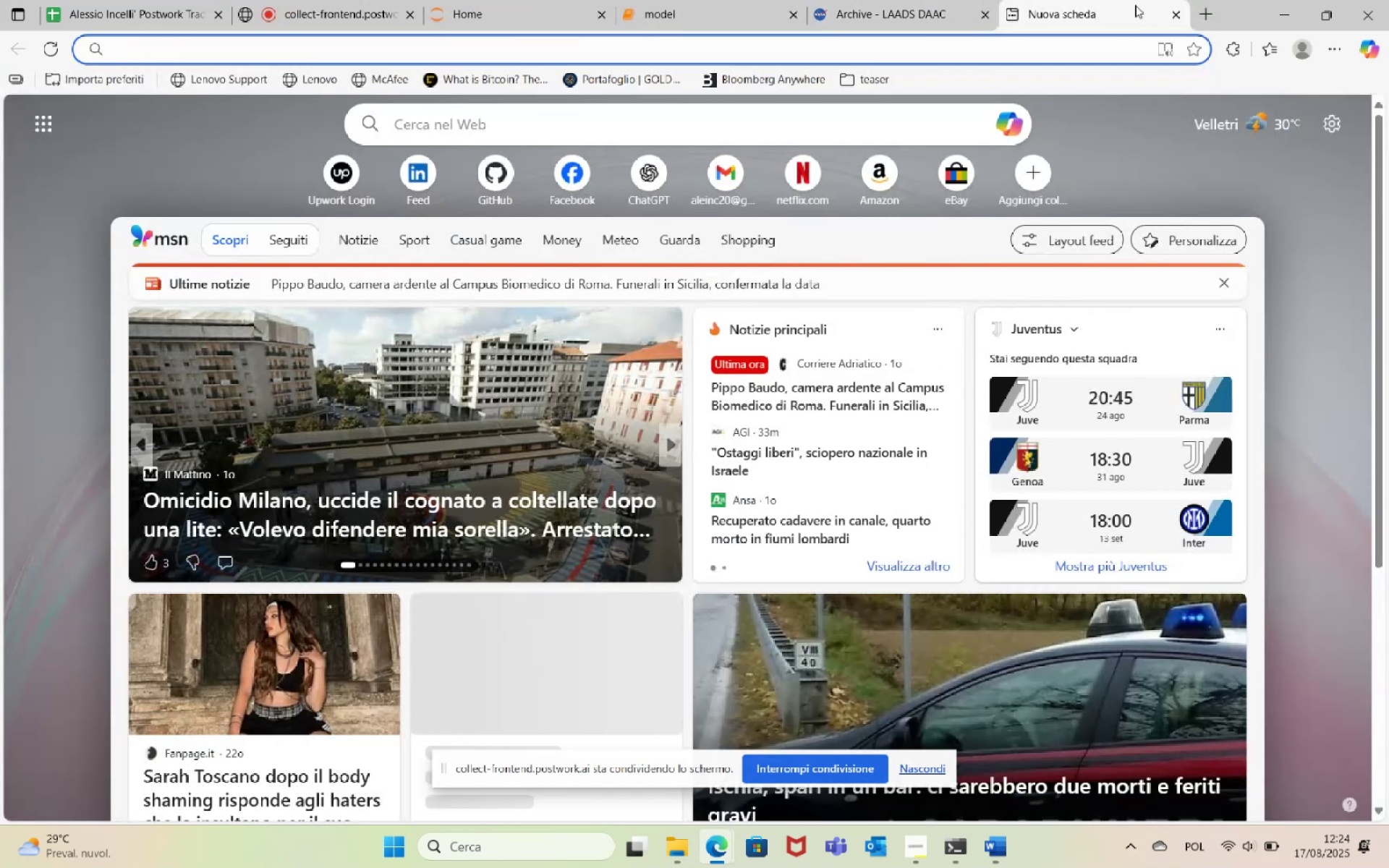 
type(night time lightdata)
key(Backspace)
 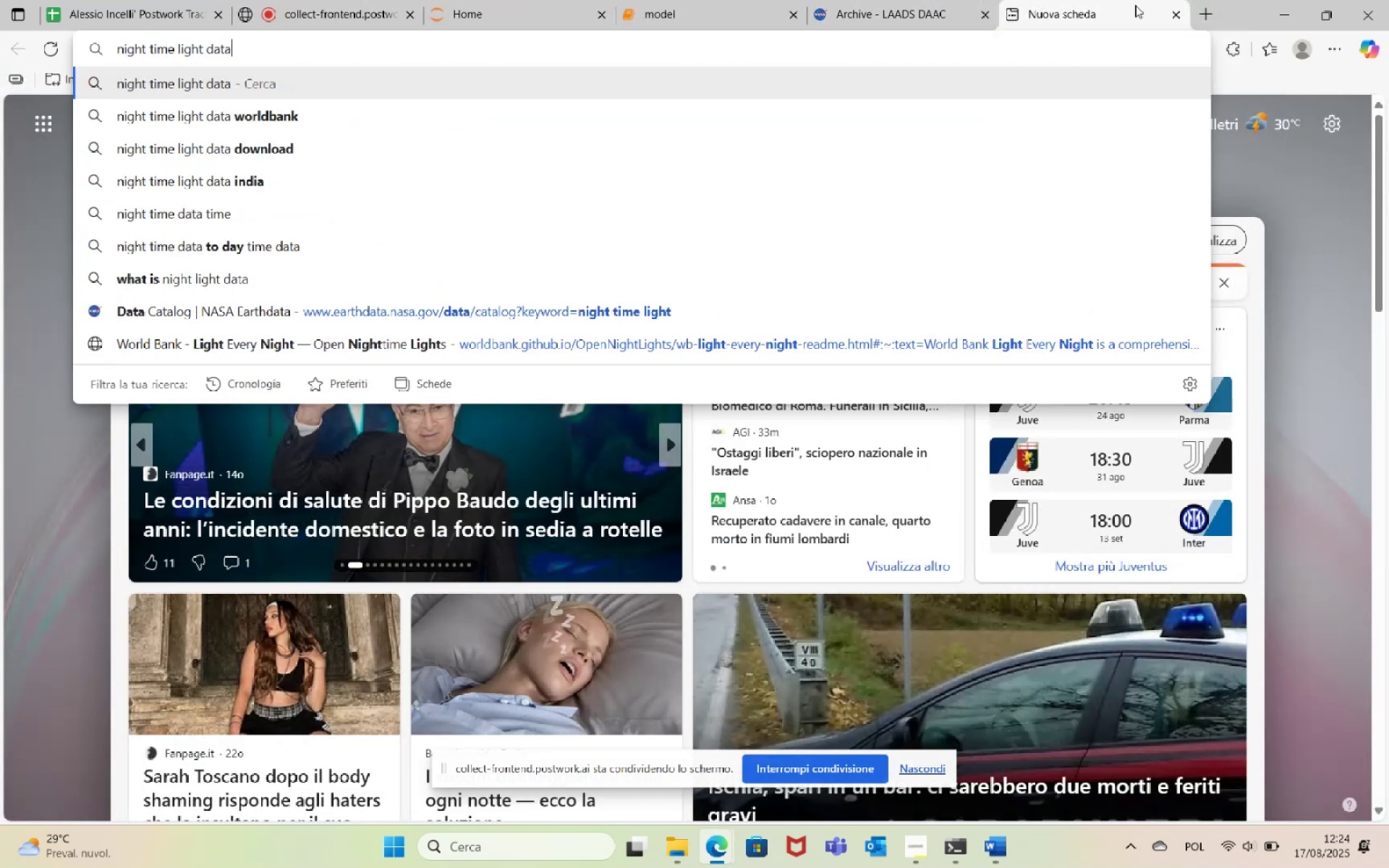 
key(Enter)
 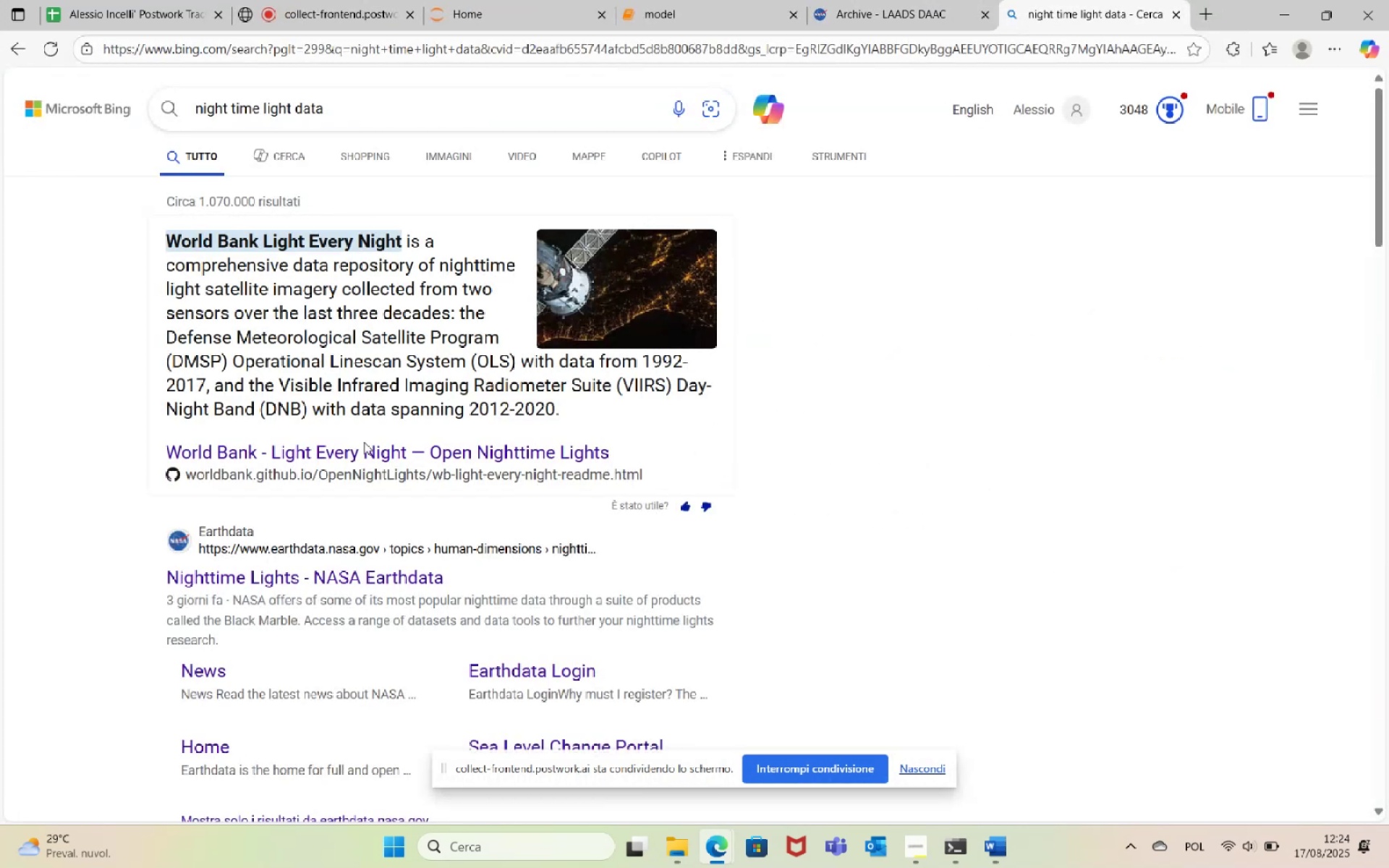 
scroll: coordinate [353, 570], scroll_direction: down, amount: 1.0
 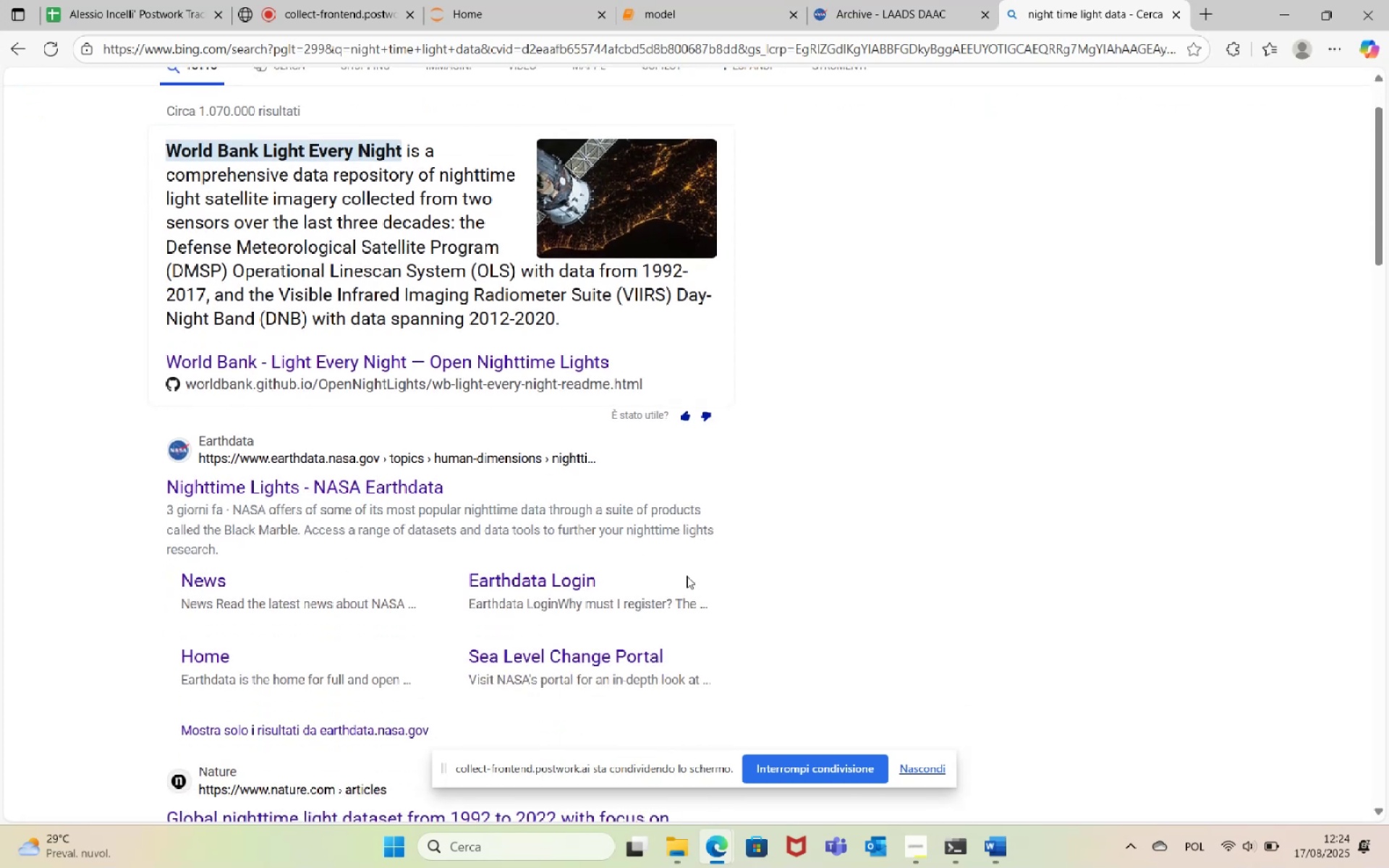 
wait(6.36)
 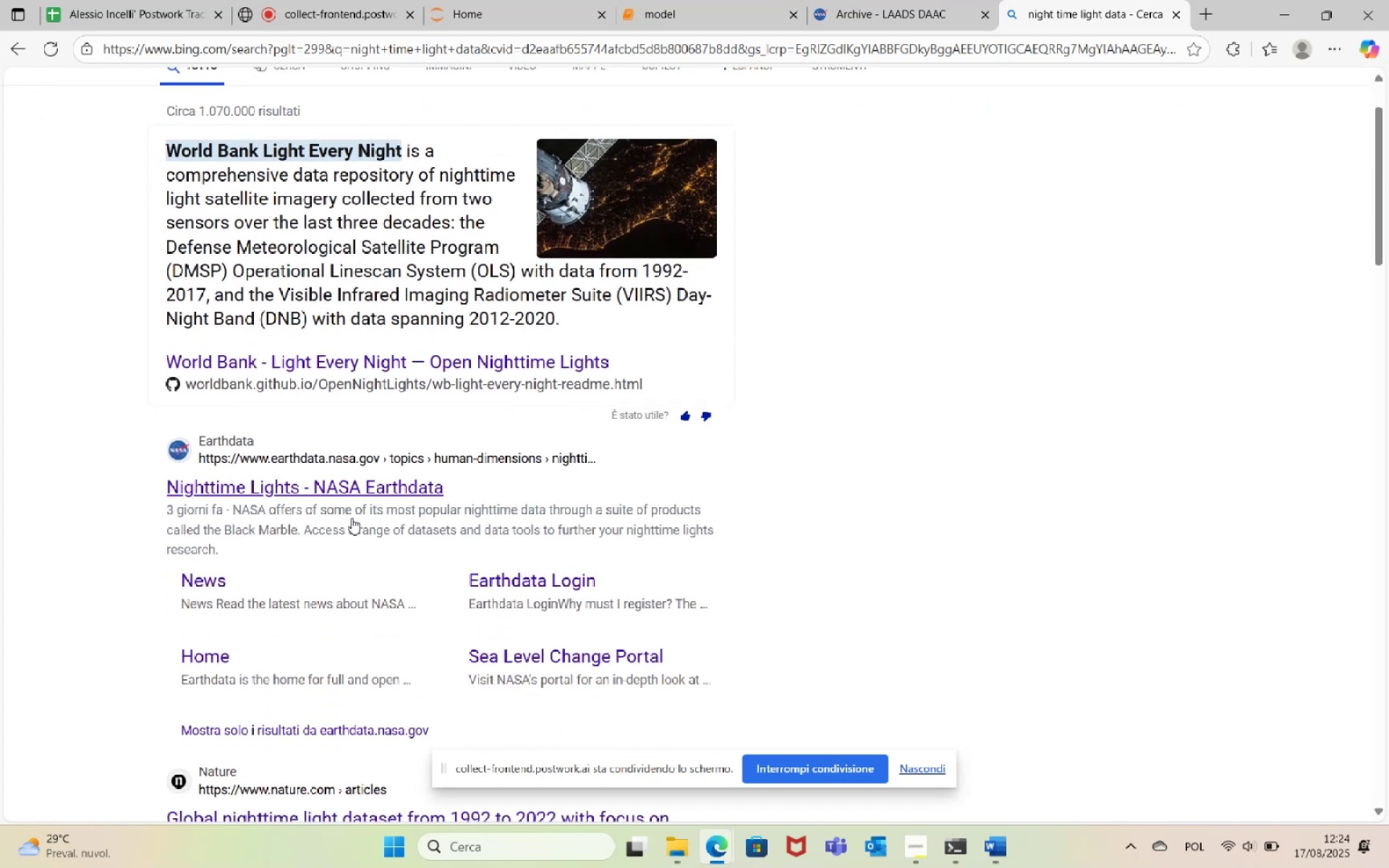 
left_click([339, 490])
 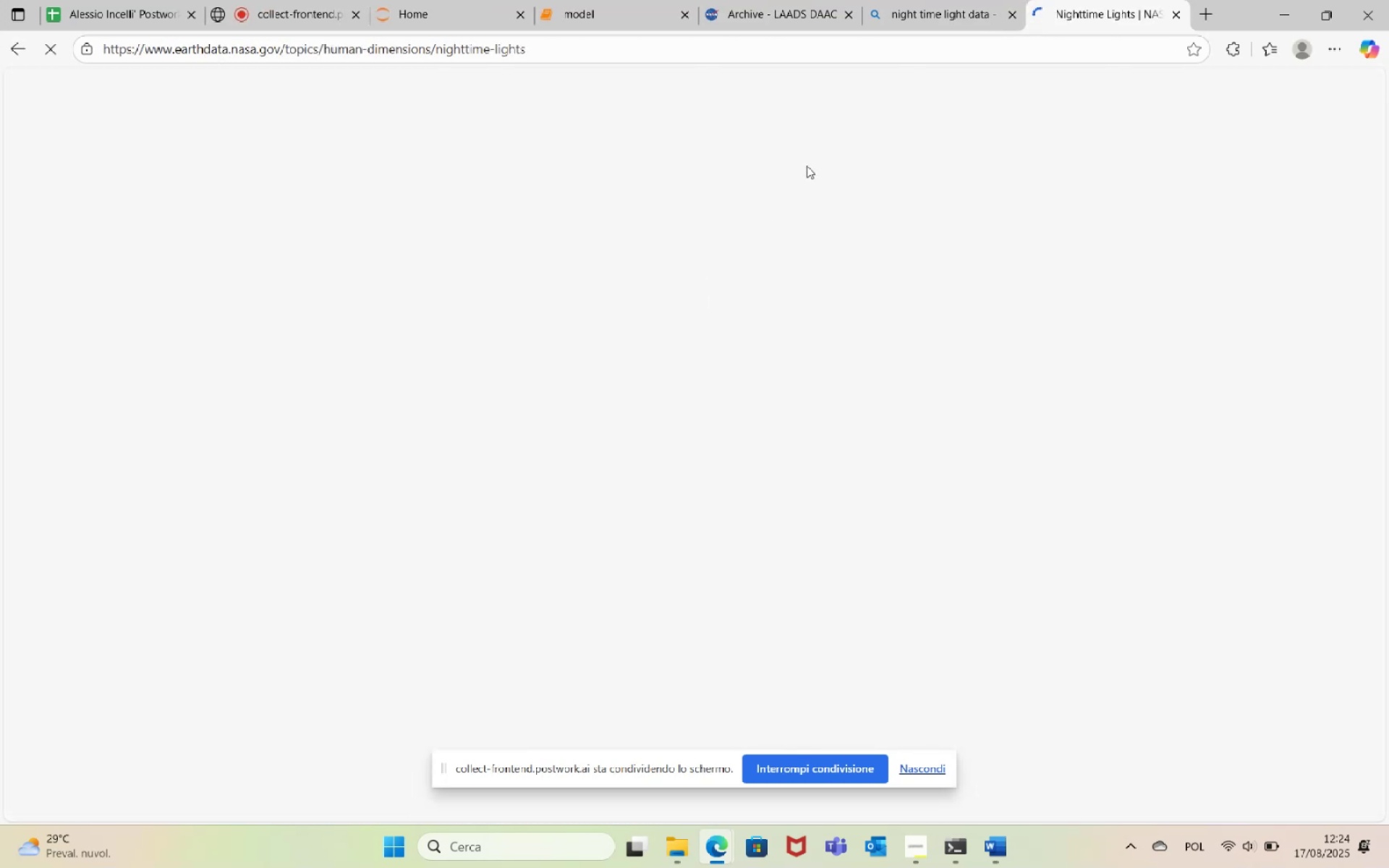 
scroll: coordinate [732, 440], scroll_direction: down, amount: 5.0
 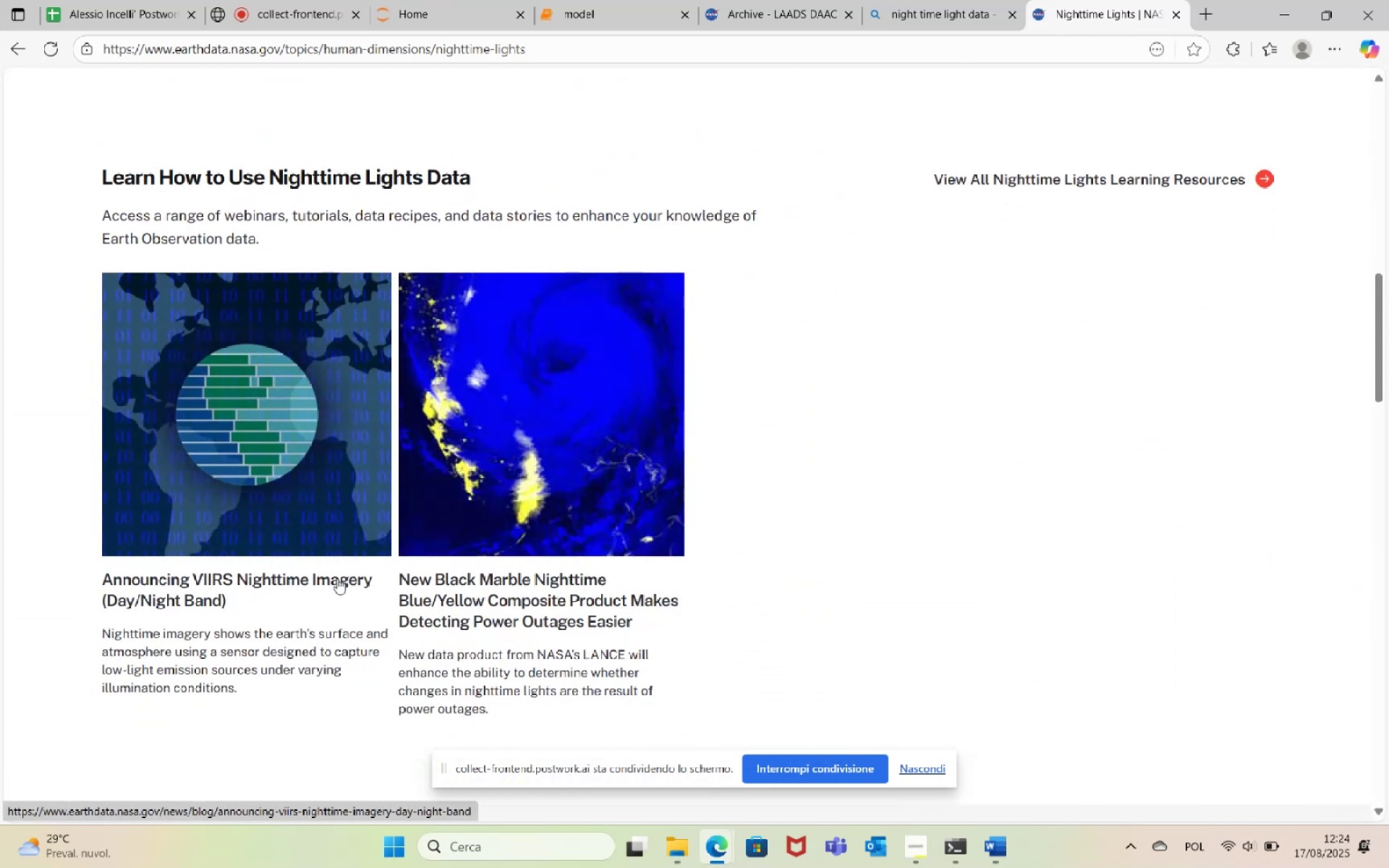 
wait(5.63)
 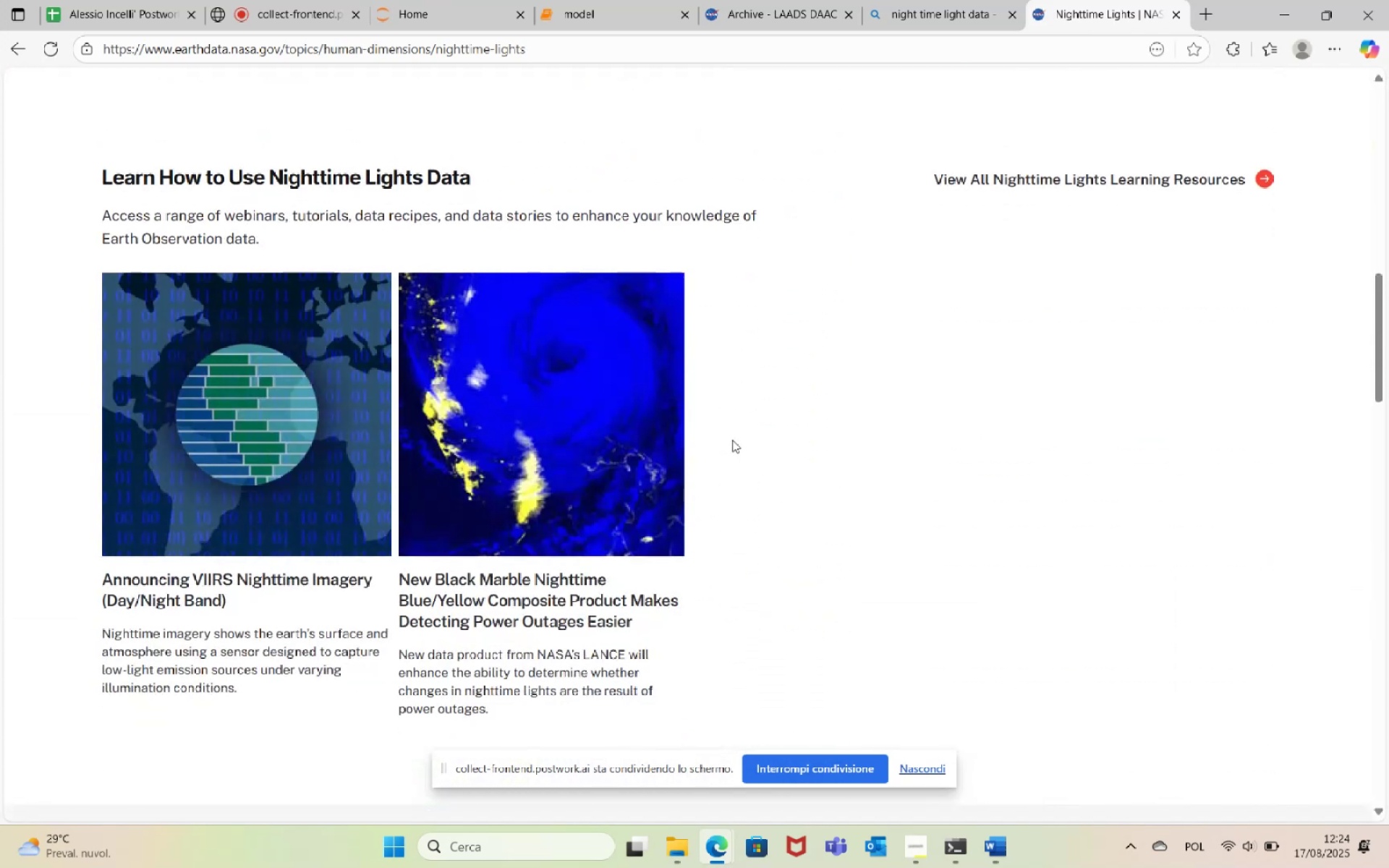 
scroll: coordinate [315, 506], scroll_direction: down, amount: 7.0
 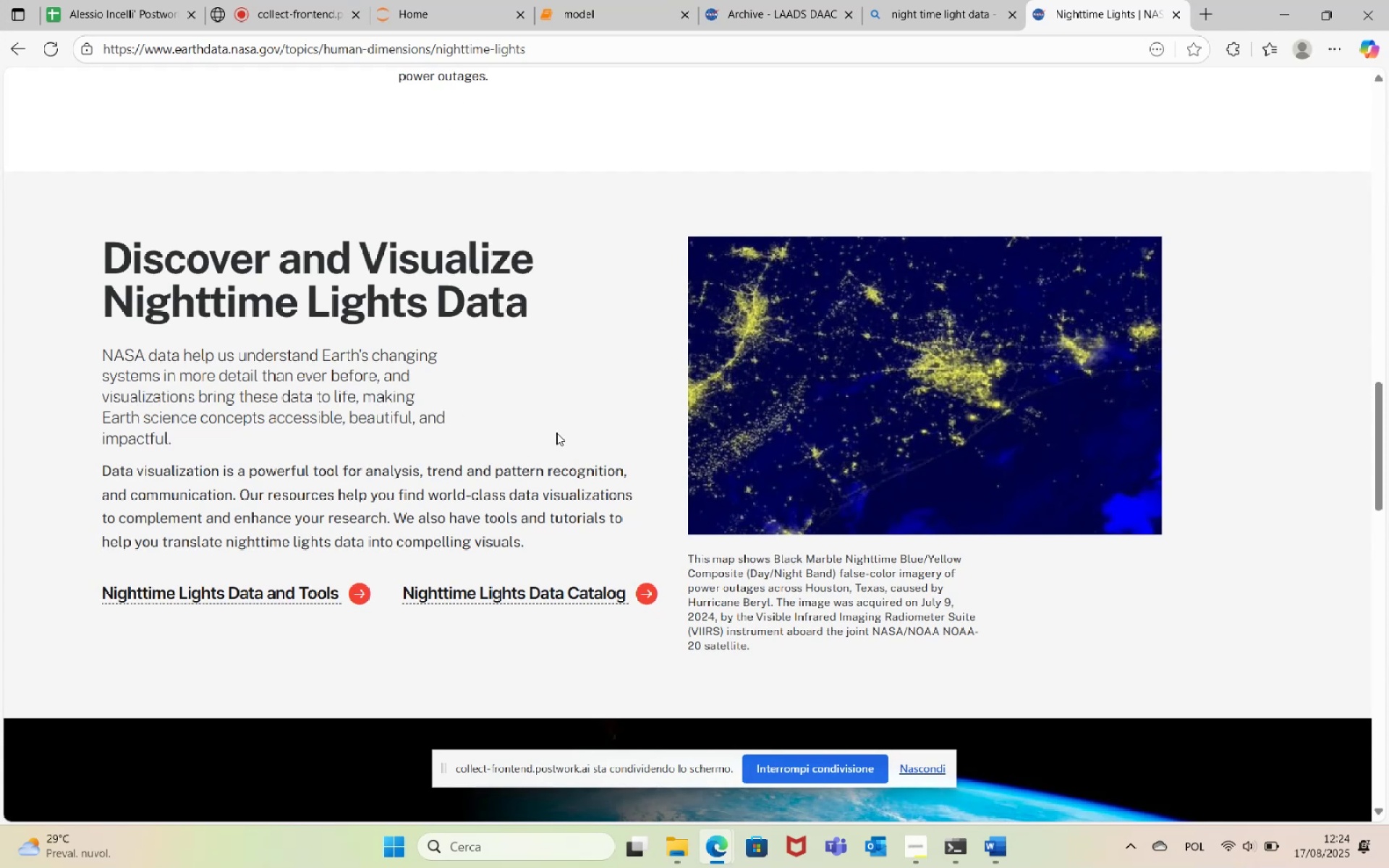 
wait(6.12)
 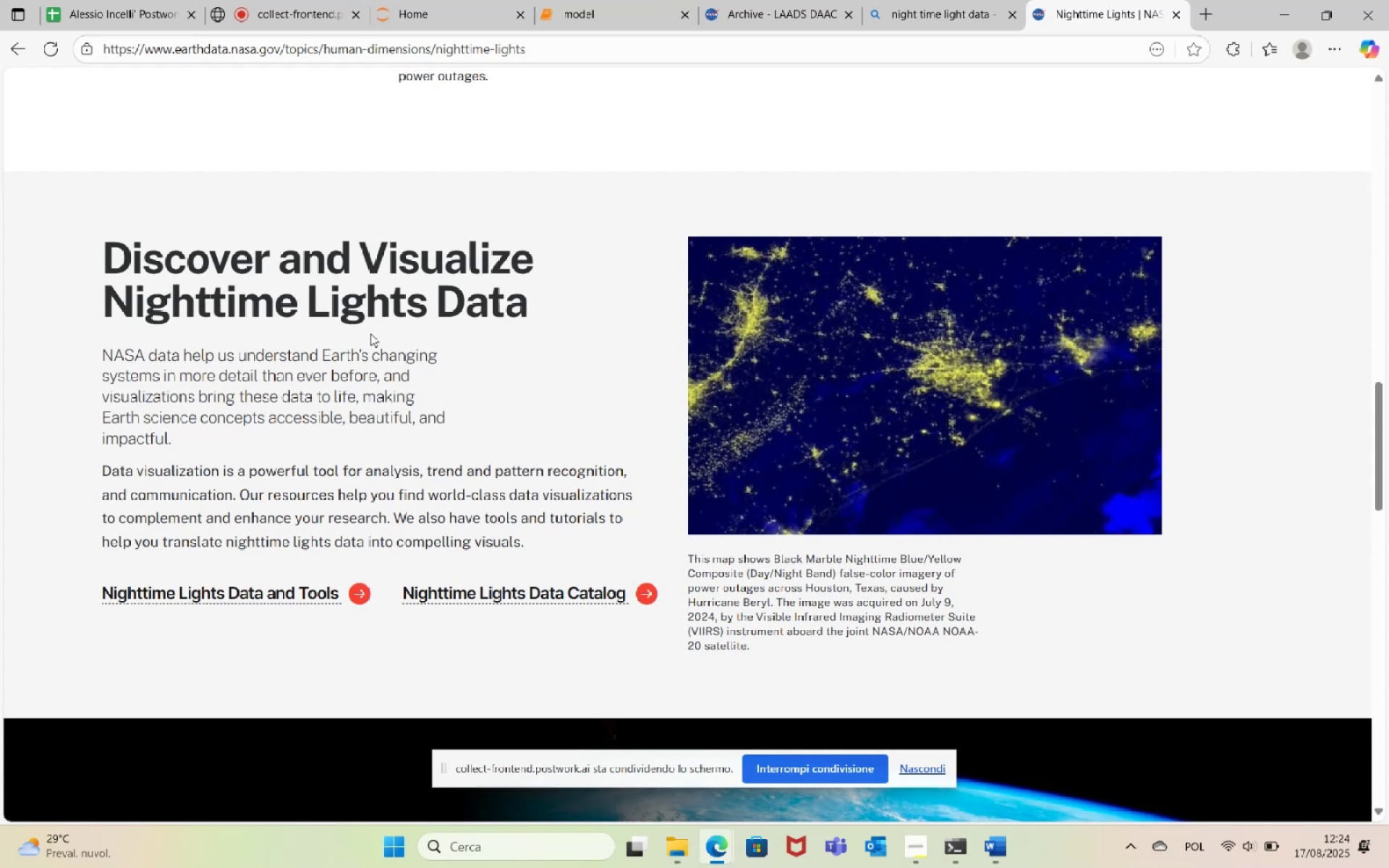 
left_click([253, 600])
 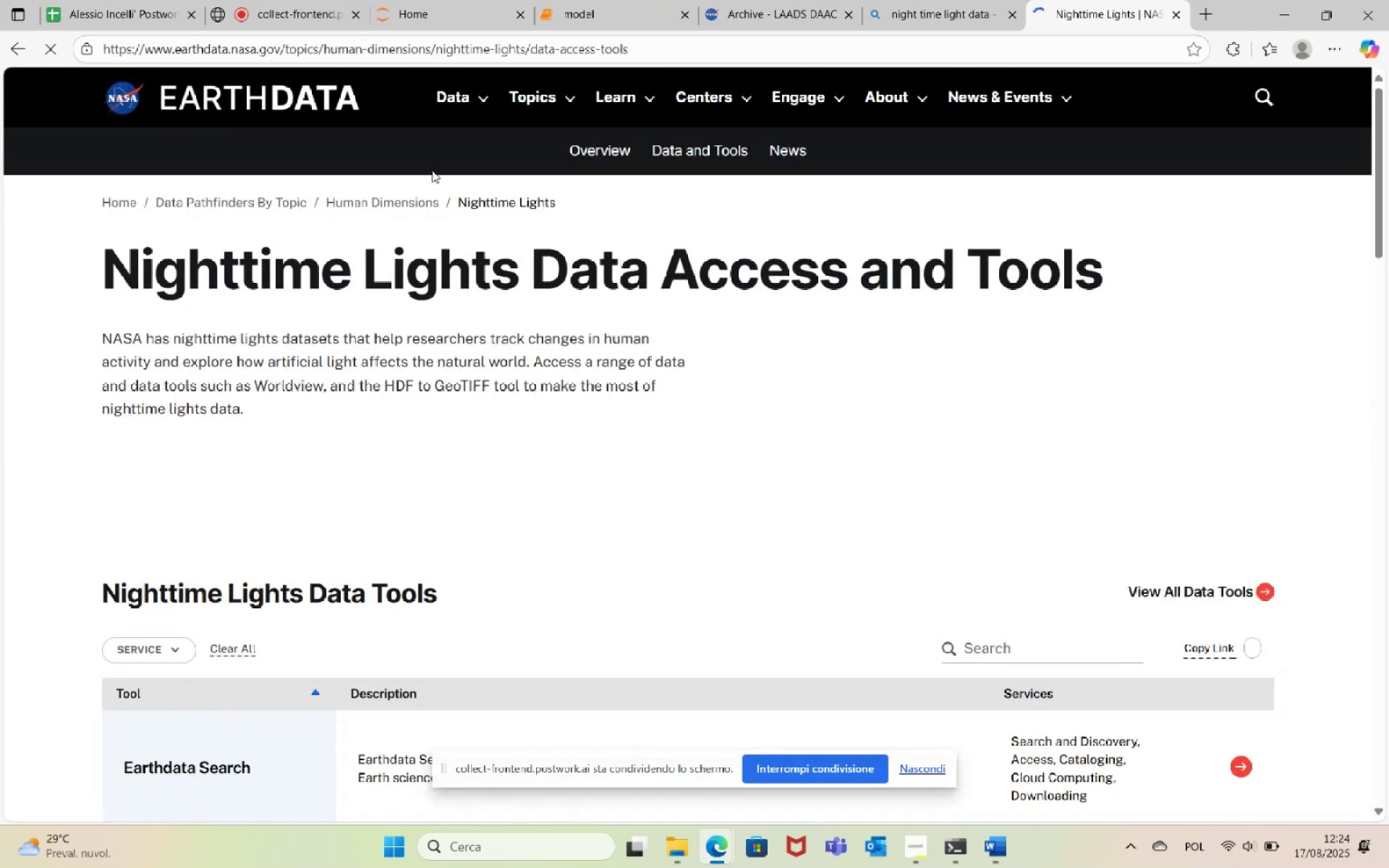 
scroll: coordinate [632, 261], scroll_direction: down, amount: 8.0
 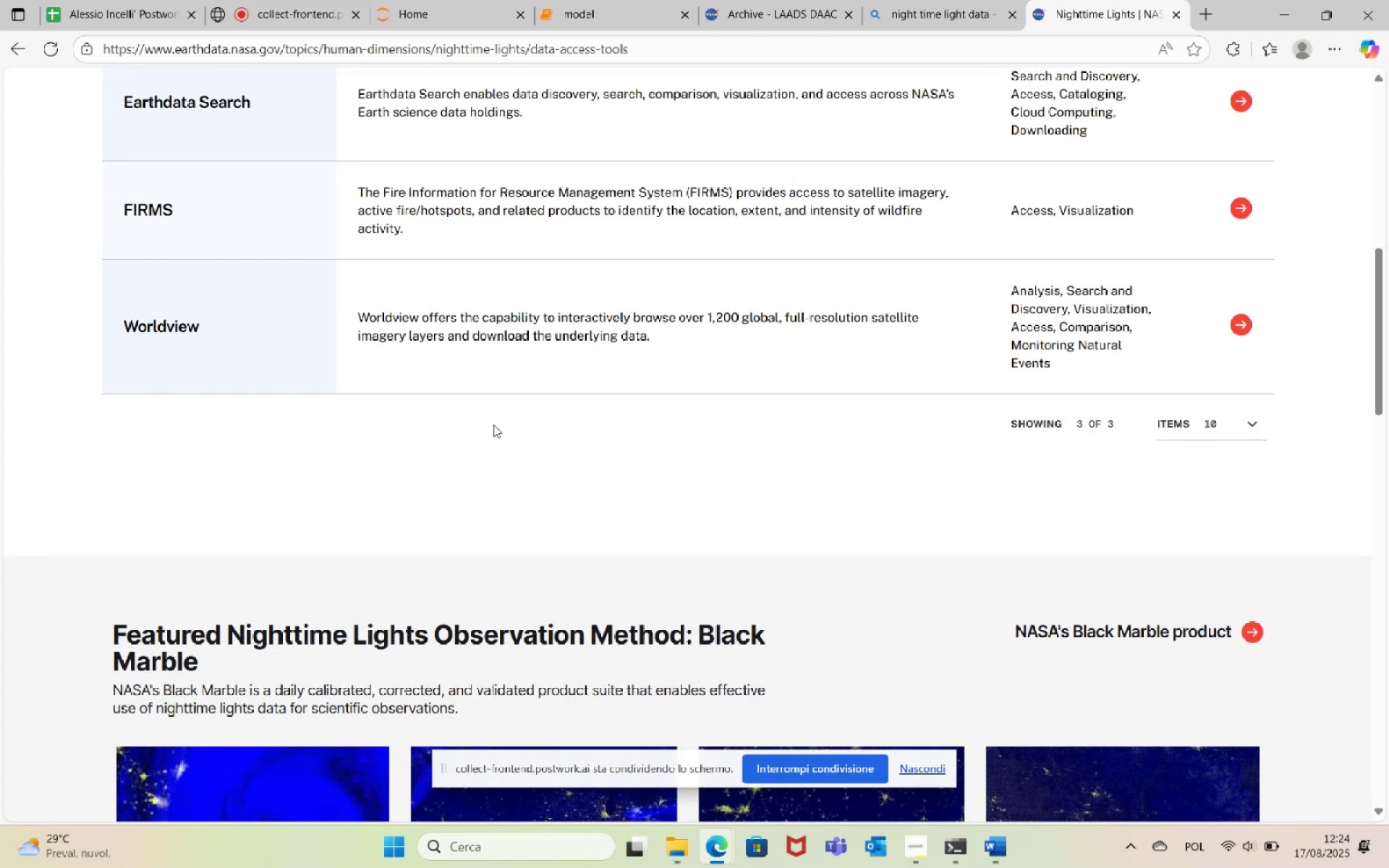 
scroll: coordinate [497, 427], scroll_direction: up, amount: 1.0
 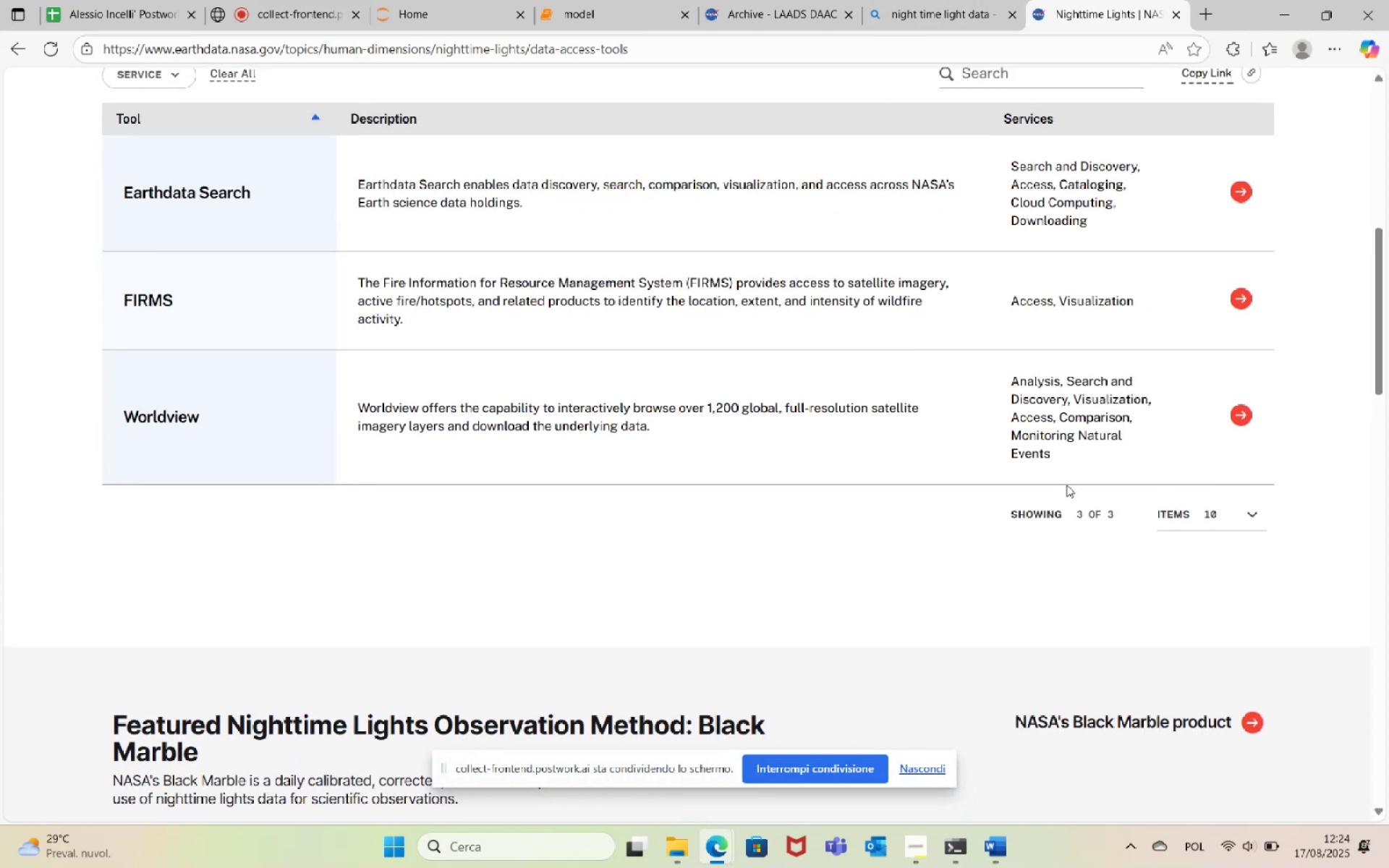 
wait(11.76)
 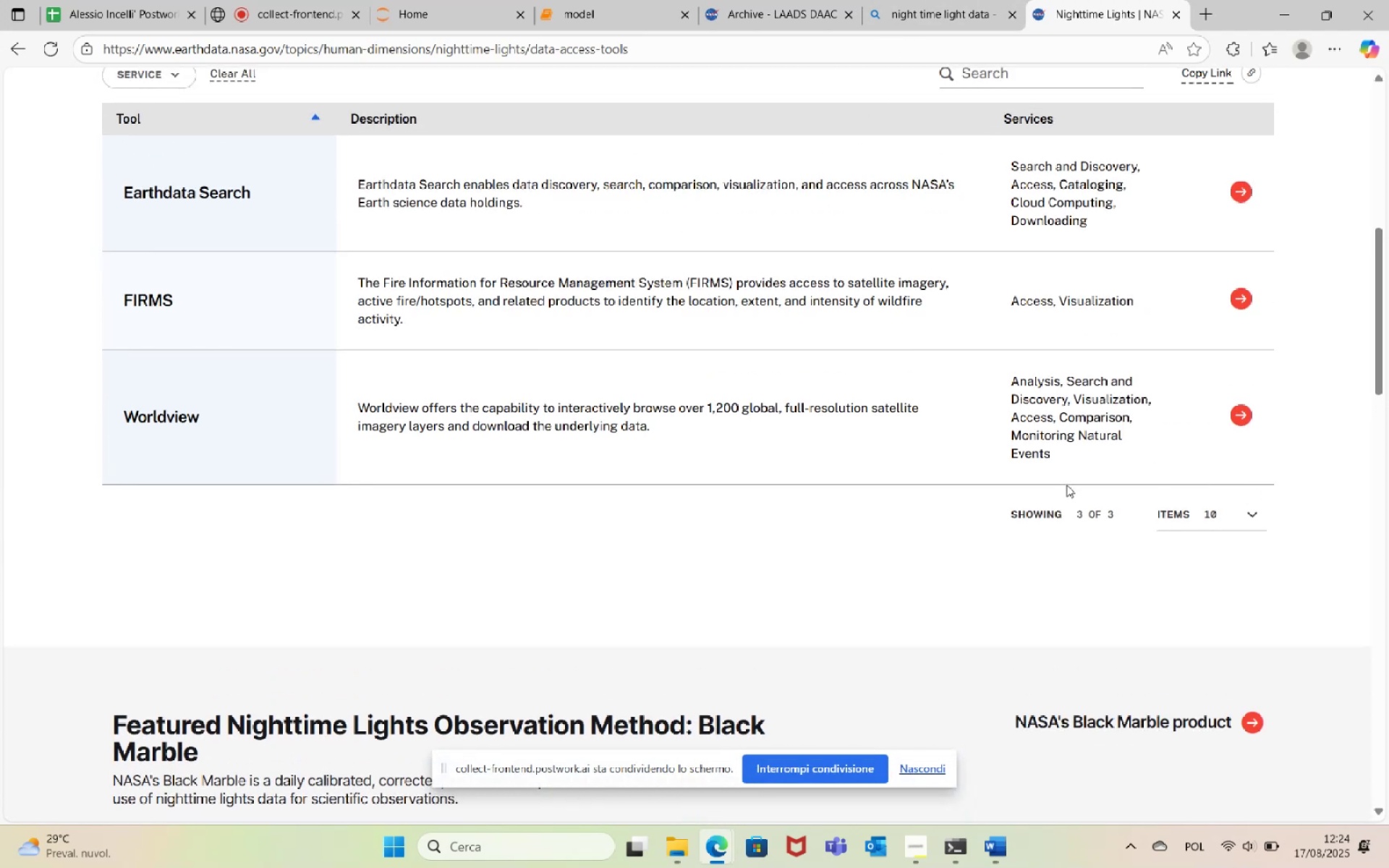 
scroll: coordinate [666, 238], scroll_direction: up, amount: 5.0
 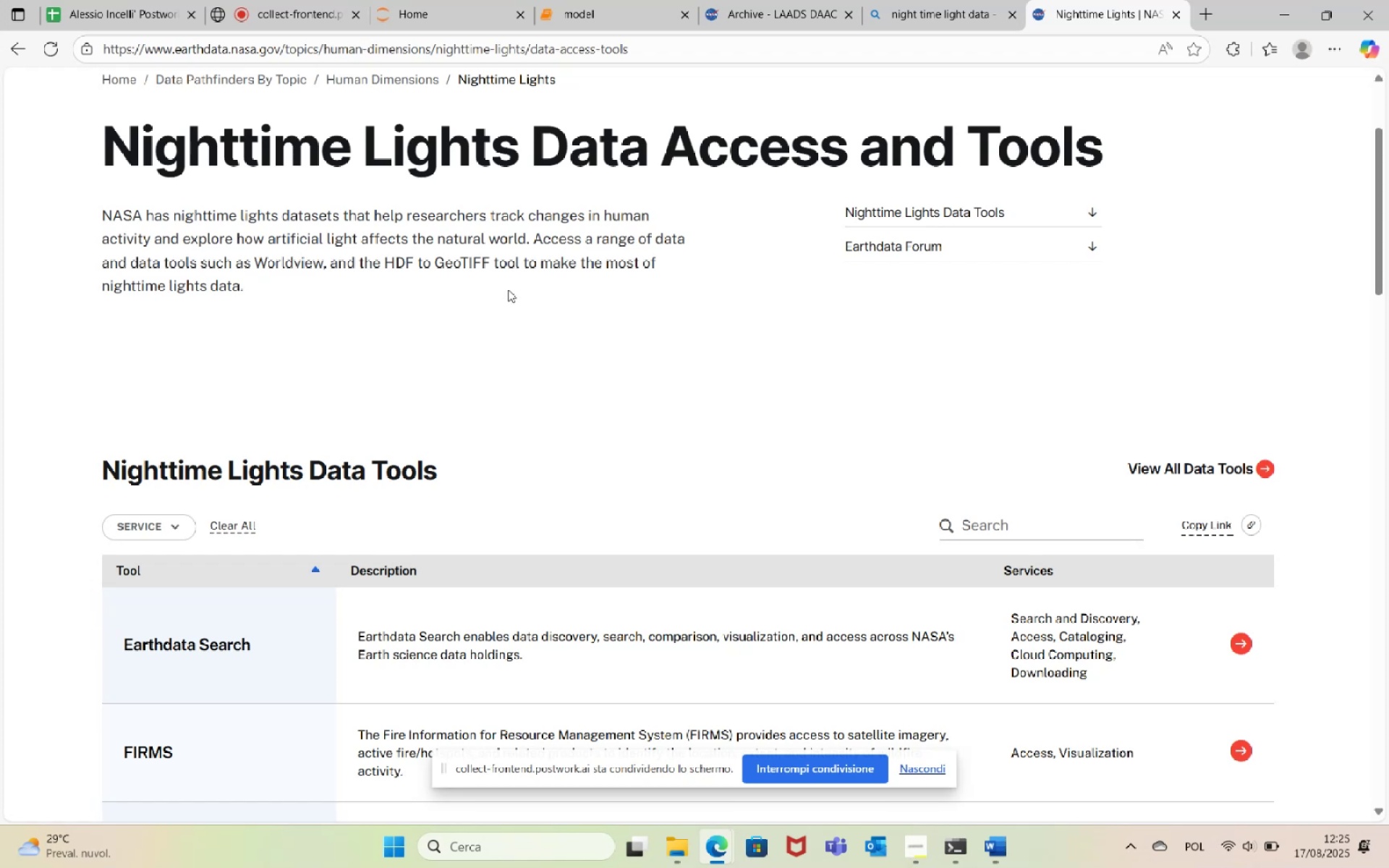 
wait(28.43)
 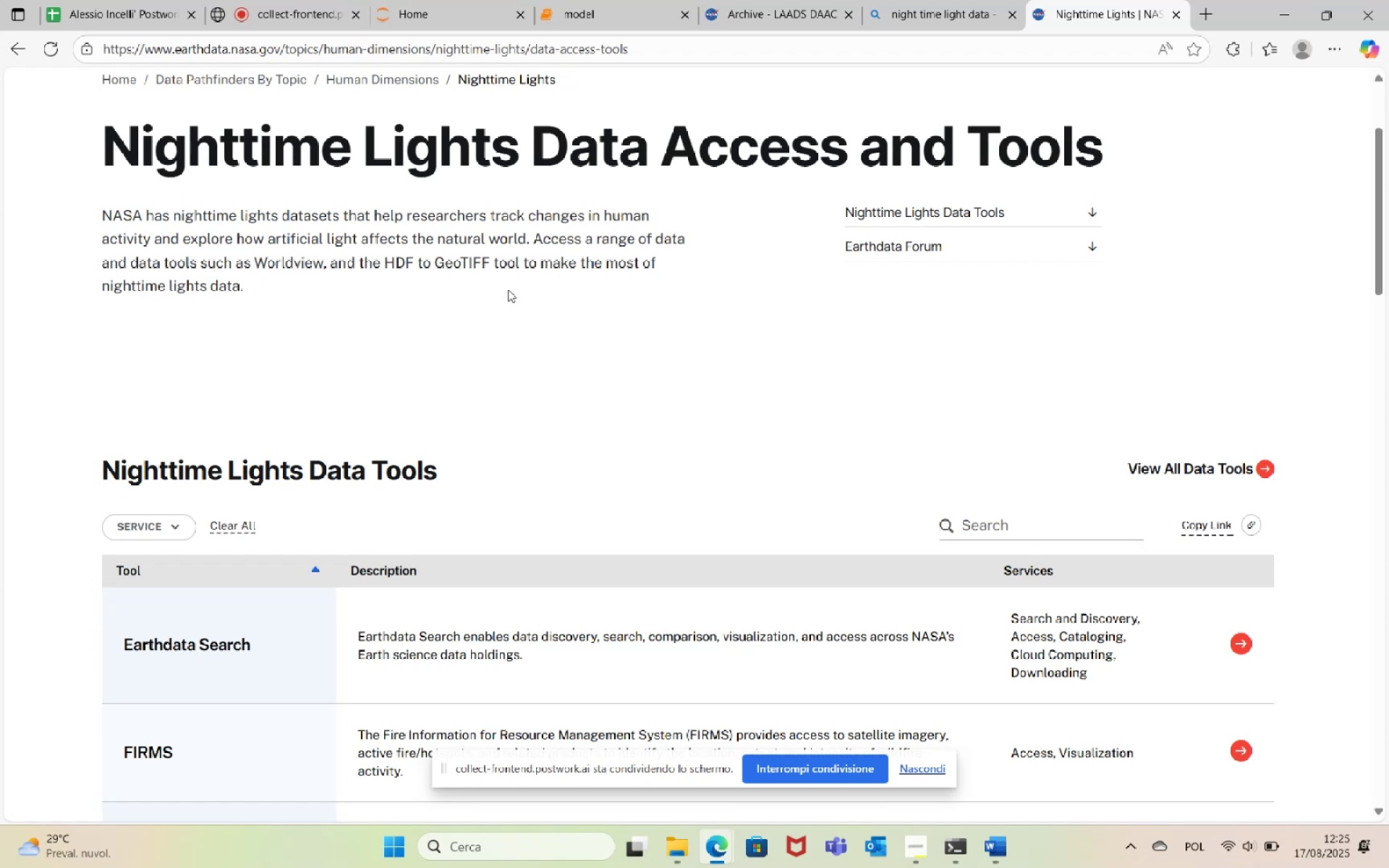 
scroll: coordinate [559, 326], scroll_direction: down, amount: 4.0
 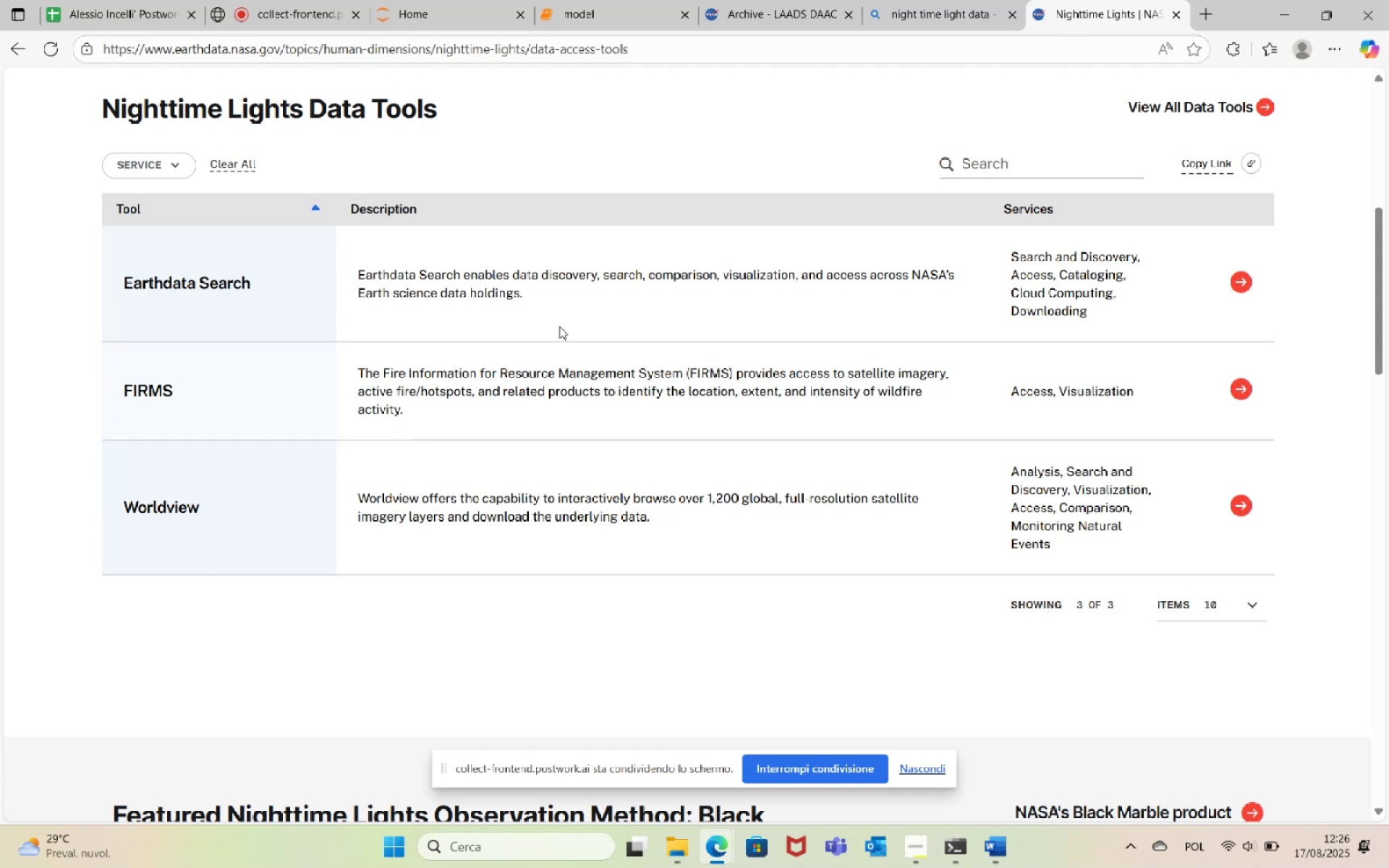 
wait(47.46)
 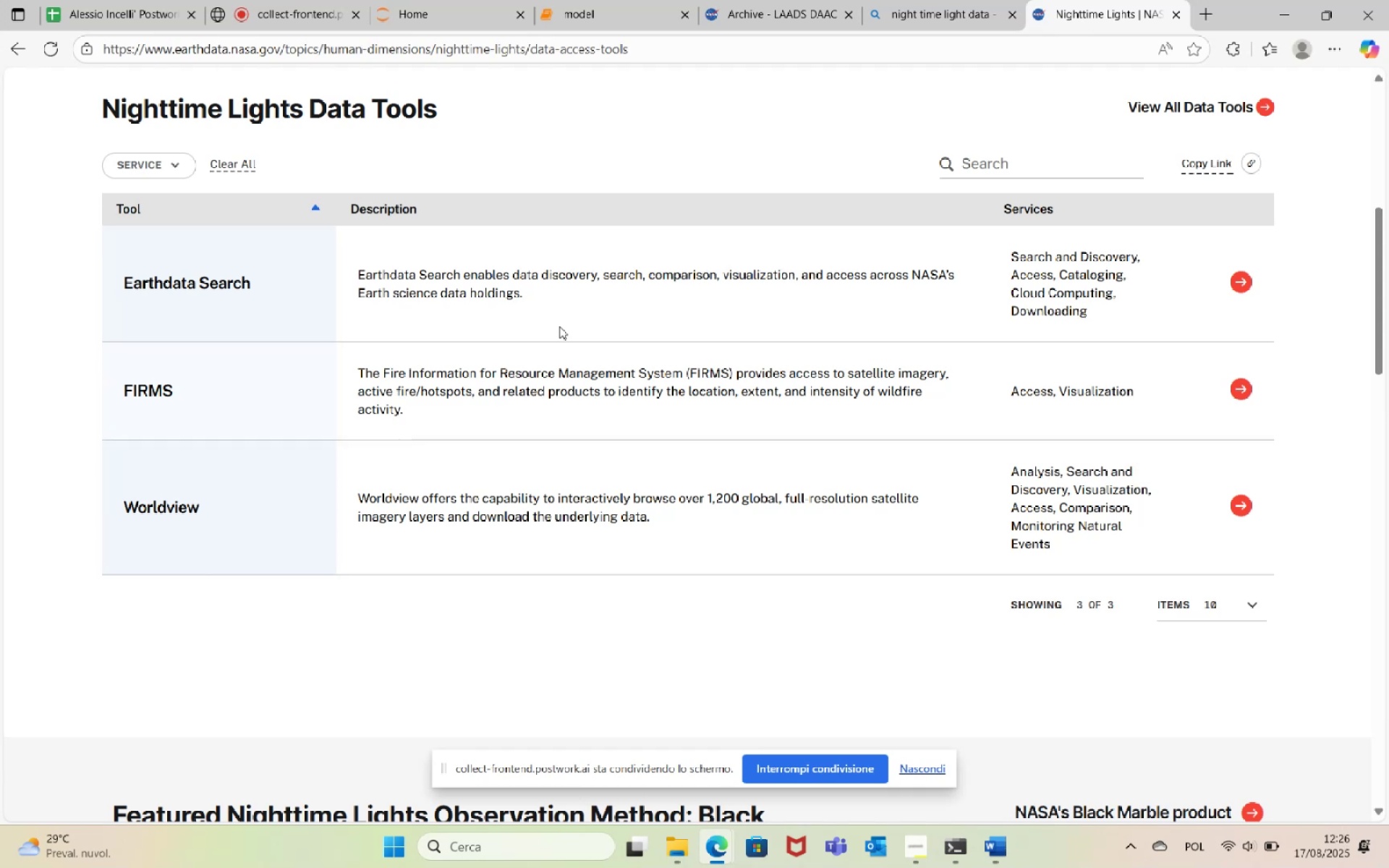 
right_click([1237, 281])
 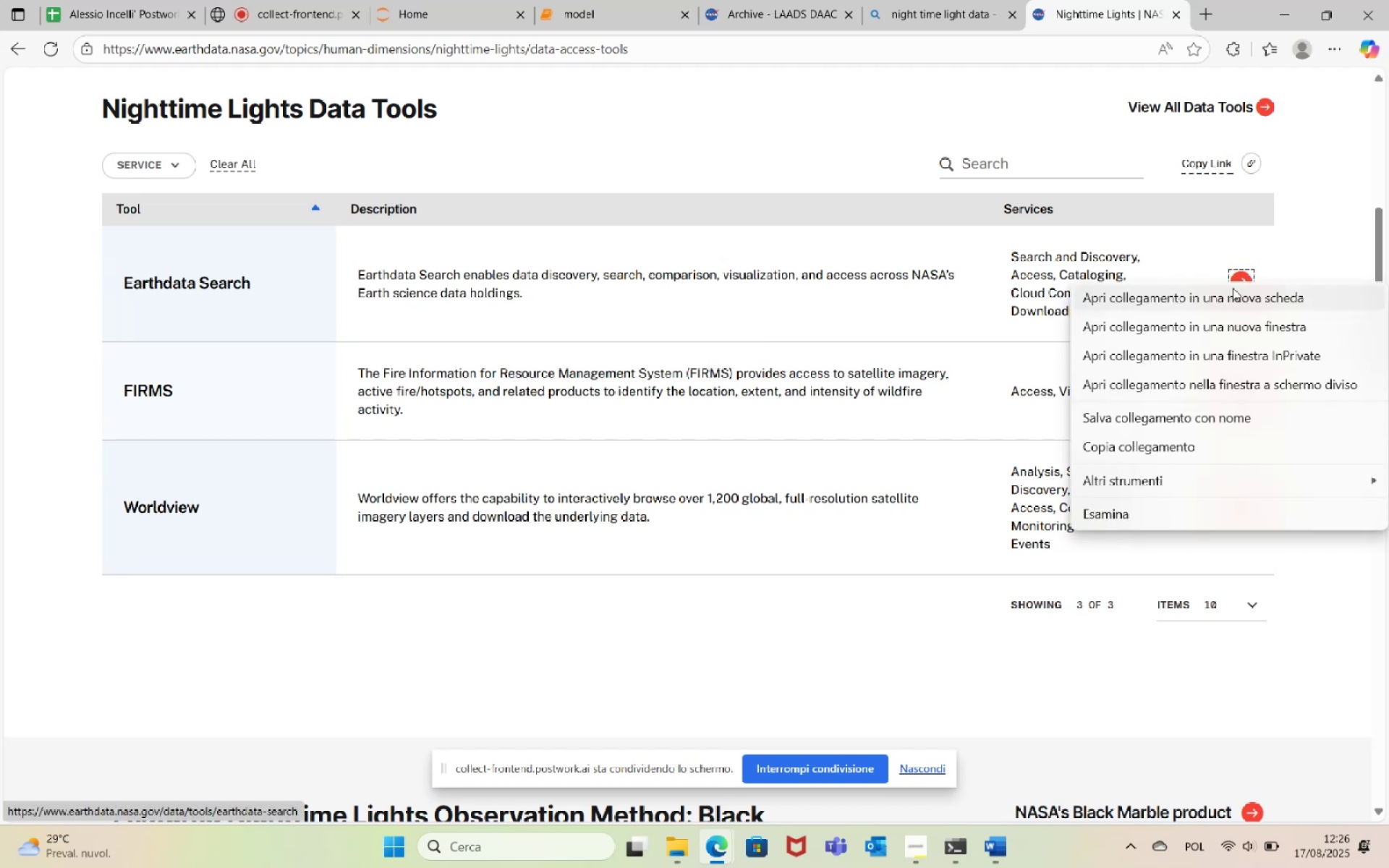 
left_click([1231, 296])
 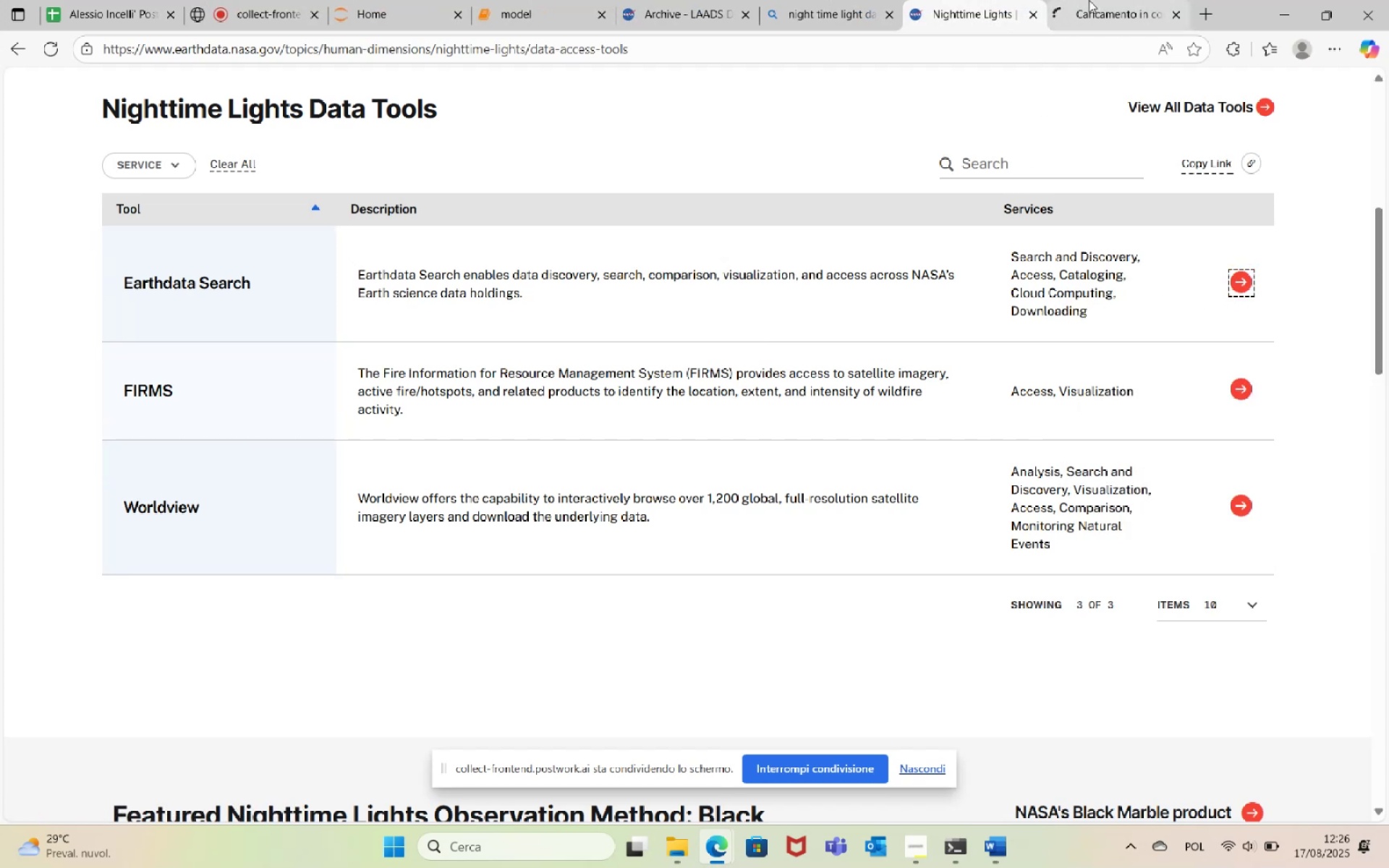 
left_click([1089, 0])
 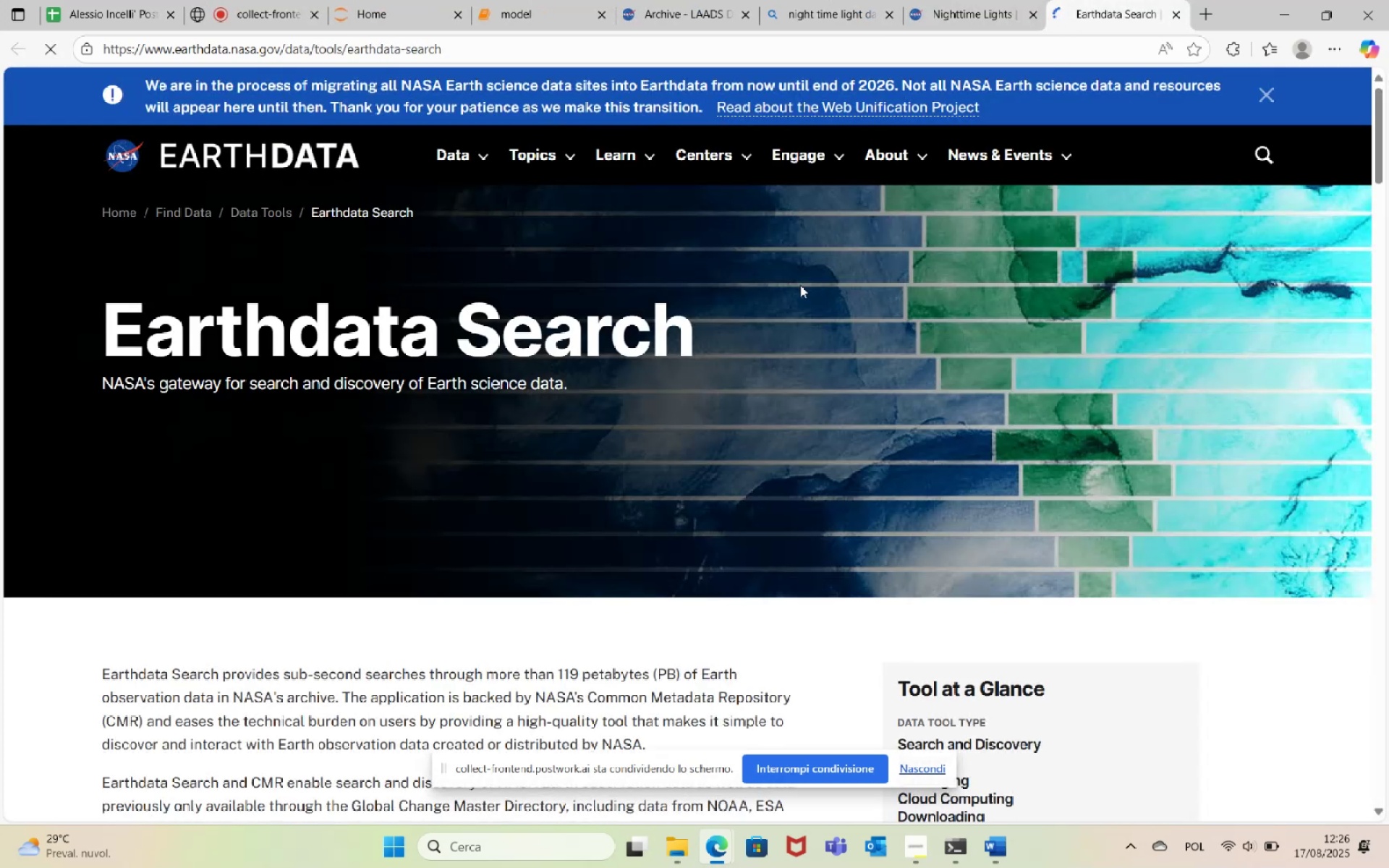 
scroll: coordinate [815, 252], scroll_direction: down, amount: 11.0
 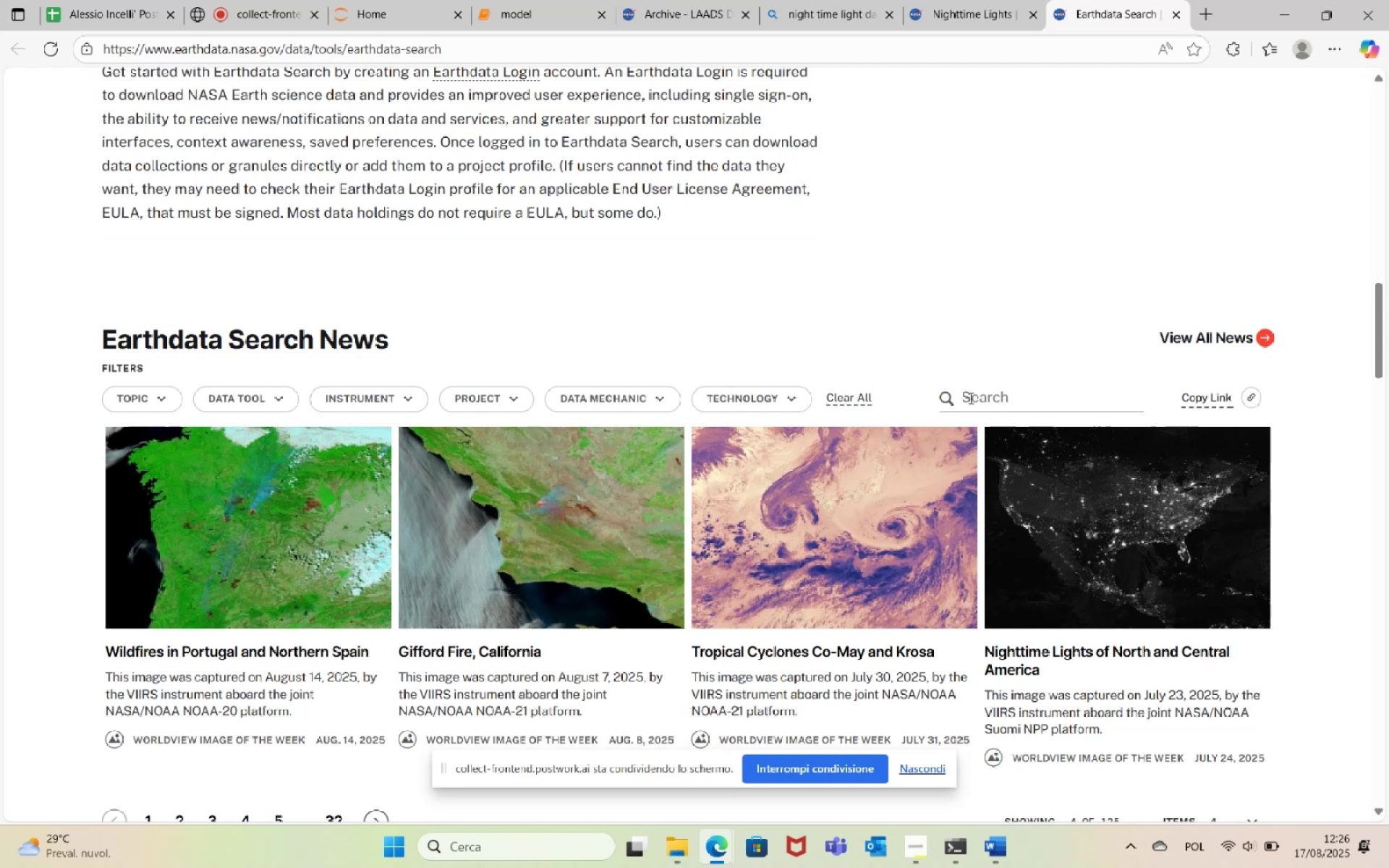 
wait(25.5)
 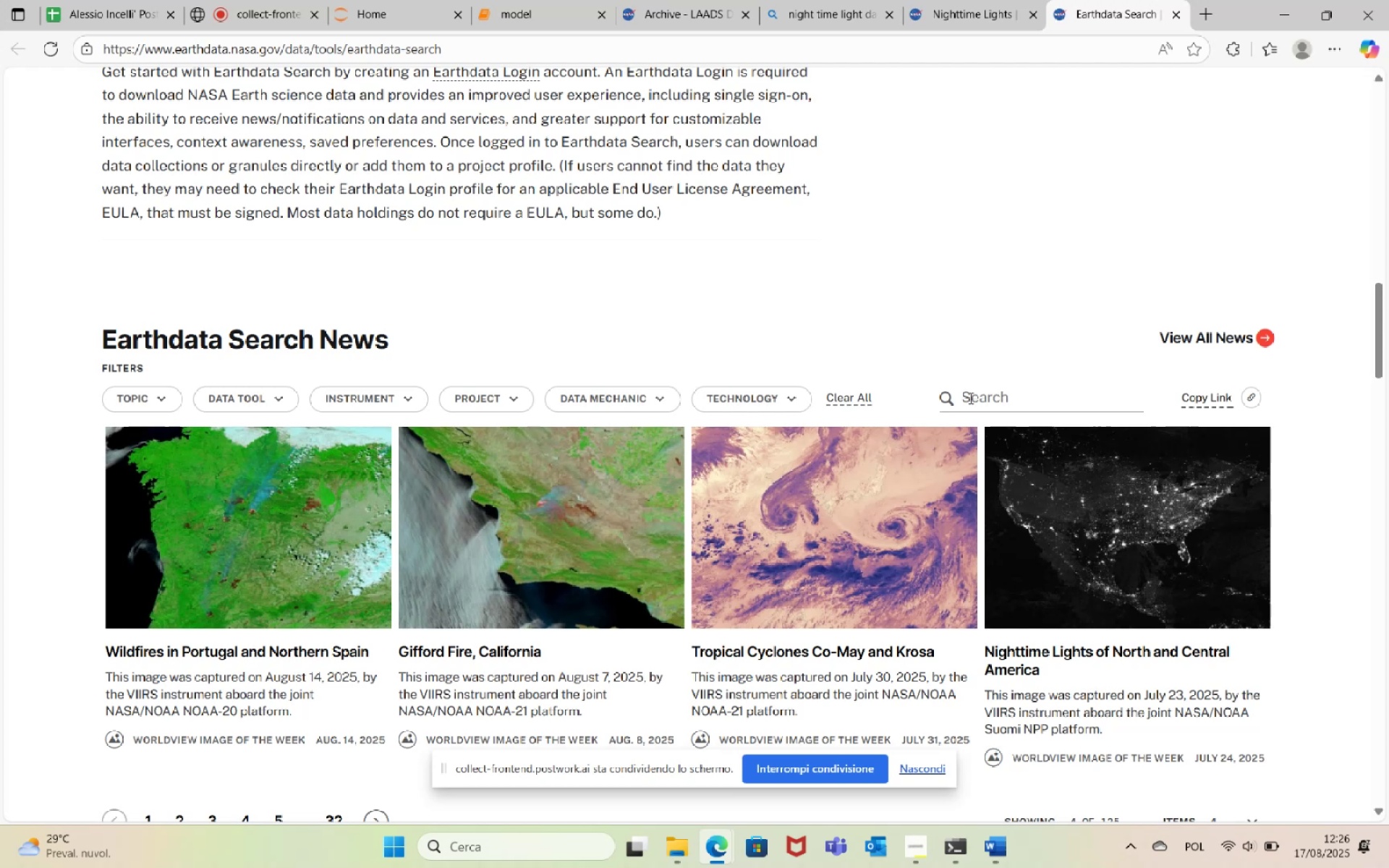 
scroll: coordinate [973, 454], scroll_direction: down, amount: 1.0
 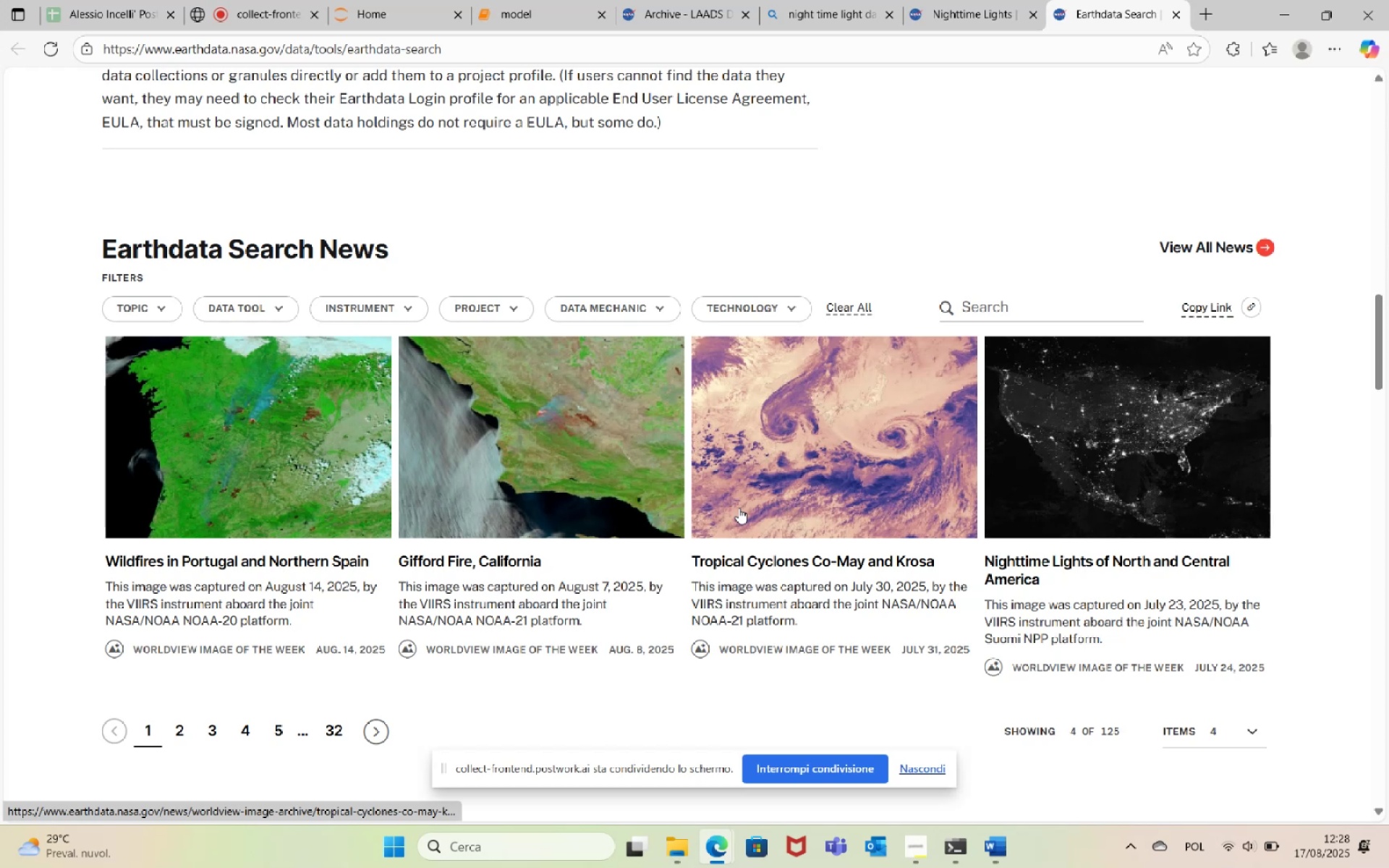 
wait(120.58)
 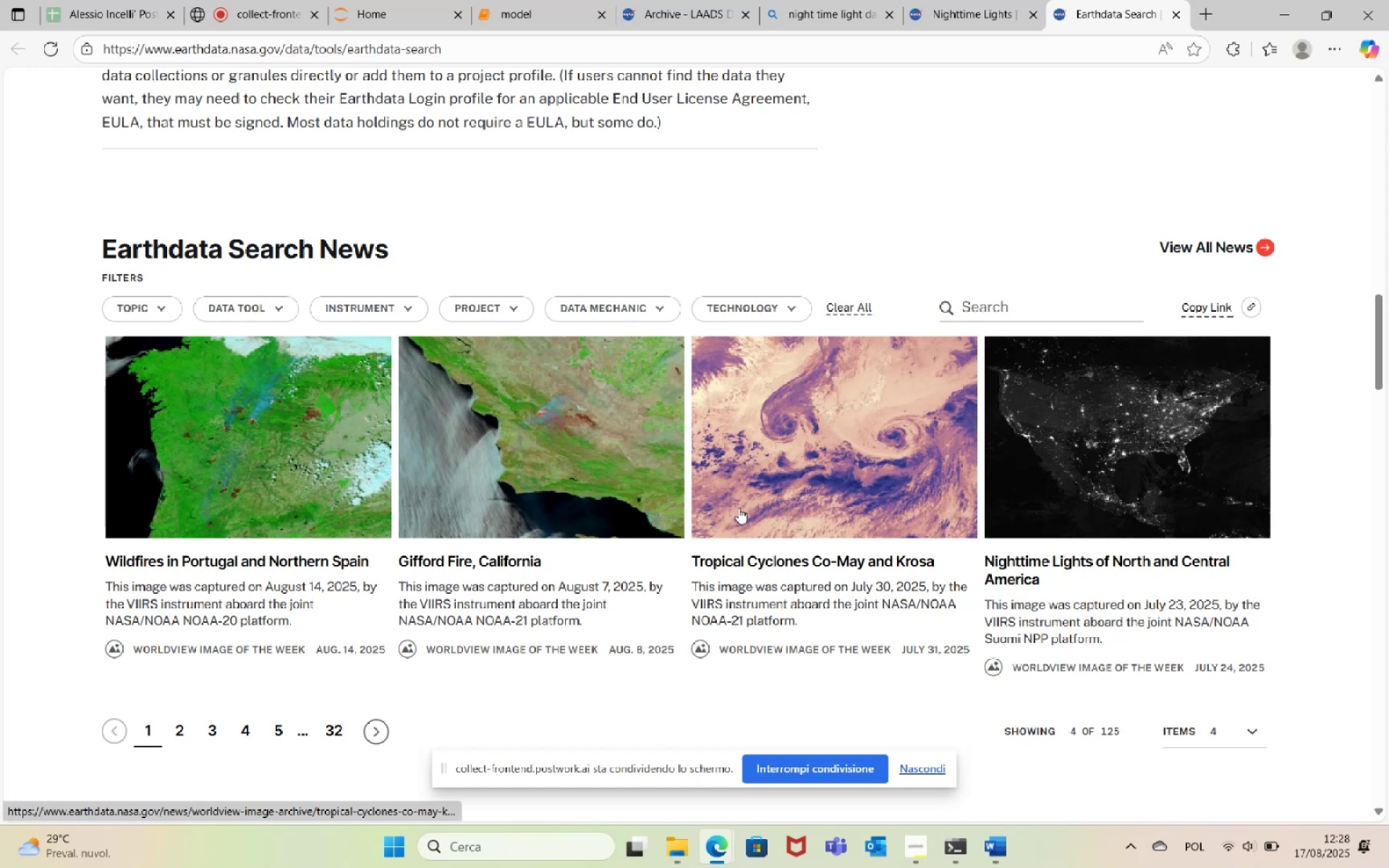 
scroll: coordinate [734, 521], scroll_direction: up, amount: 5.0
 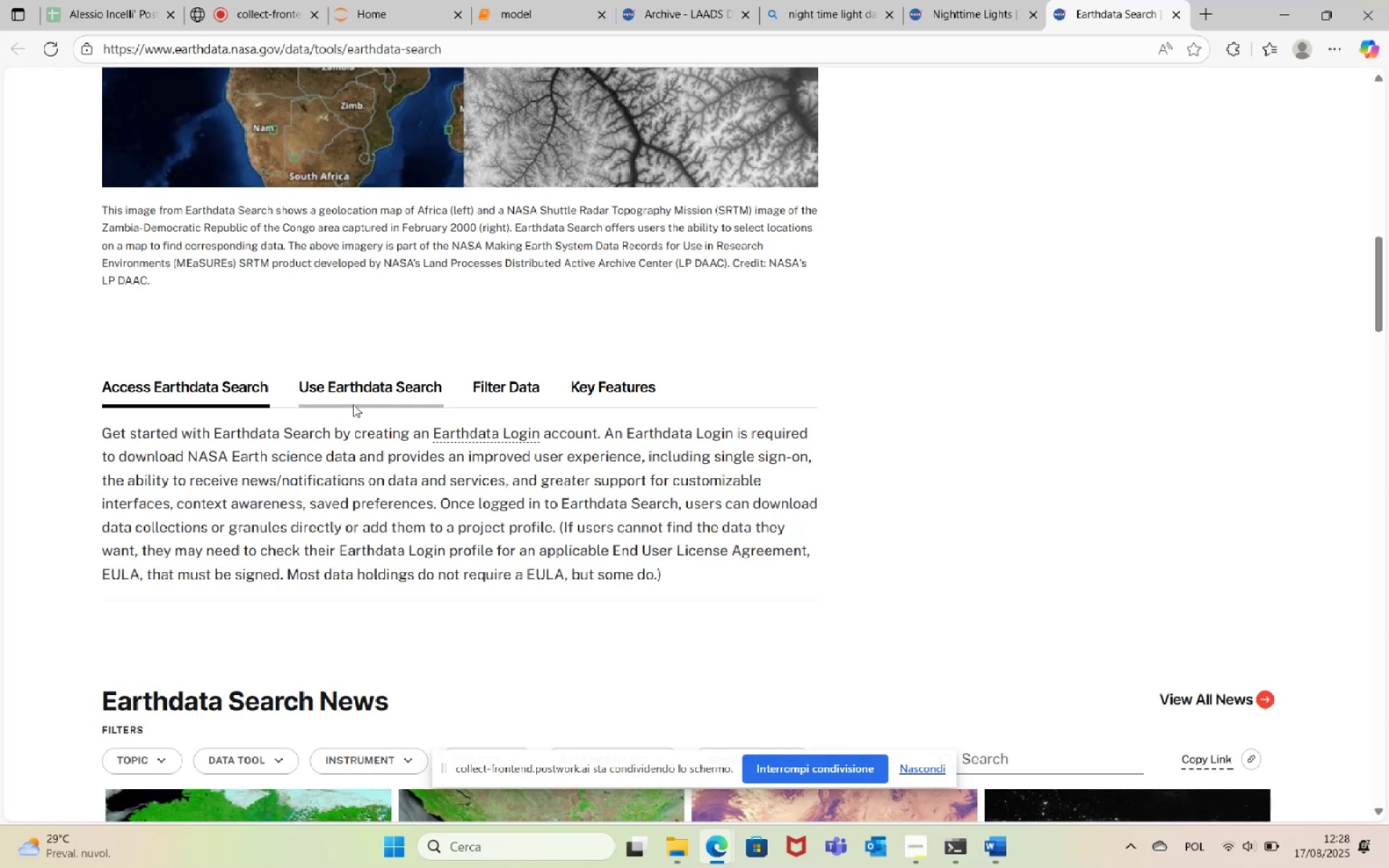 
wait(5.67)
 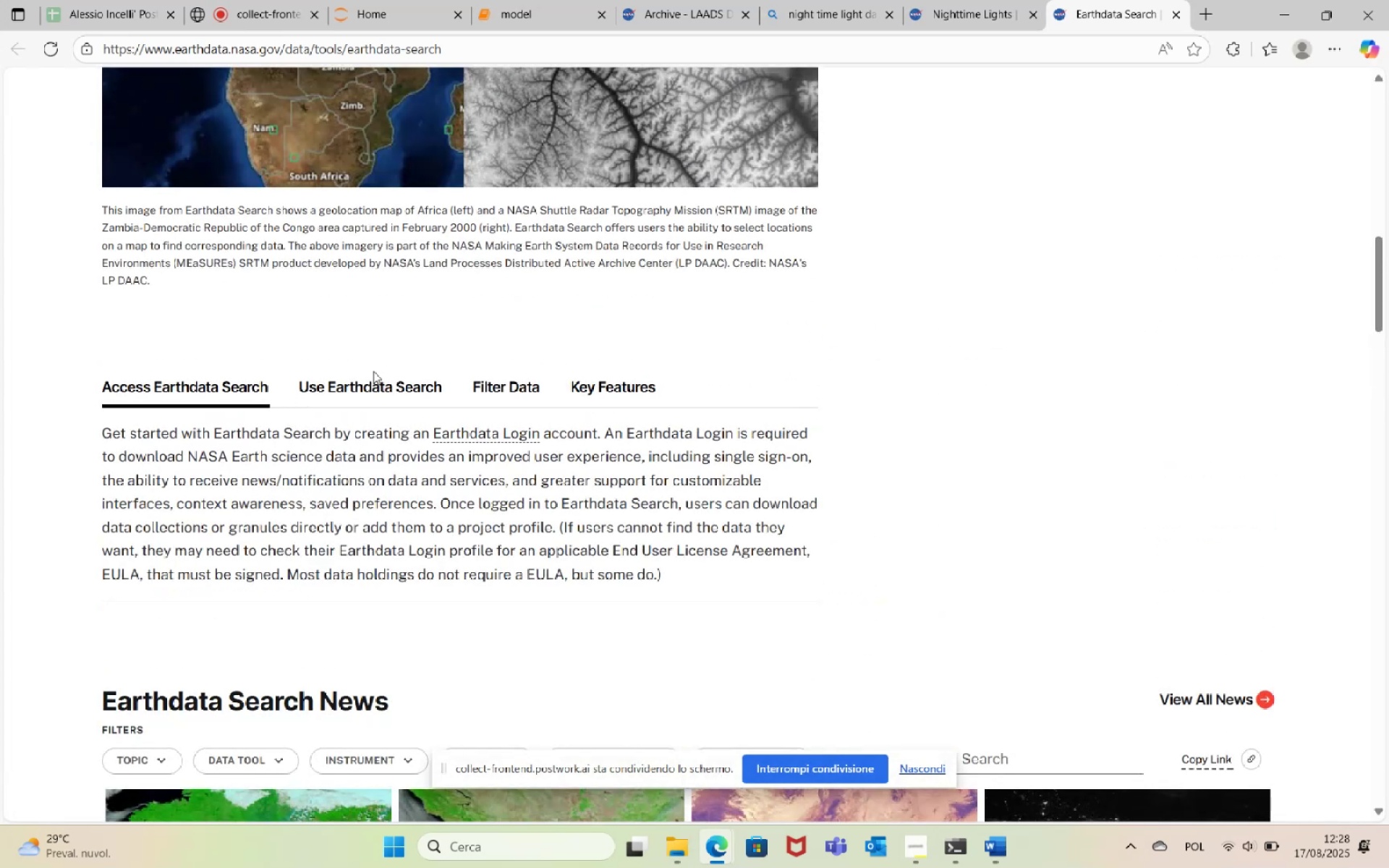 
left_click([353, 389])
 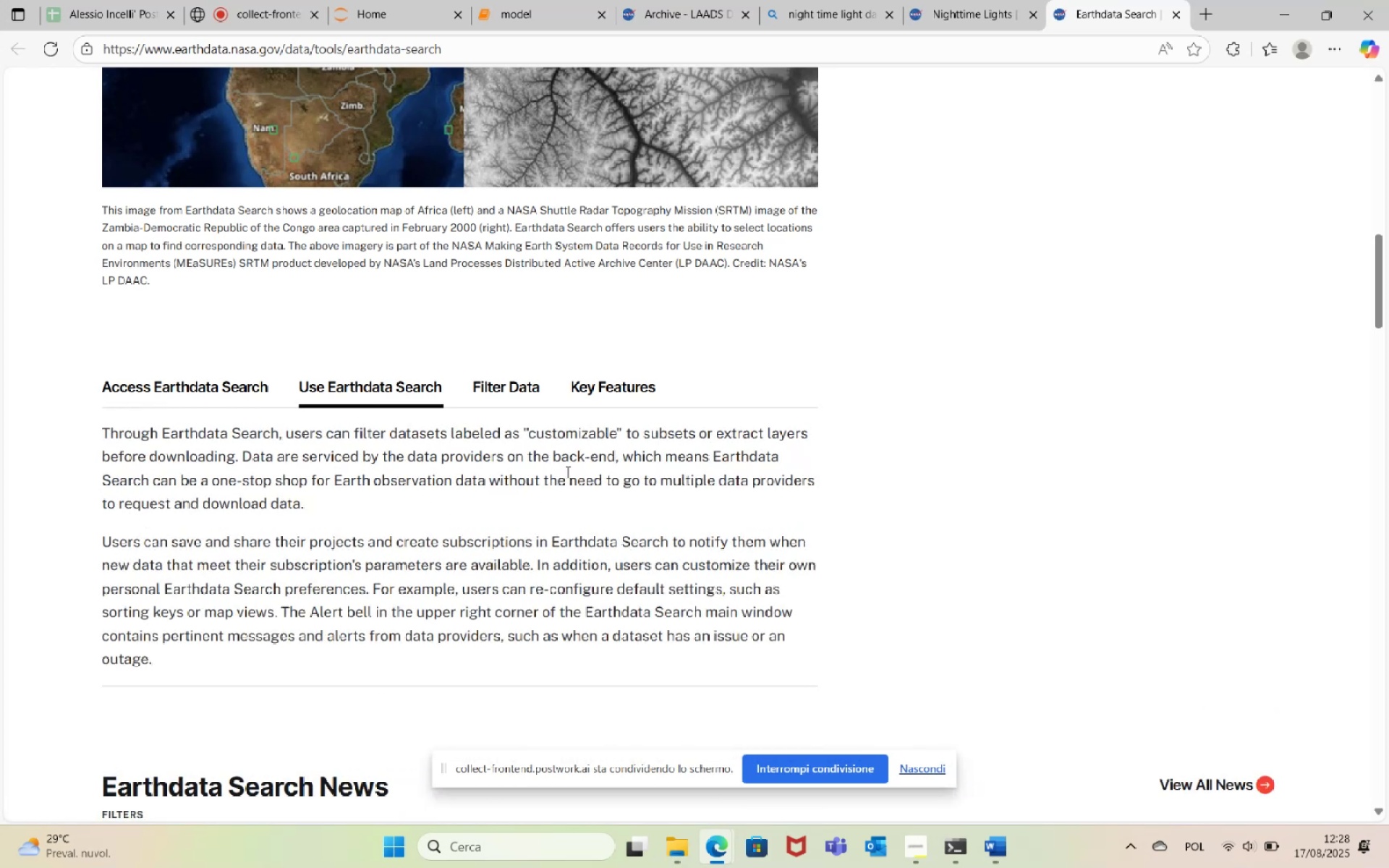 
scroll: coordinate [607, 511], scroll_direction: up, amount: 10.0
 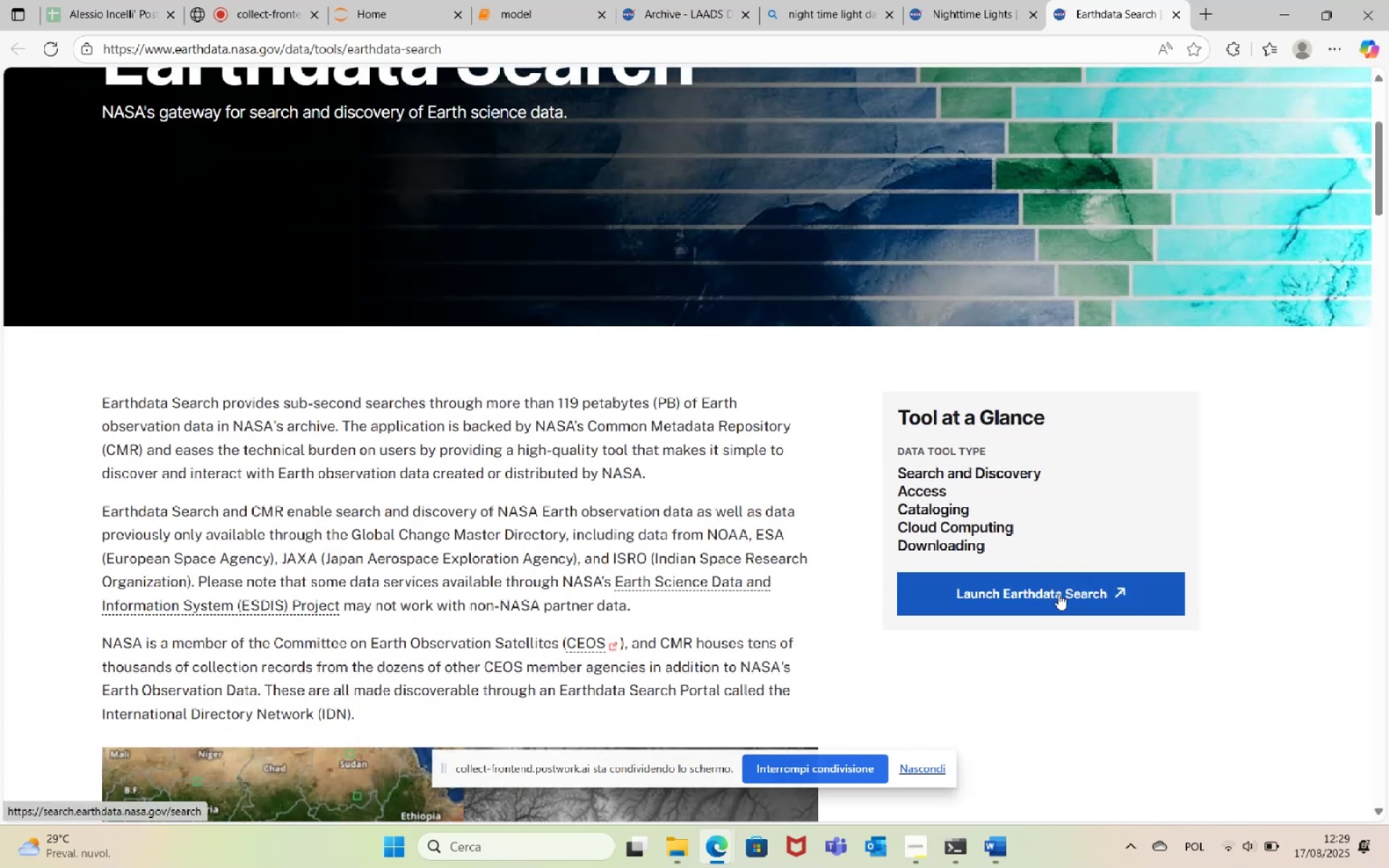 
left_click([1058, 594])
 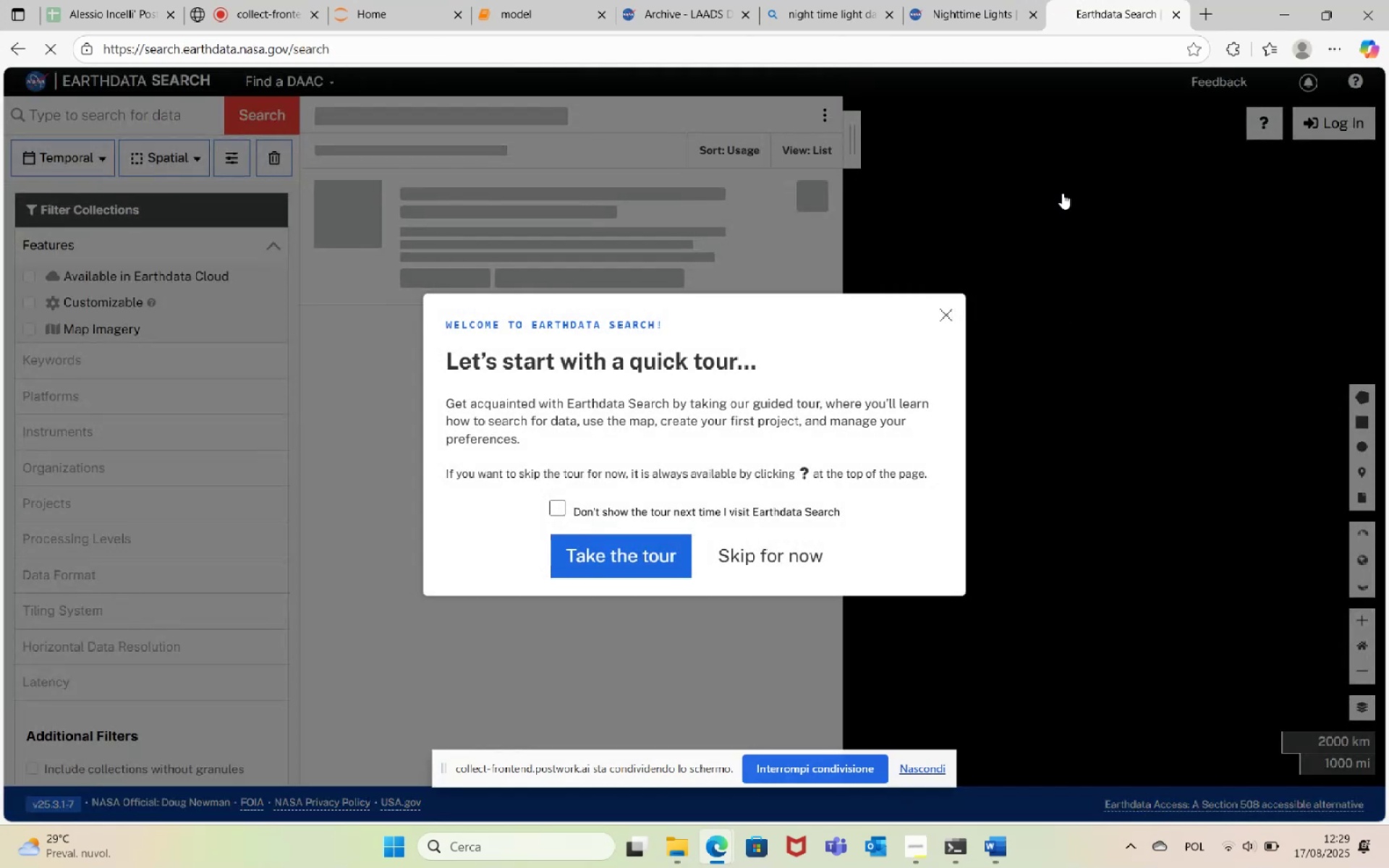 
wait(5.94)
 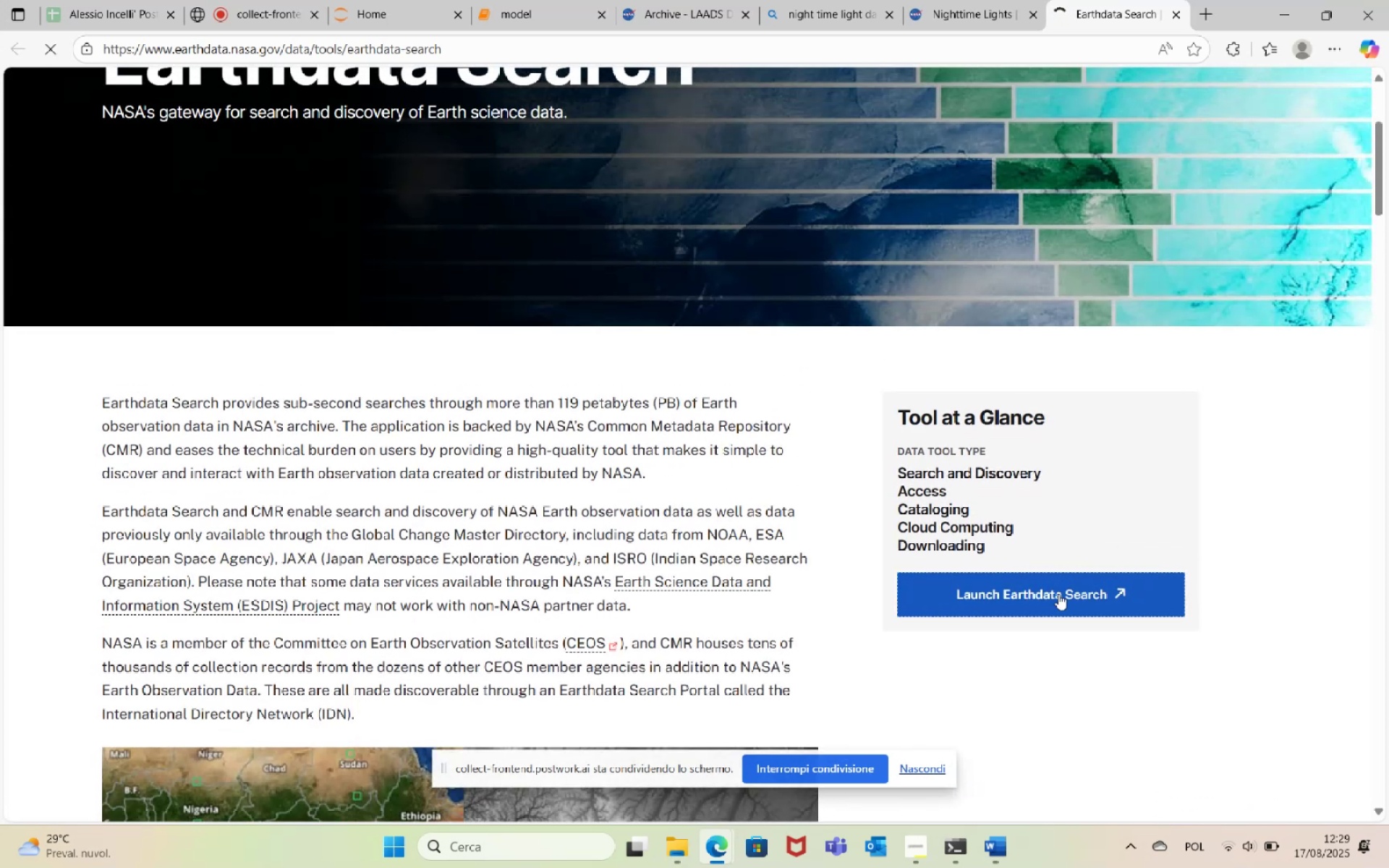 
left_click([618, 561])
 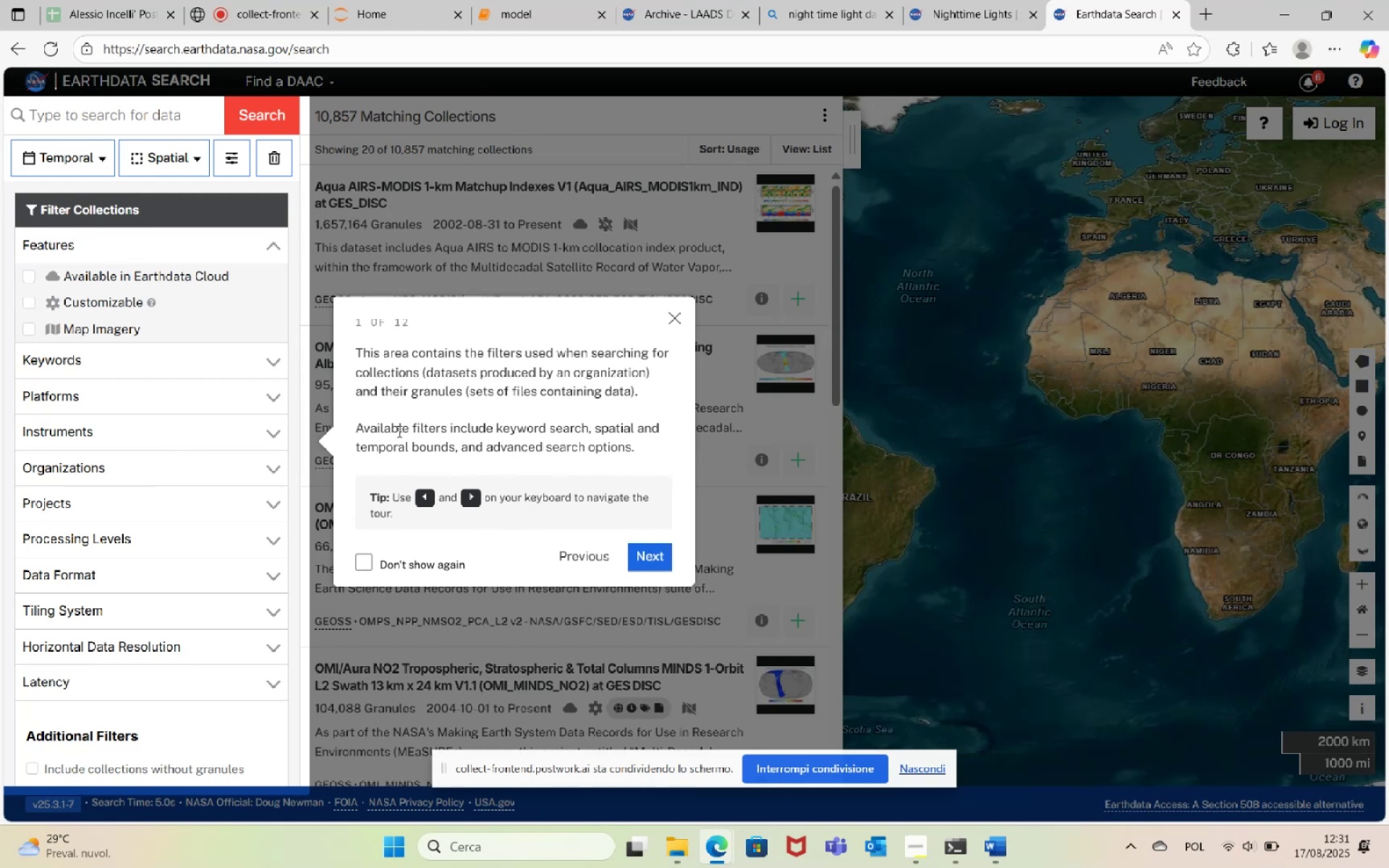 
wait(140.82)
 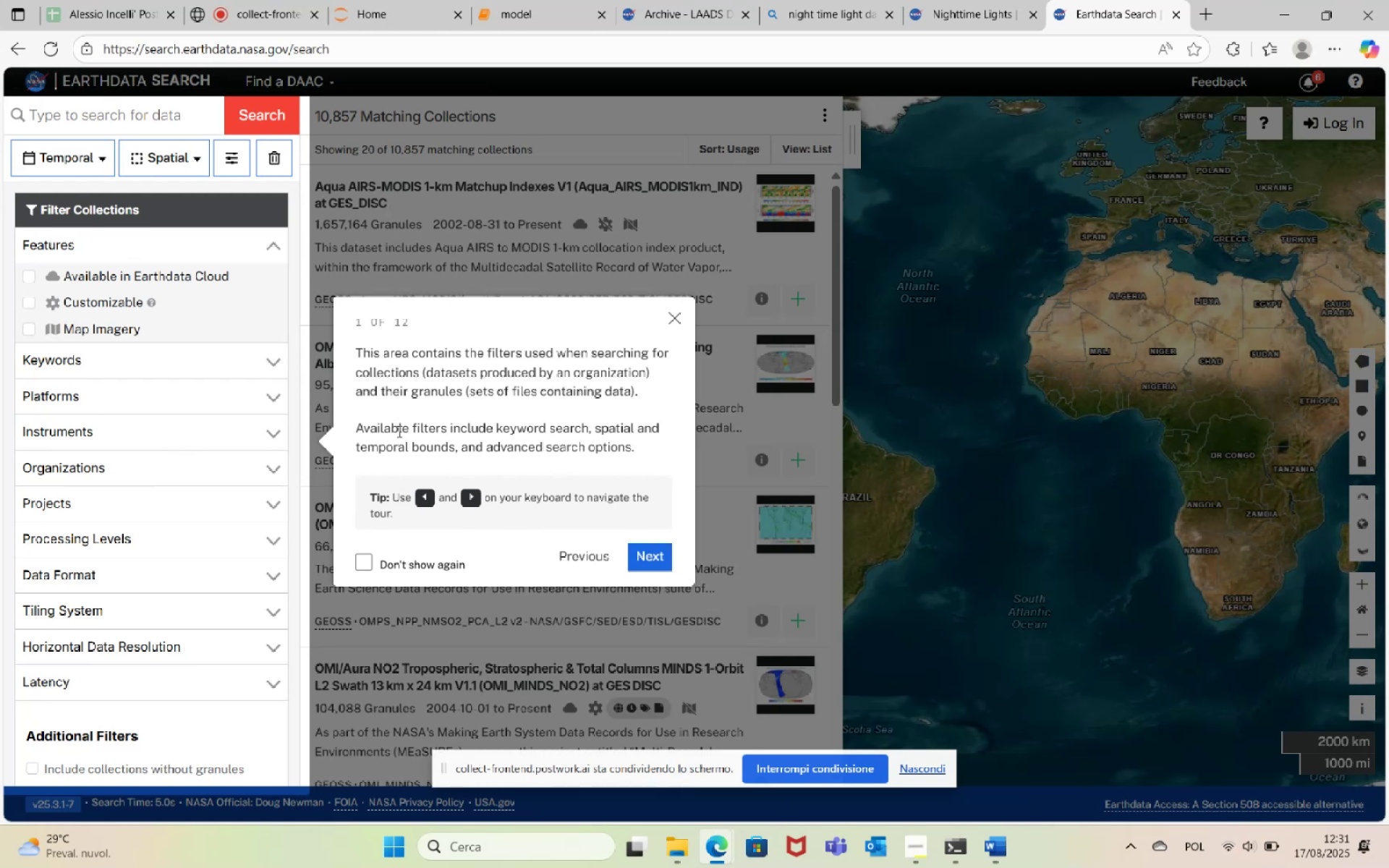 
left_click([662, 561])
 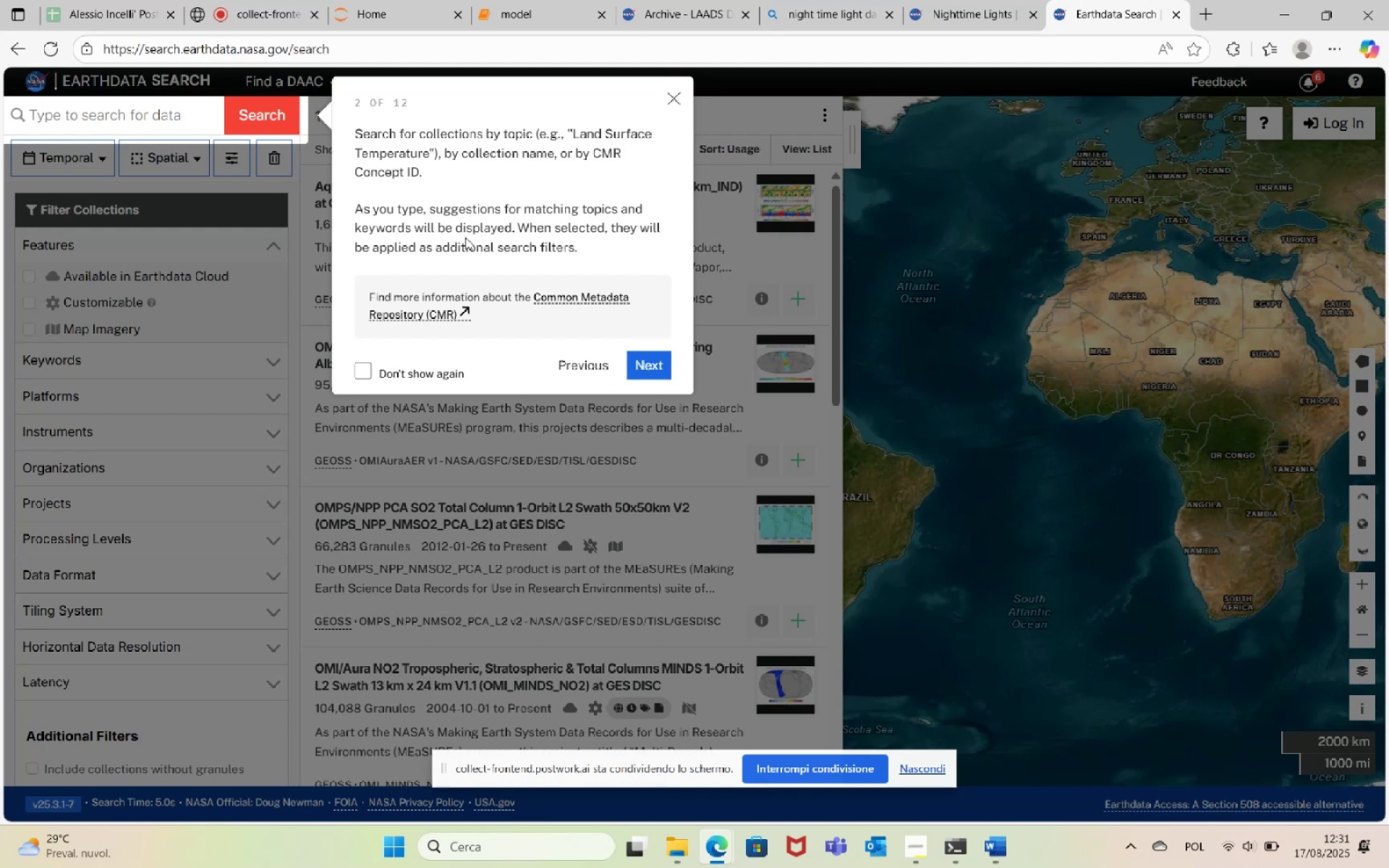 
wait(10.7)
 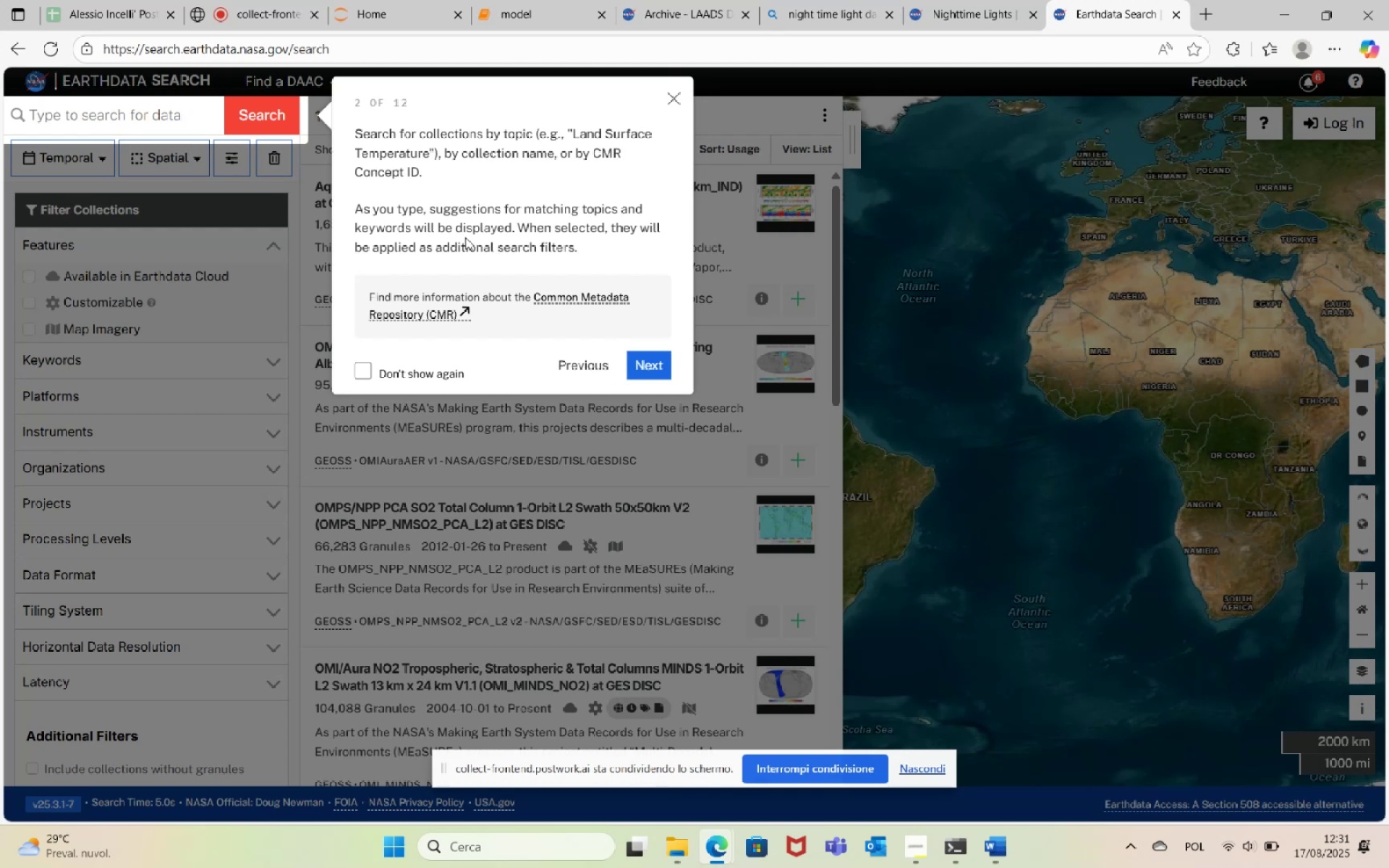 
left_click([649, 362])
 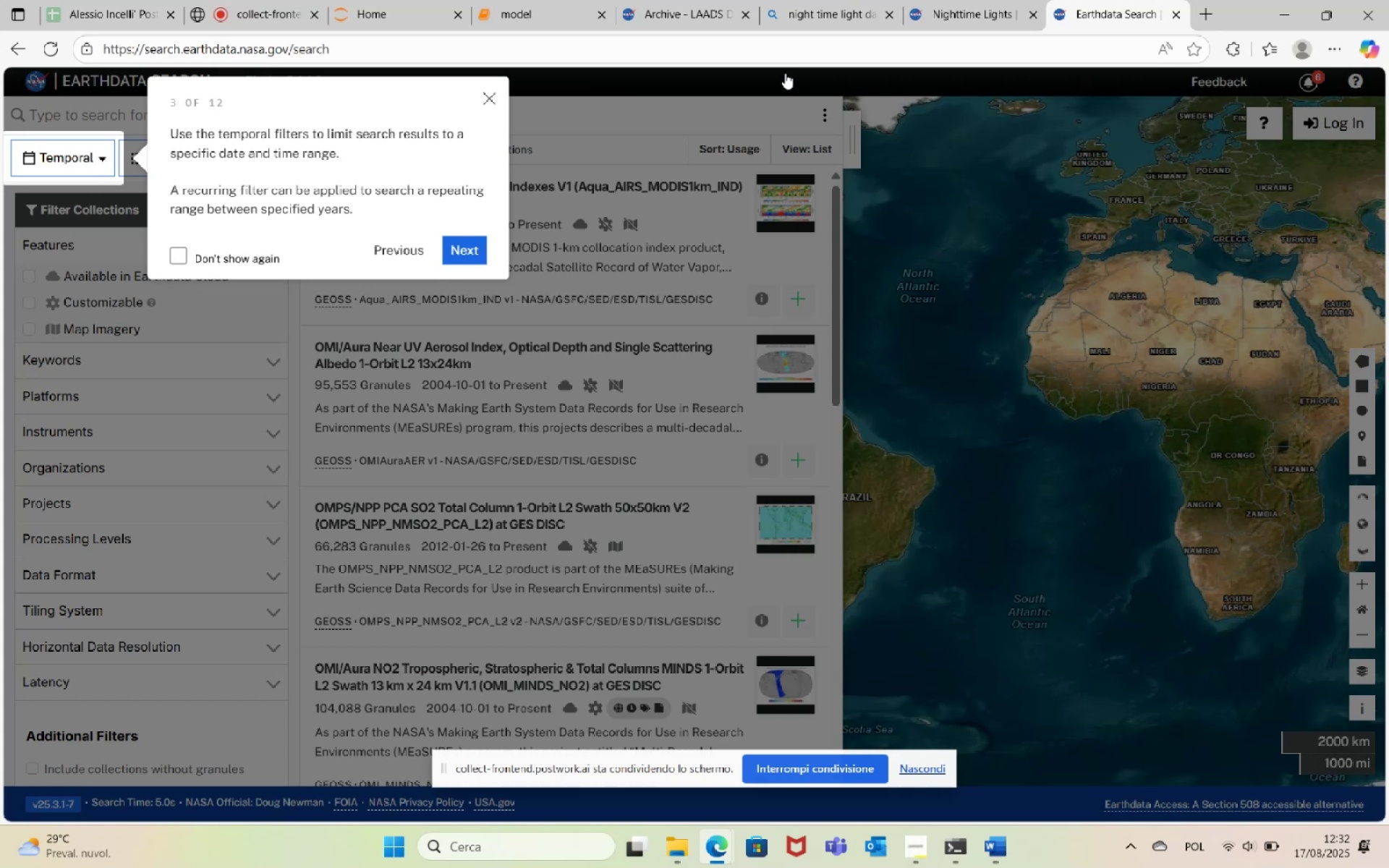 
wait(54.13)
 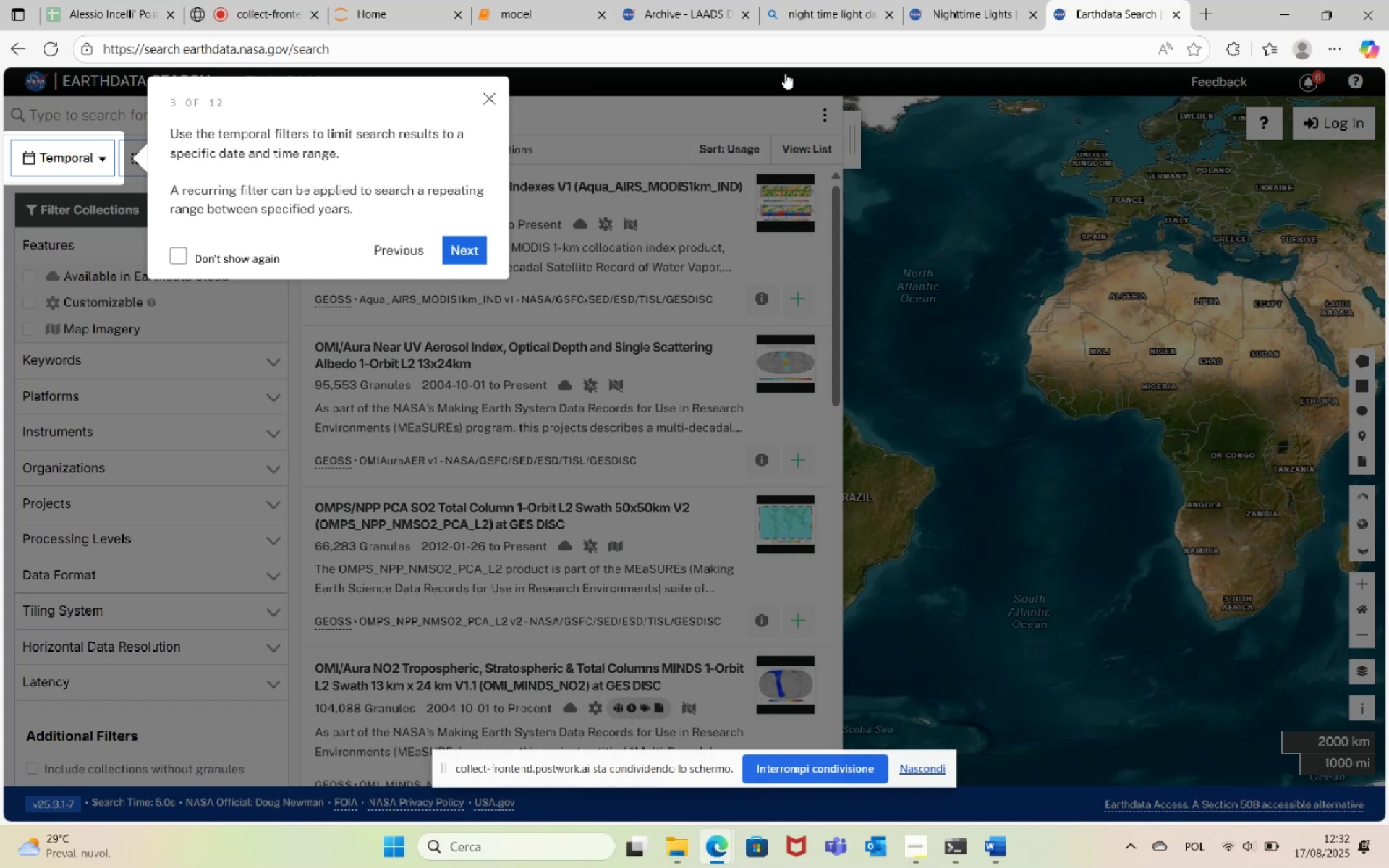 
left_click([463, 258])
 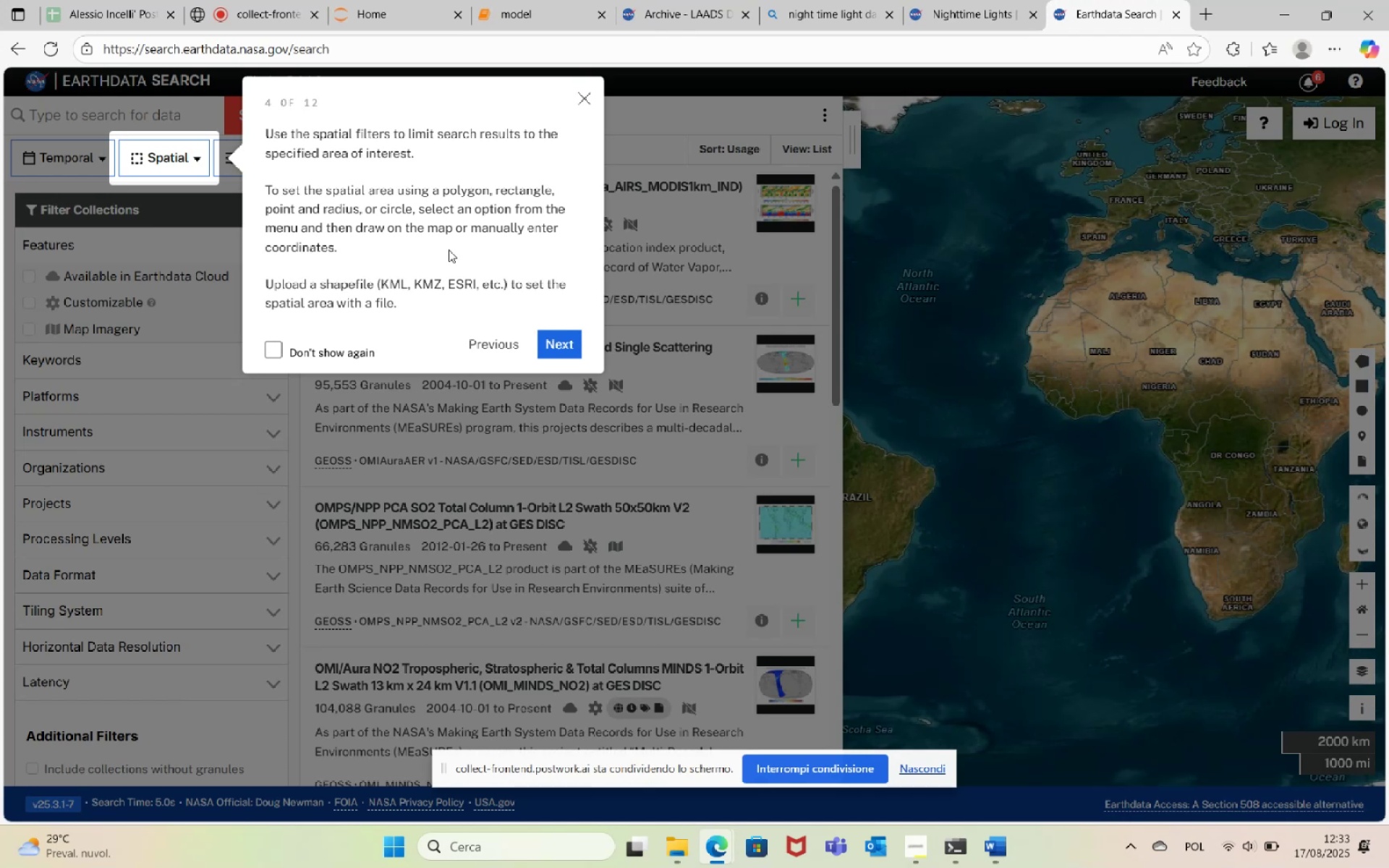 
wait(43.66)
 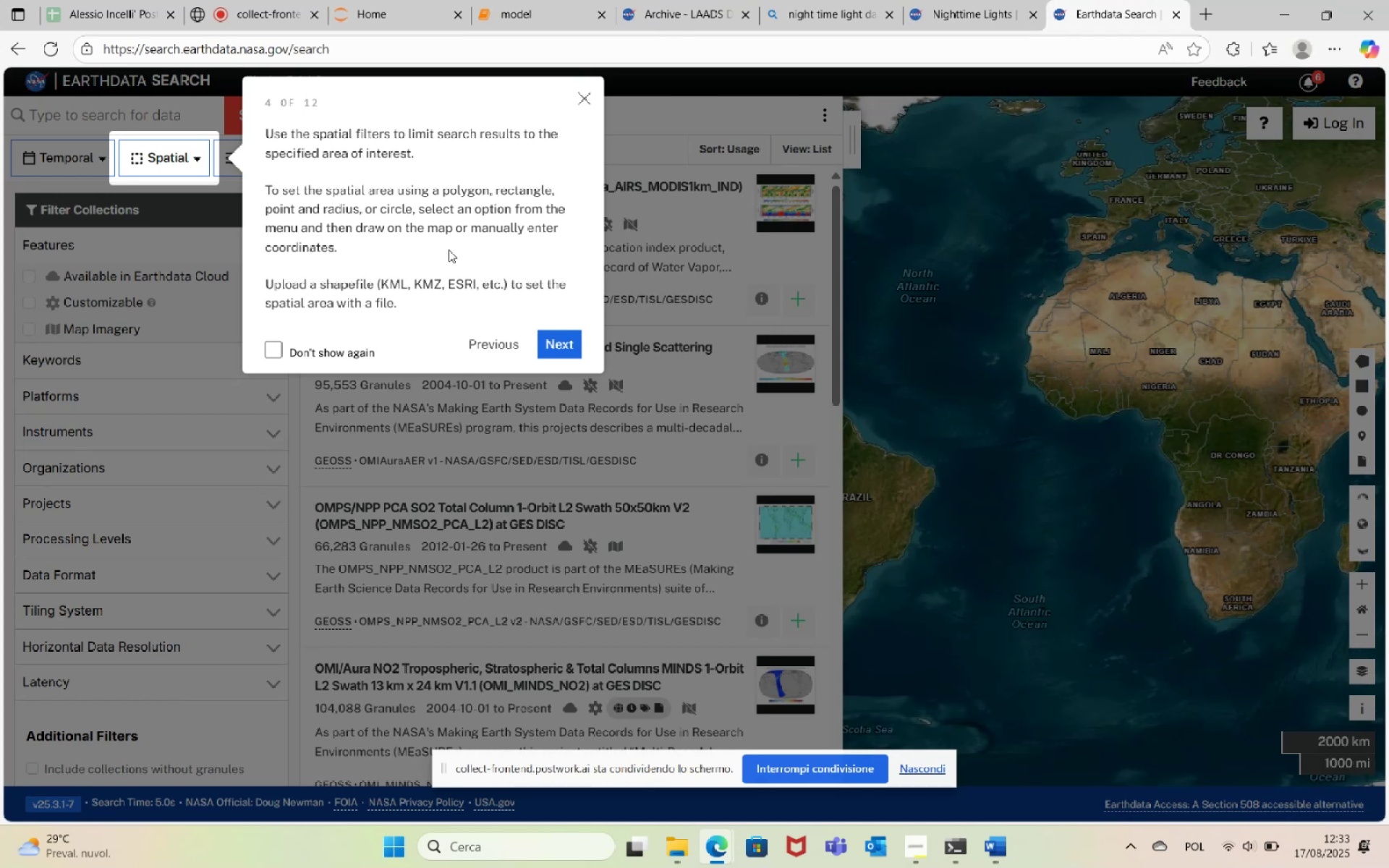 
scroll: coordinate [449, 250], scroll_direction: up, amount: 1.0
 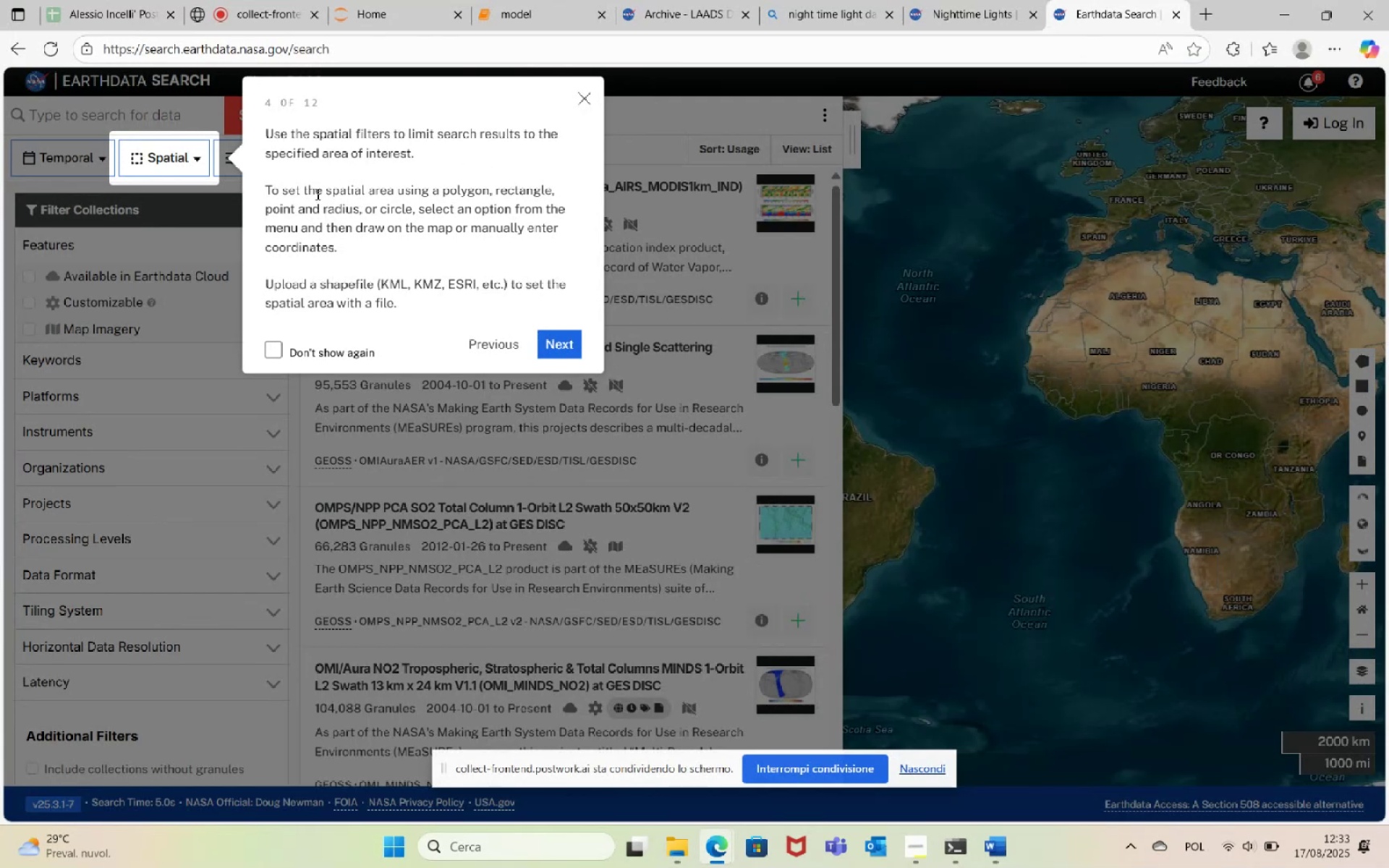 
wait(45.09)
 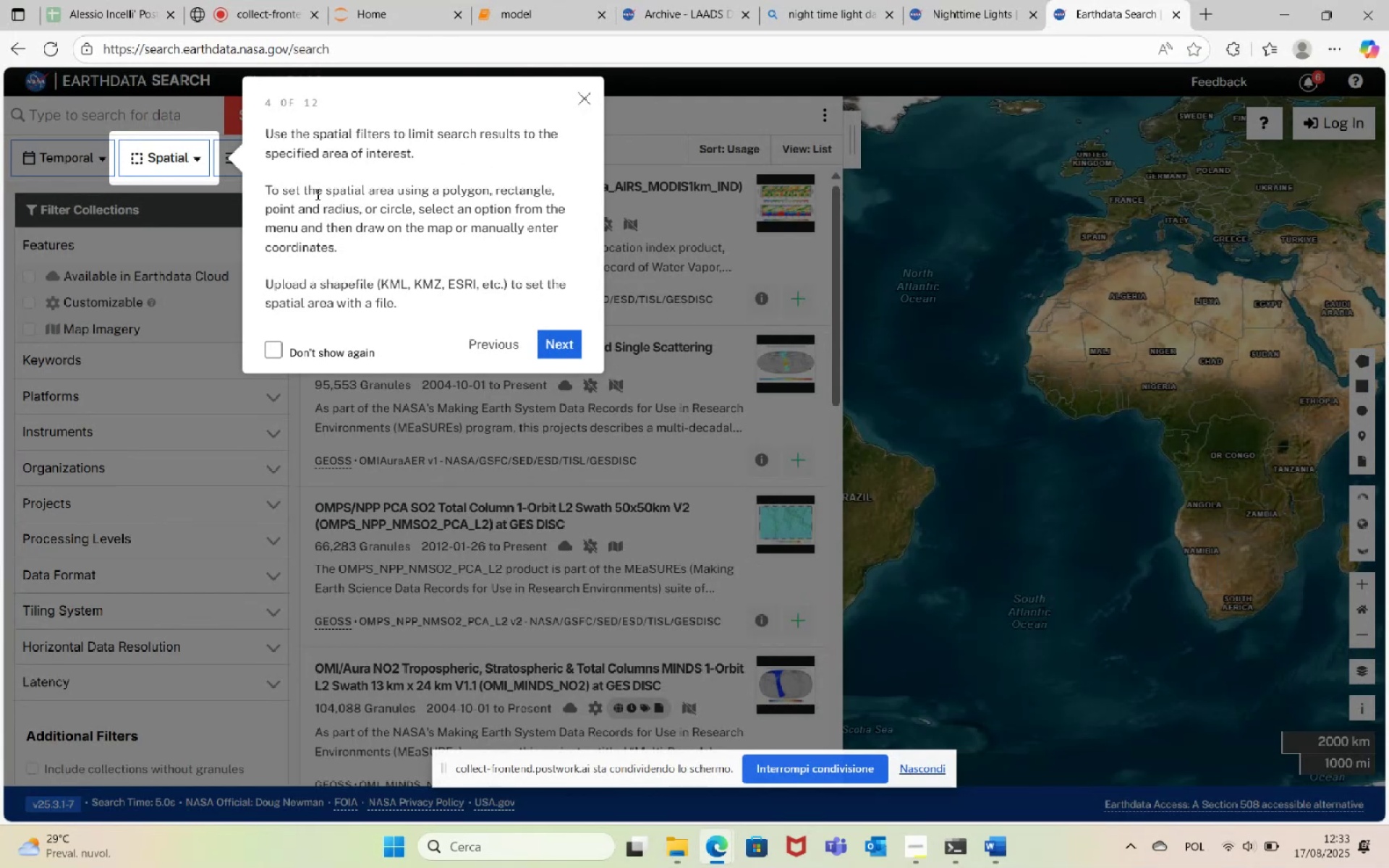 
left_click([564, 344])
 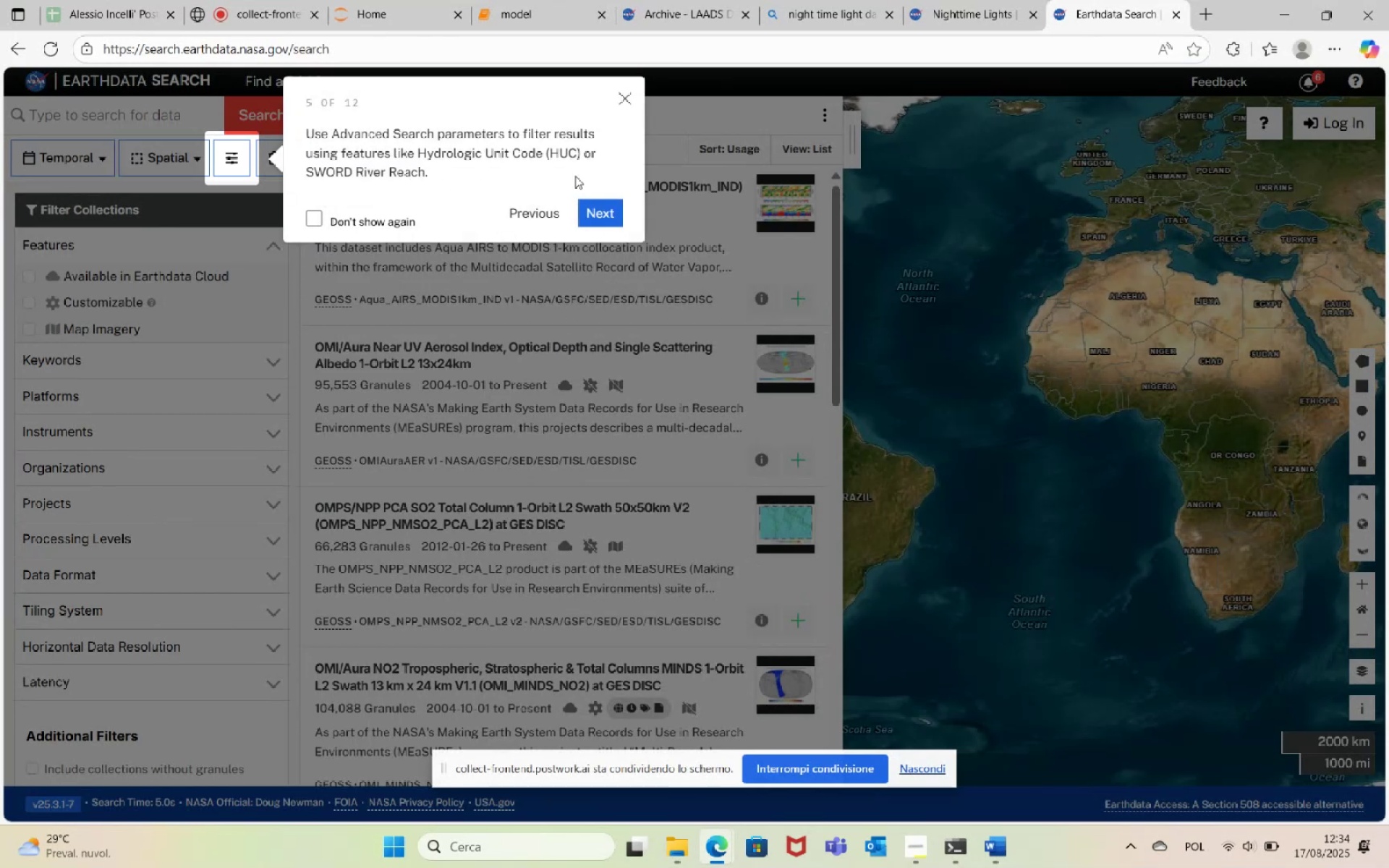 
left_click([604, 219])
 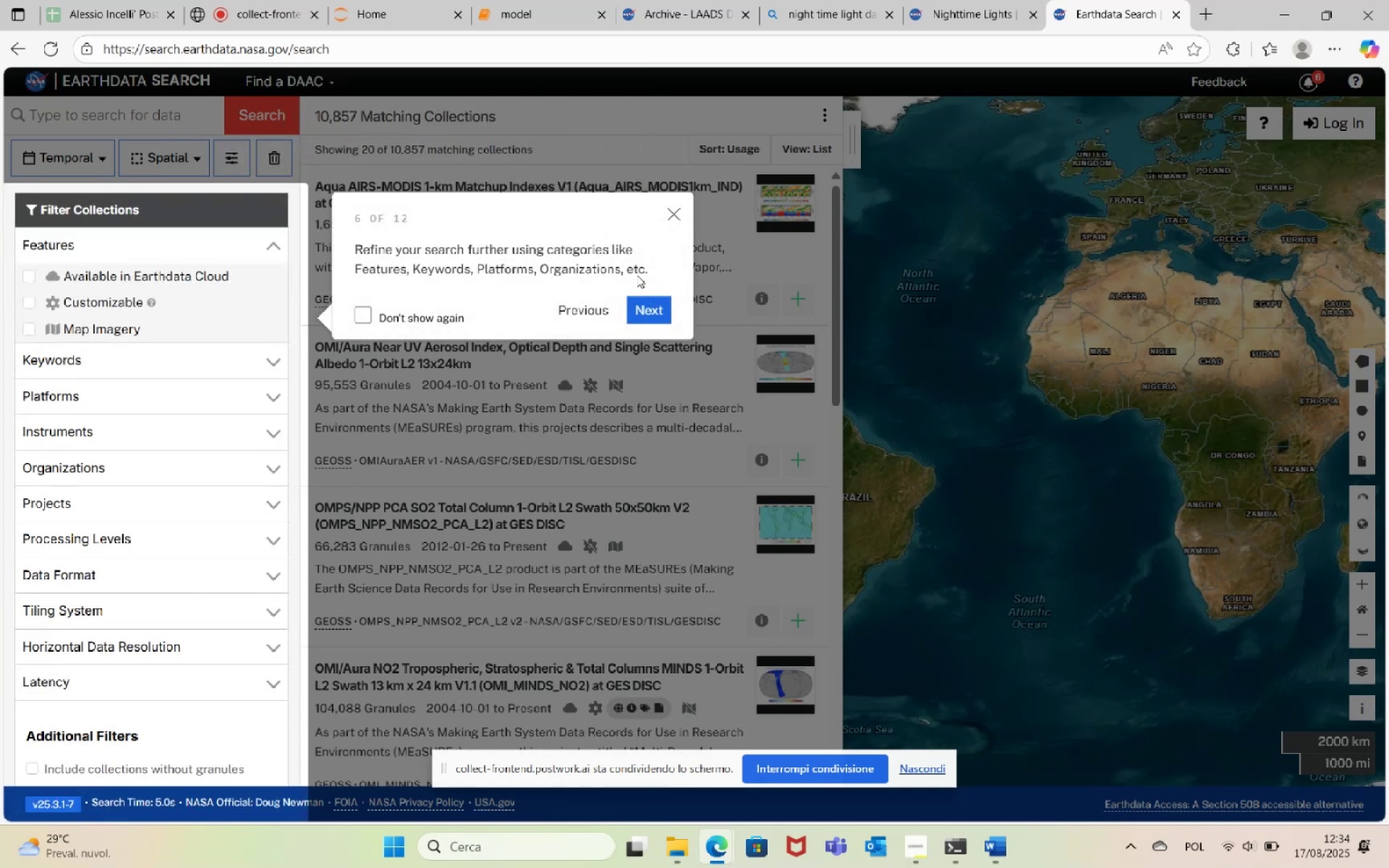 
left_click([644, 314])
 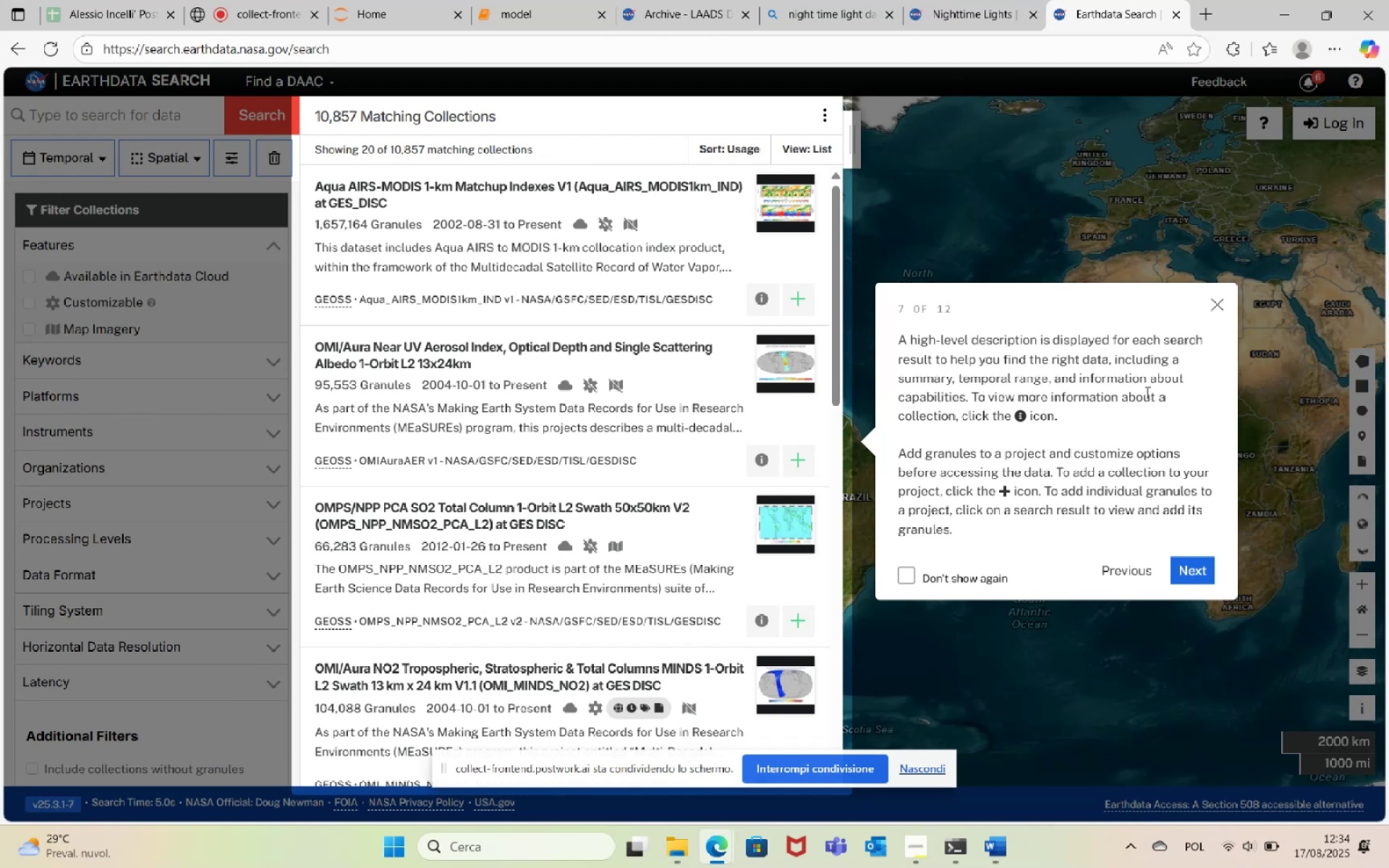 
wait(16.42)
 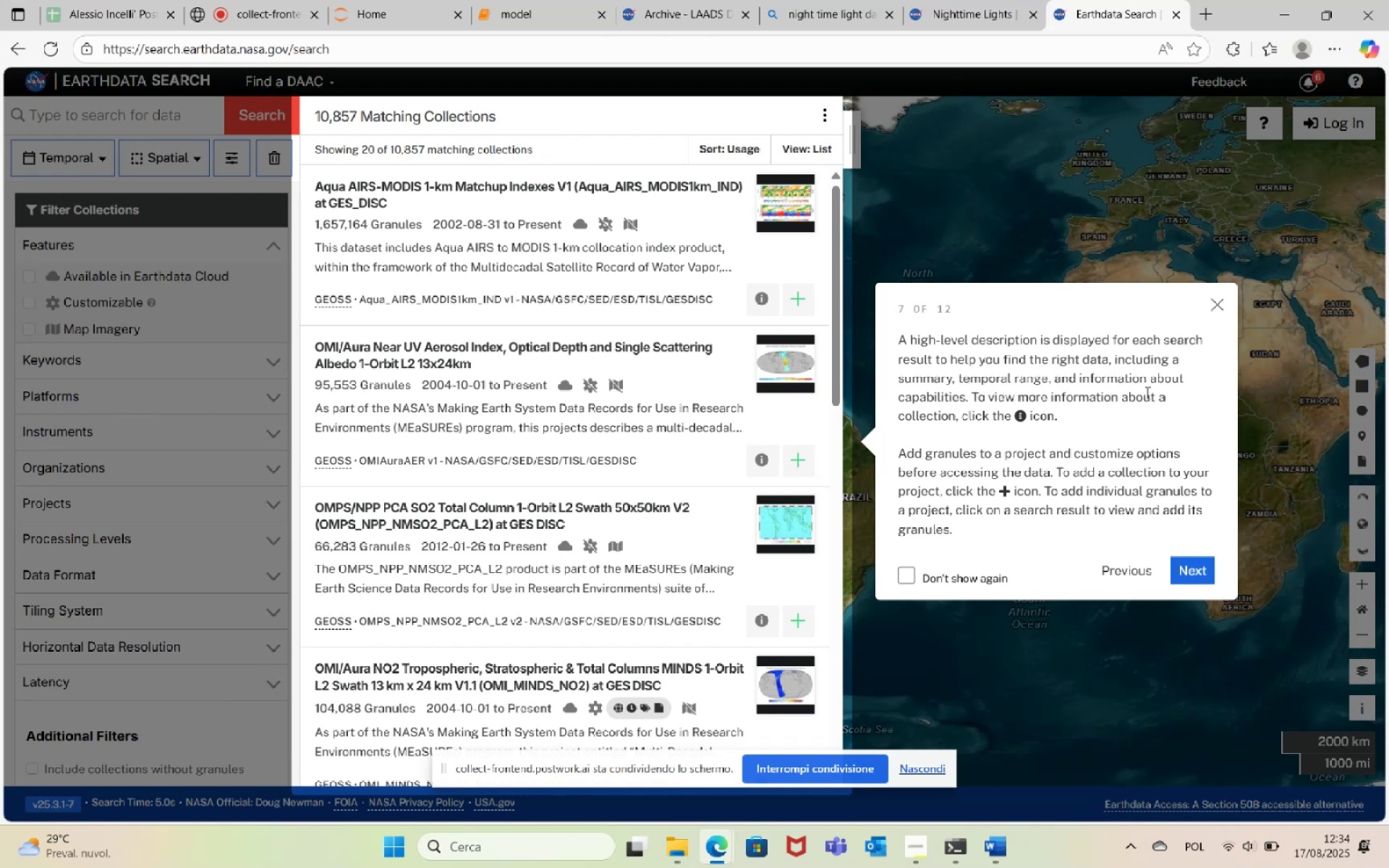 
left_click([1192, 569])
 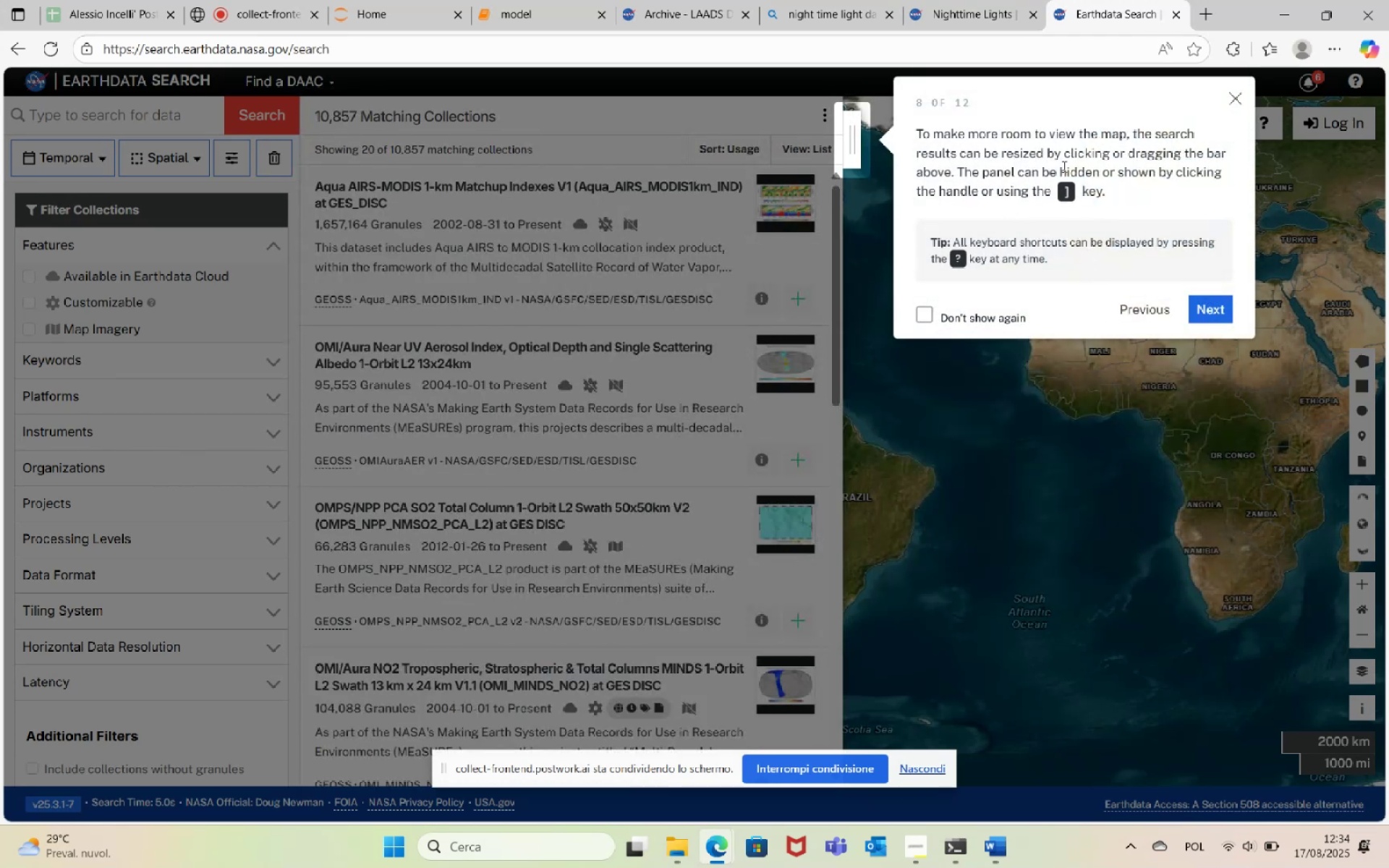 
wait(5.62)
 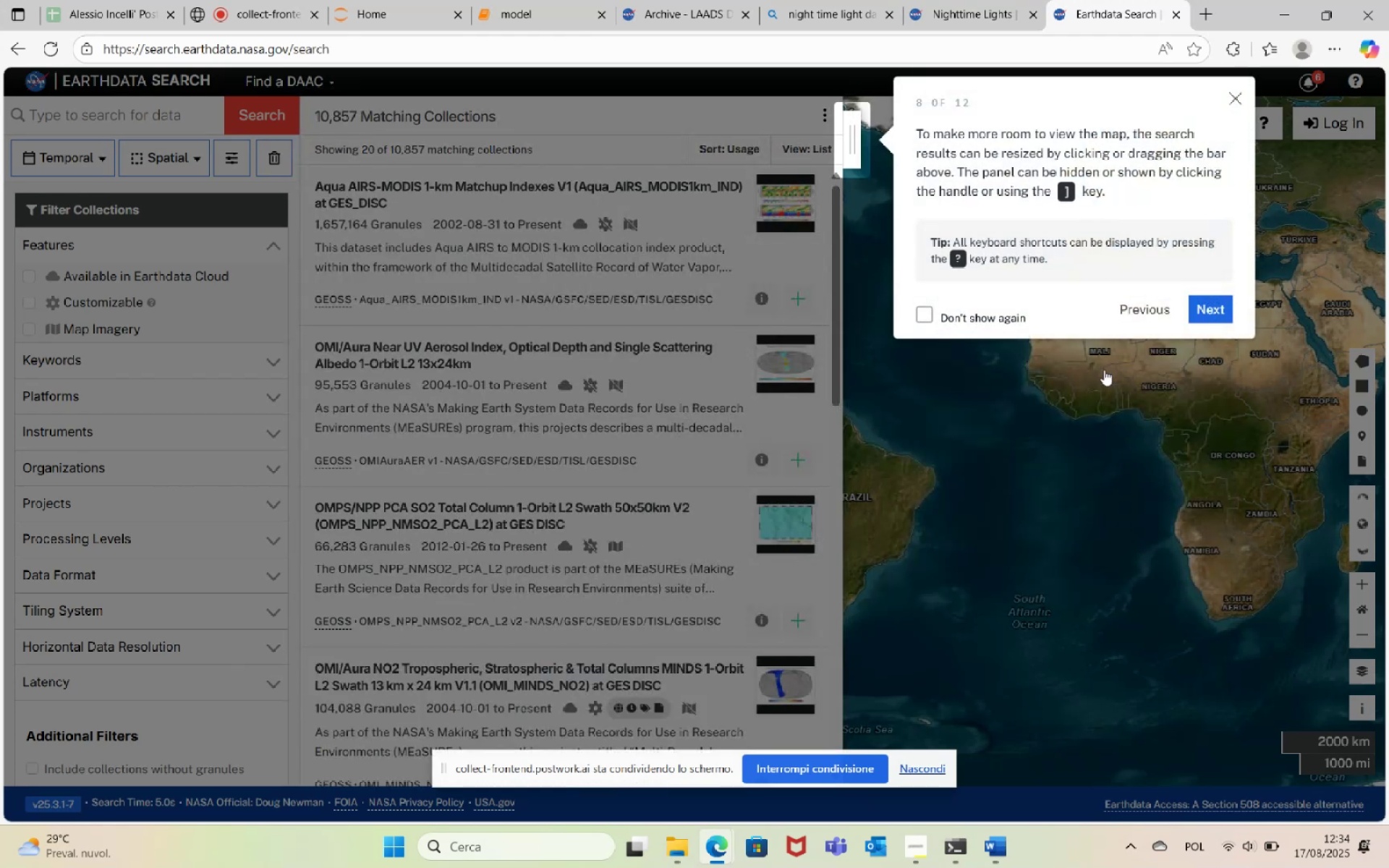 
left_click([1214, 312])
 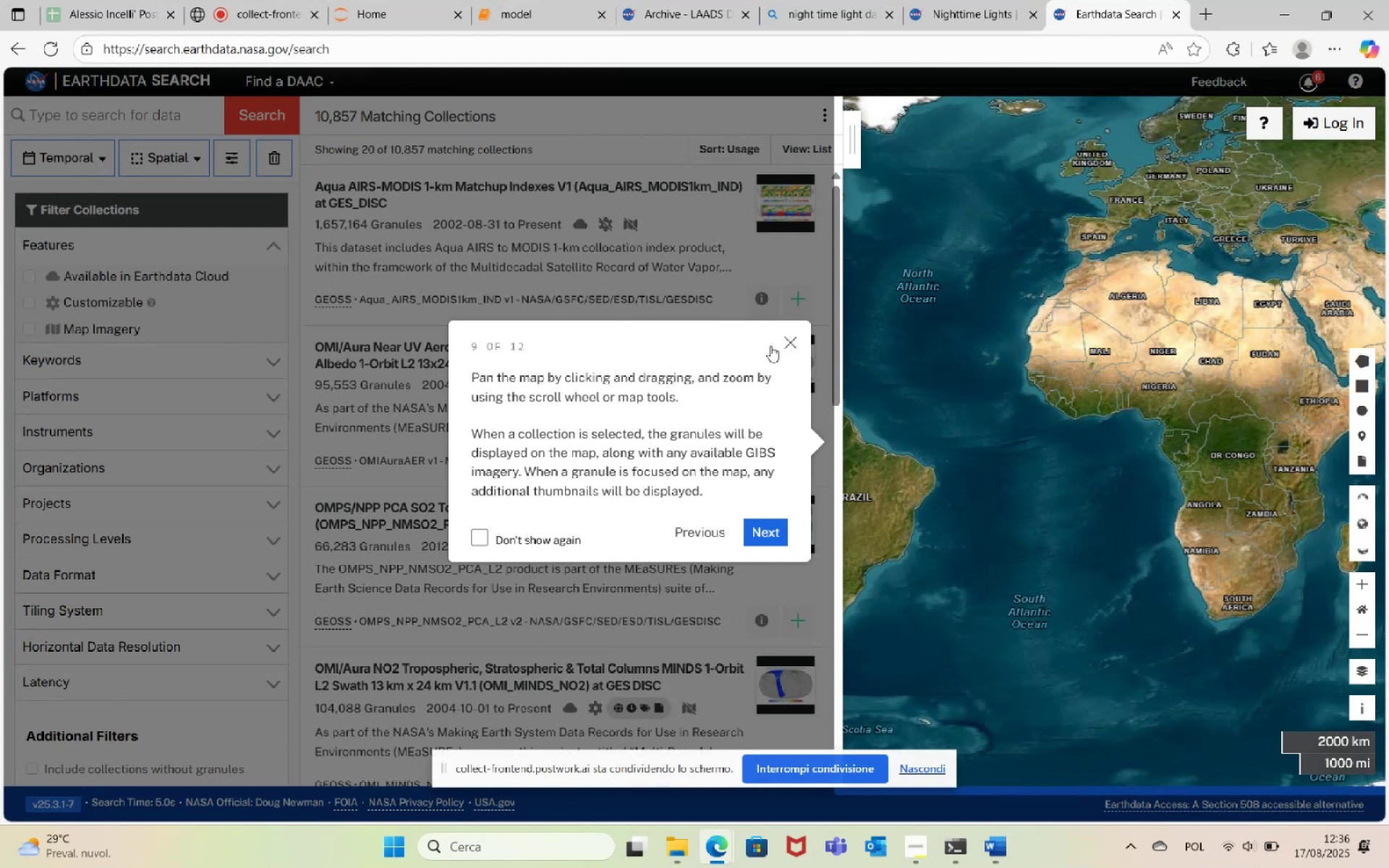 
wait(103.5)
 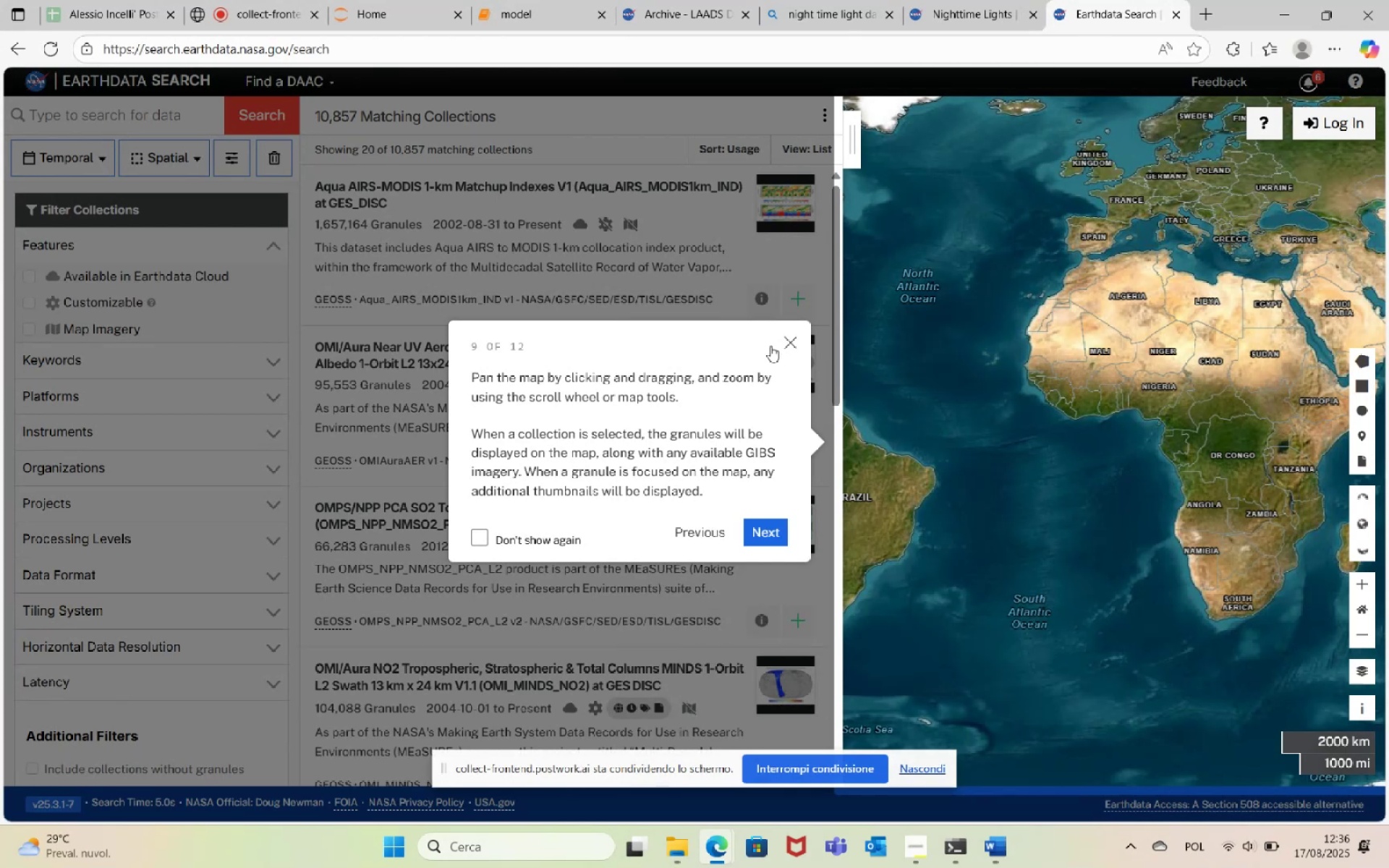 
left_click([767, 530])
 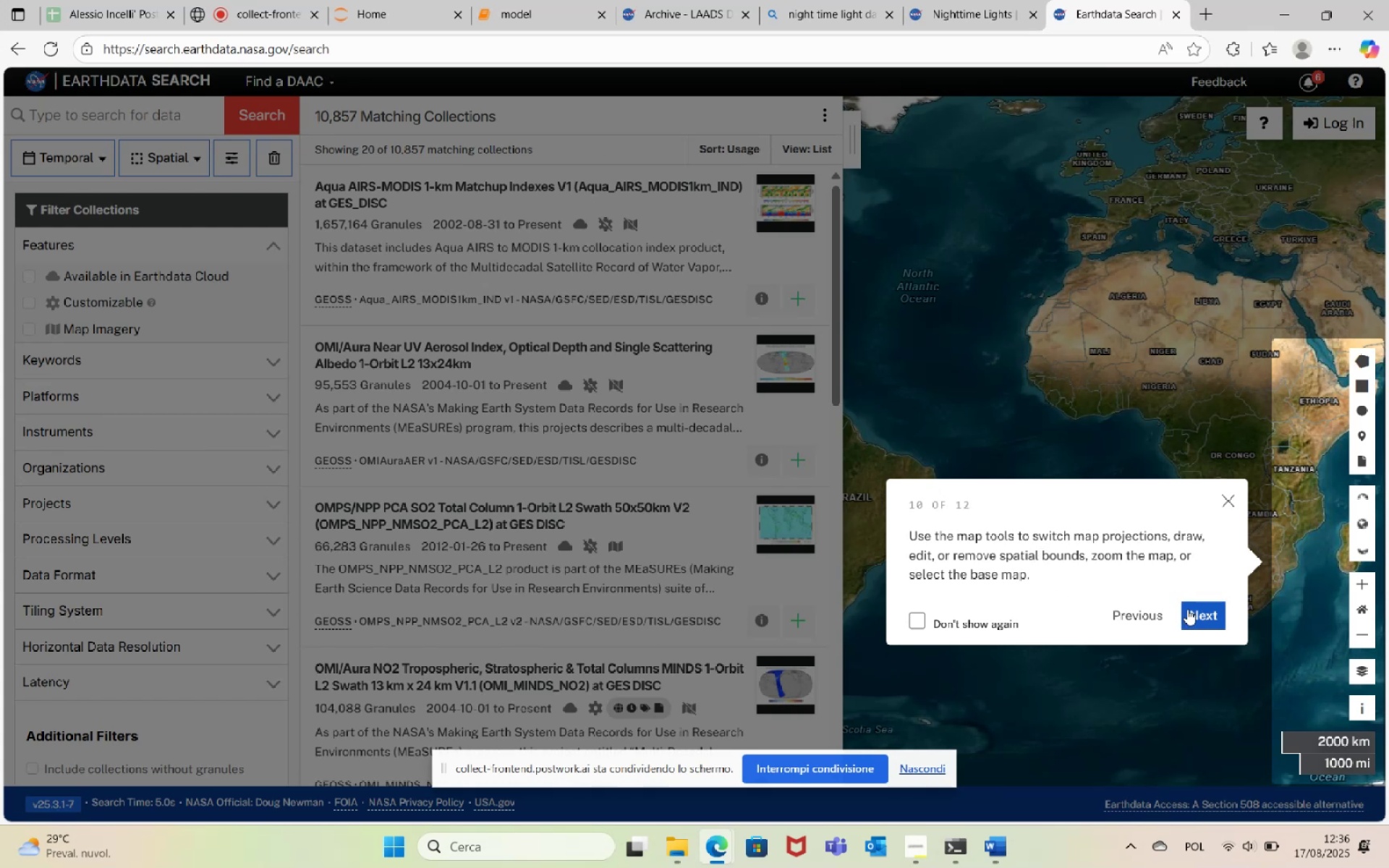 
wait(6.3)
 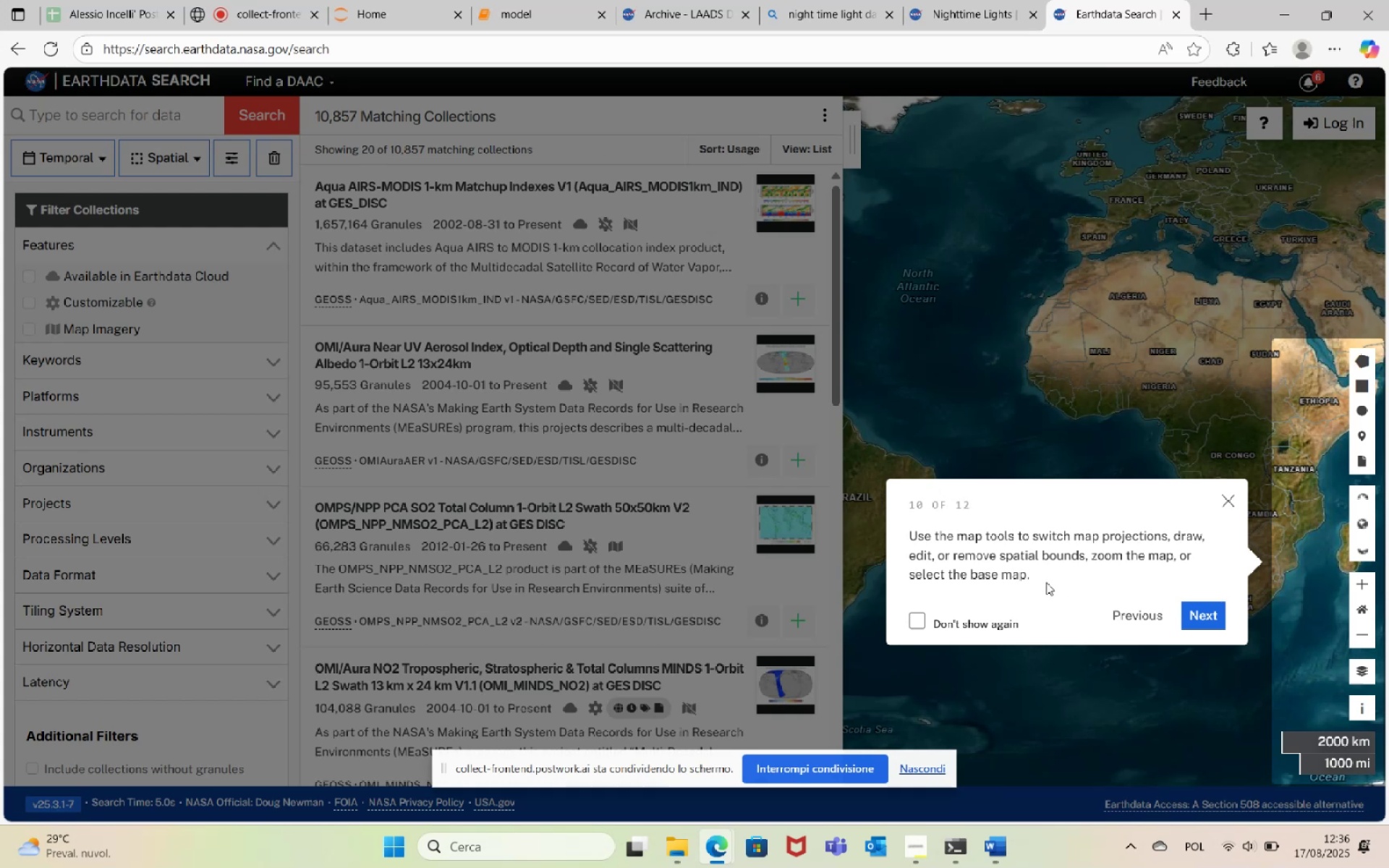 
left_click([1206, 616])
 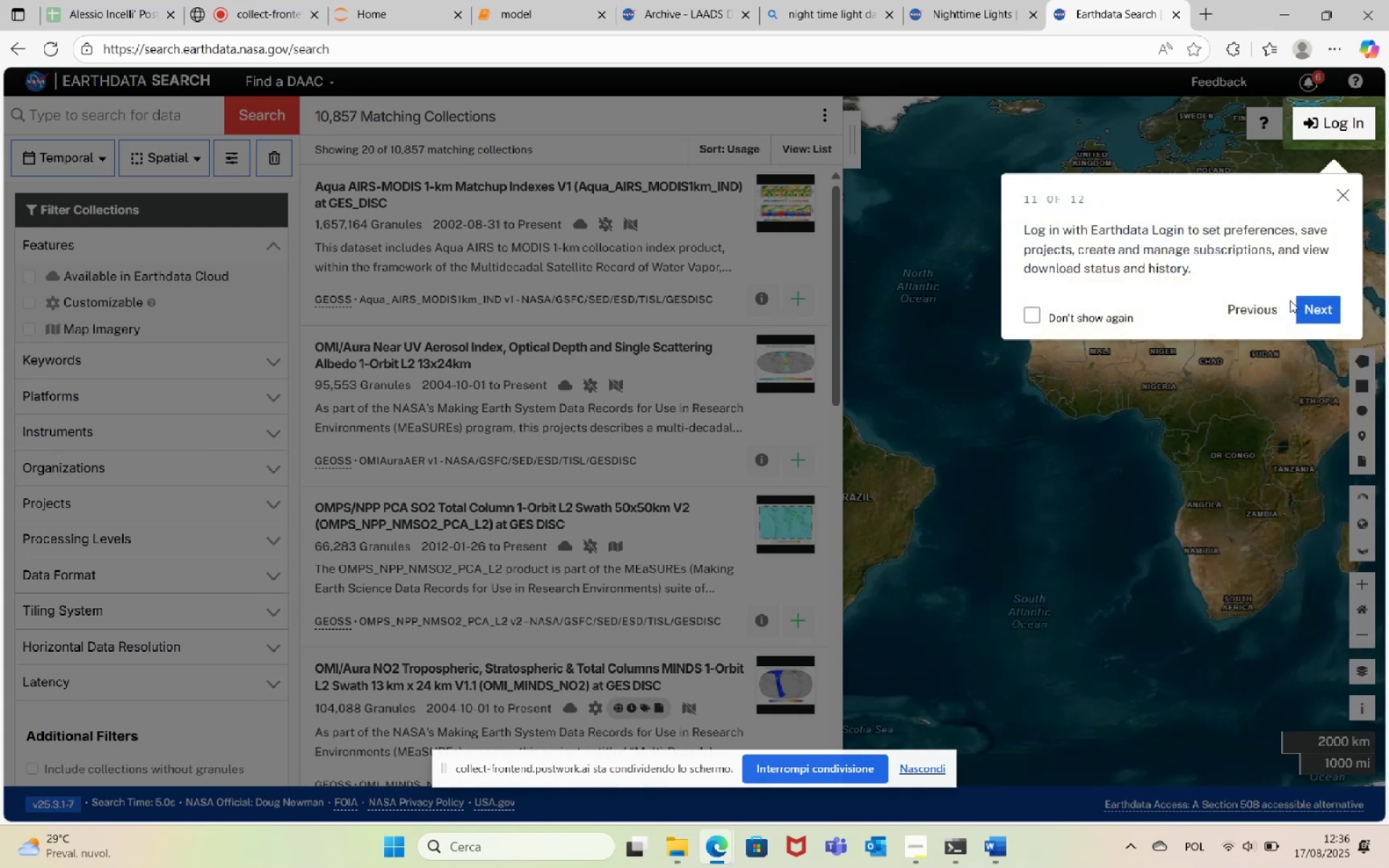 
left_click([1311, 307])
 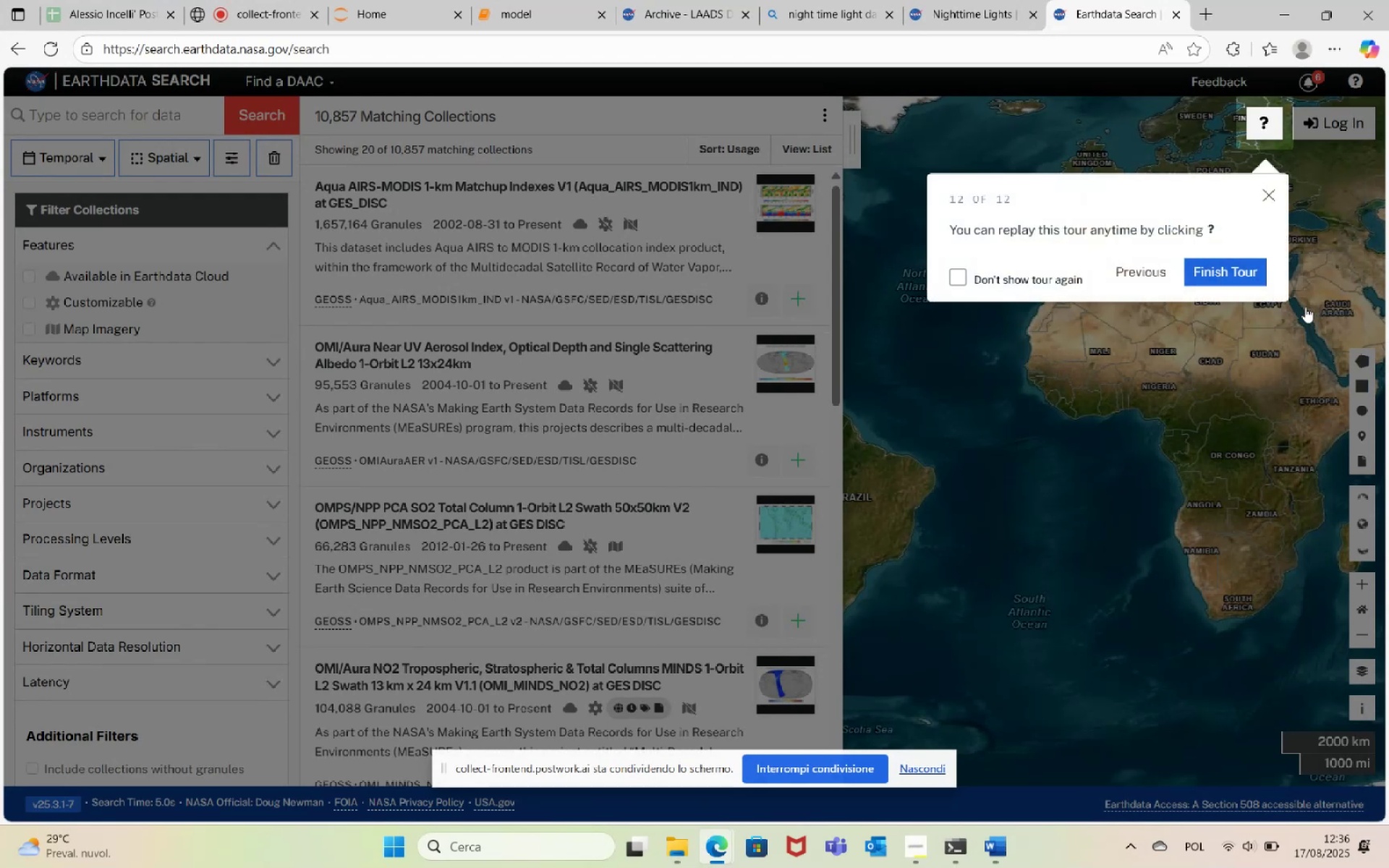 
left_click([1232, 276])
 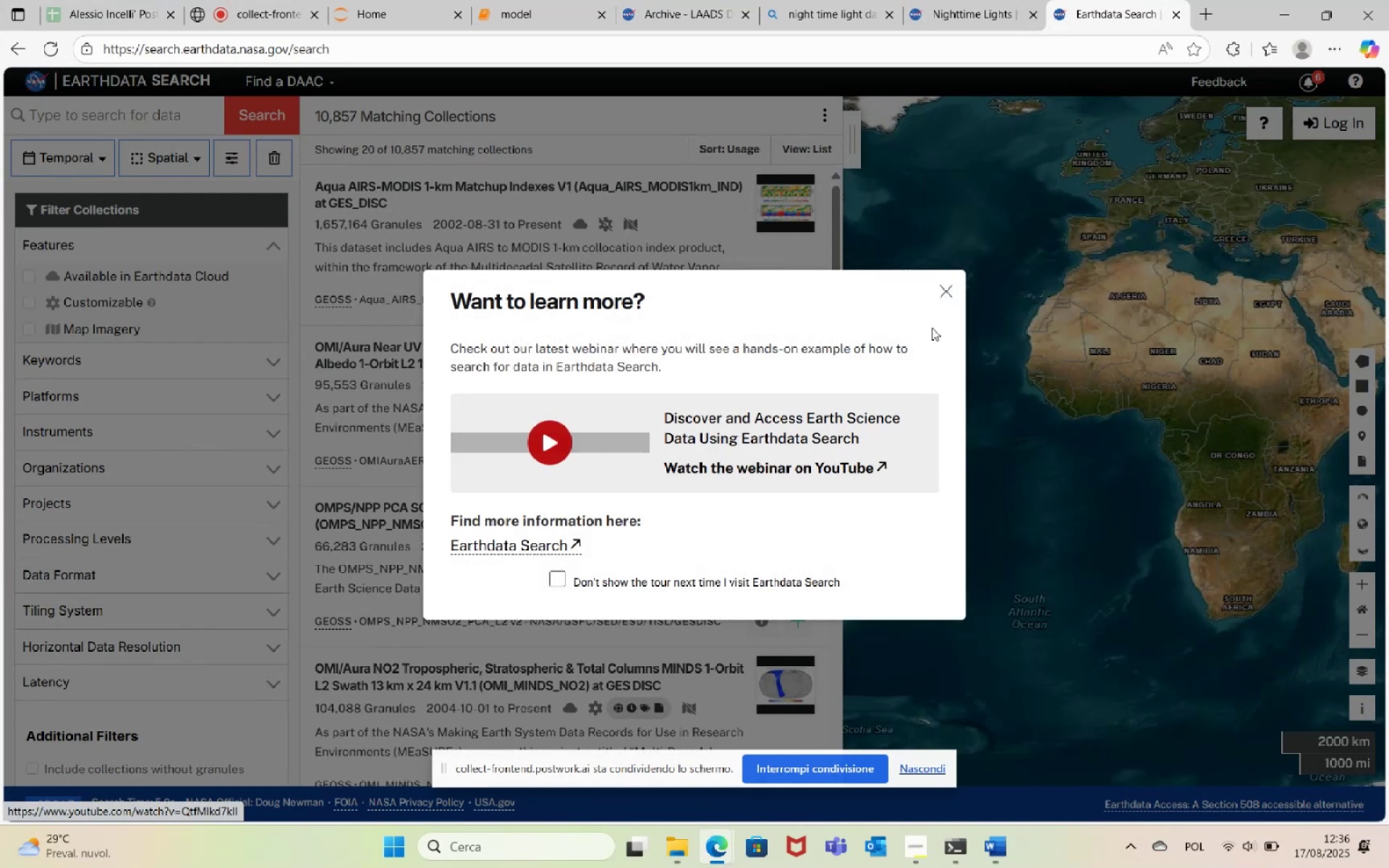 
left_click([953, 292])
 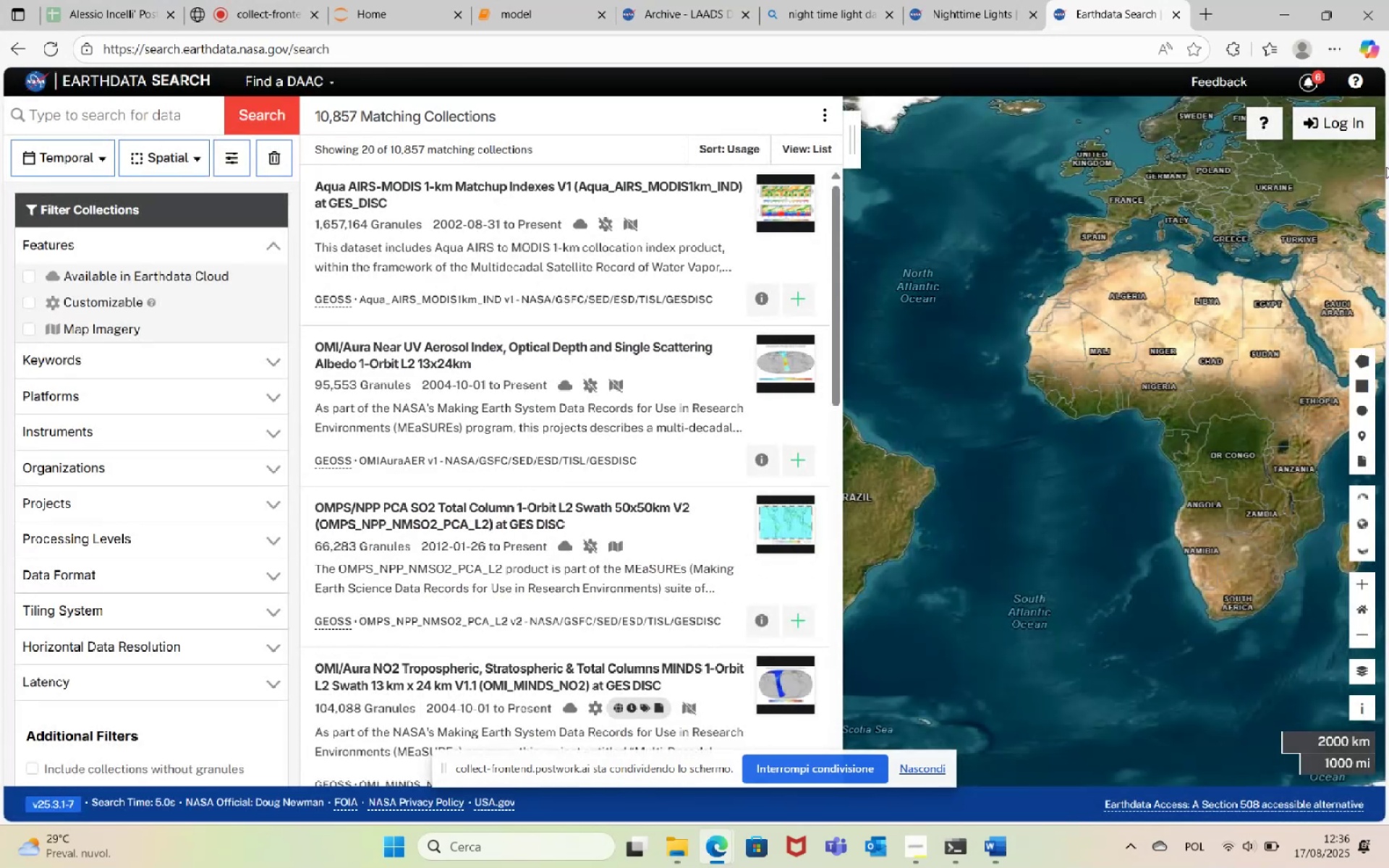 
left_click([1334, 127])
 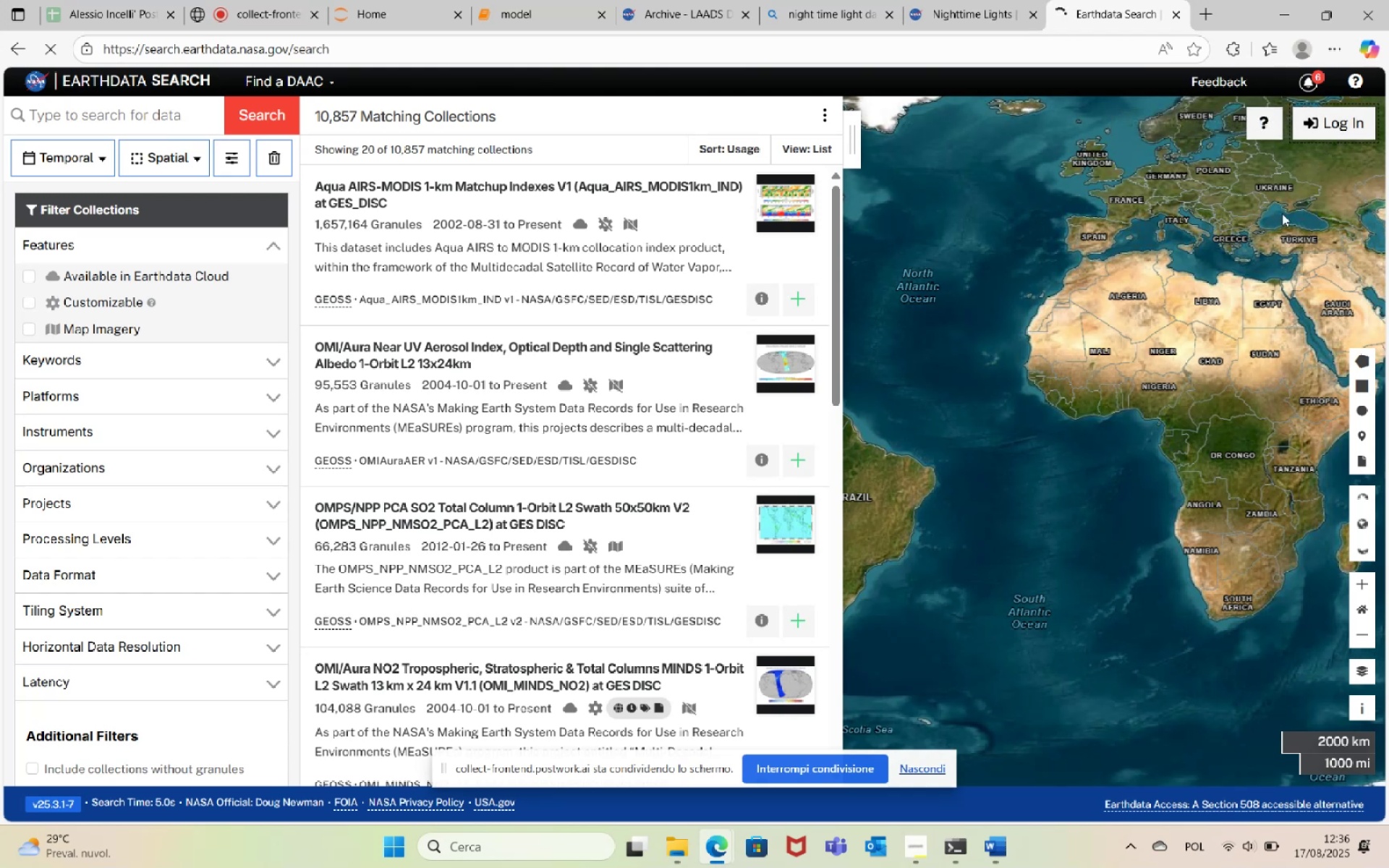 
wait(7.94)
 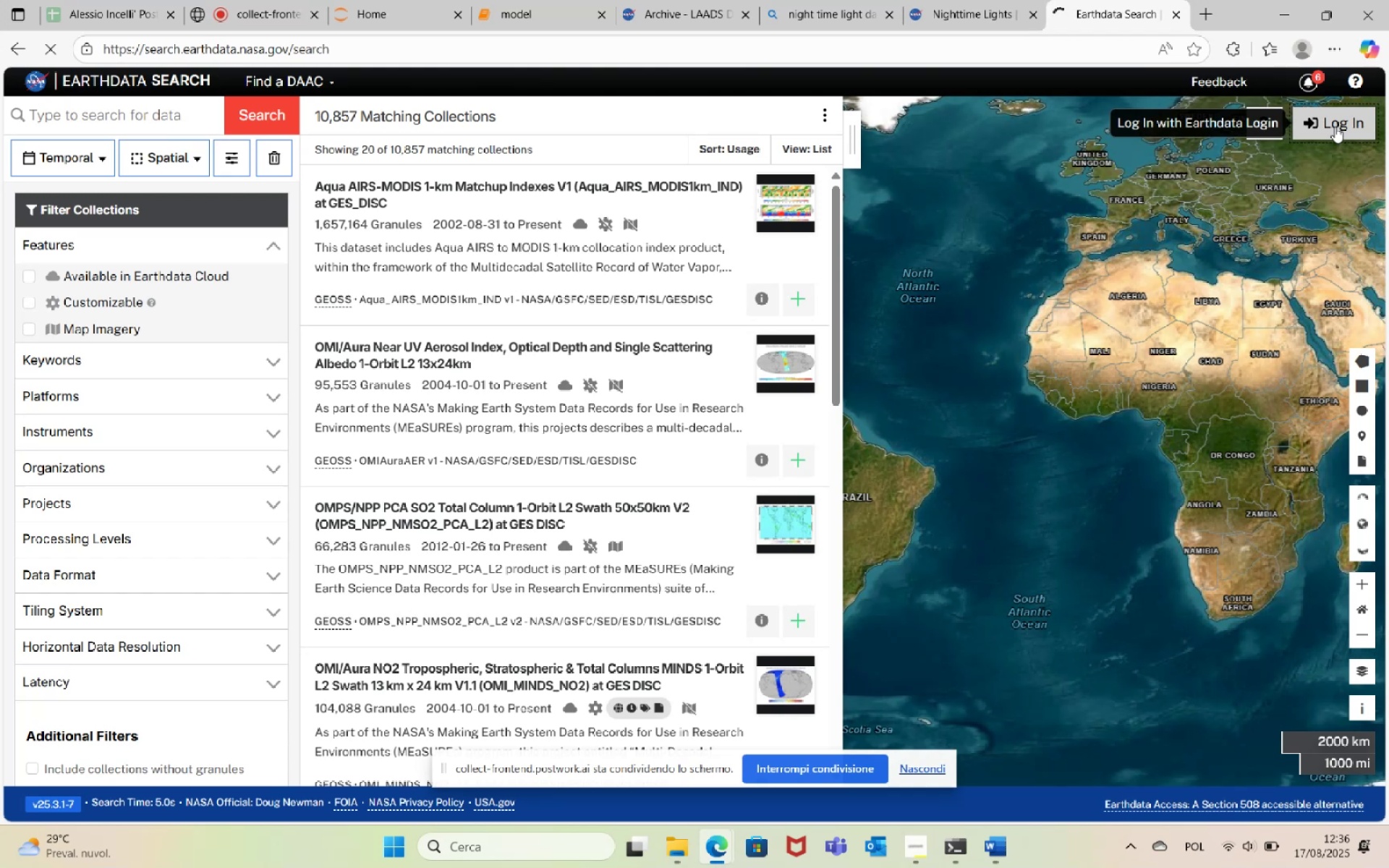 
left_click([385, 234])
 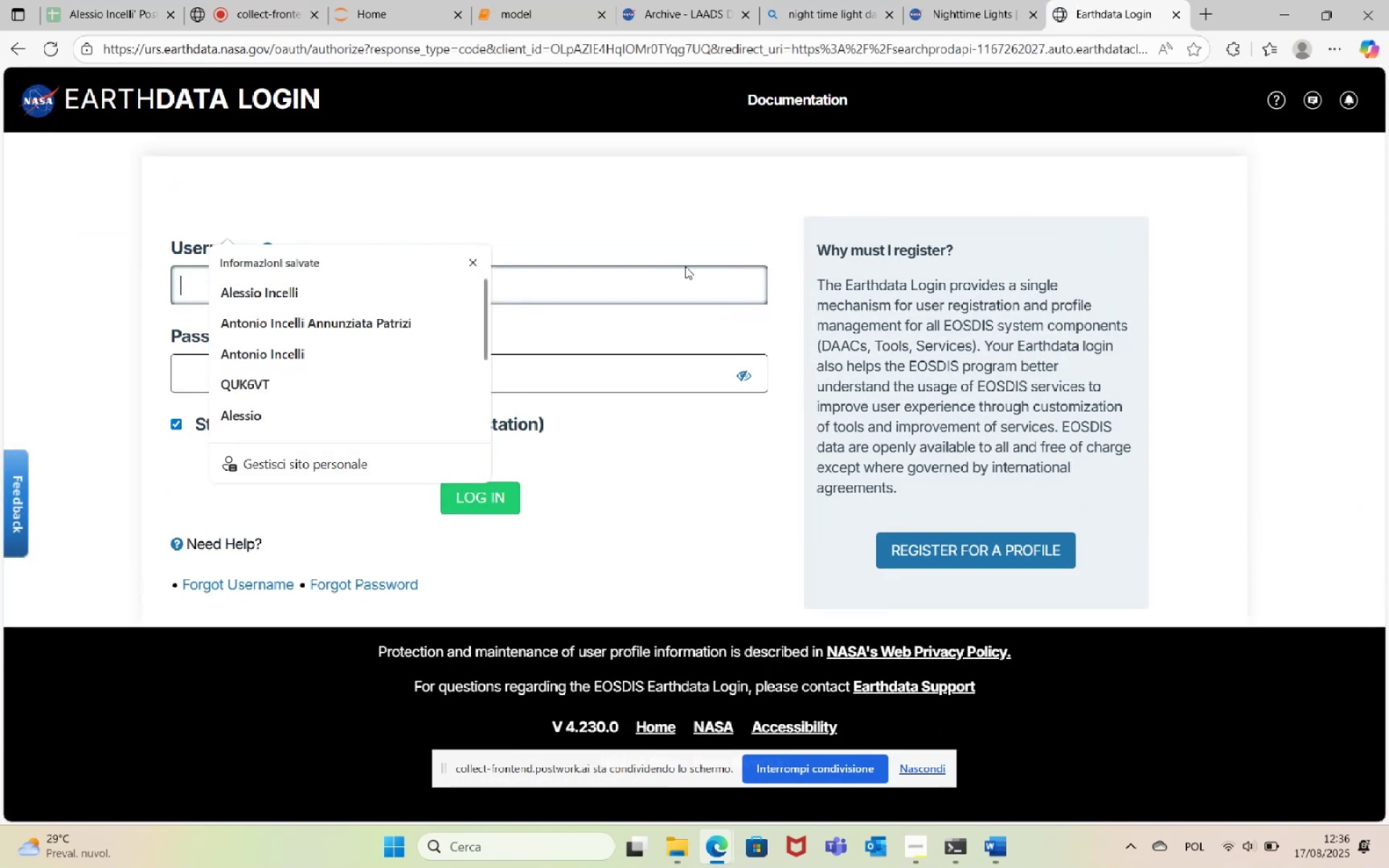 
left_click([663, 286])
 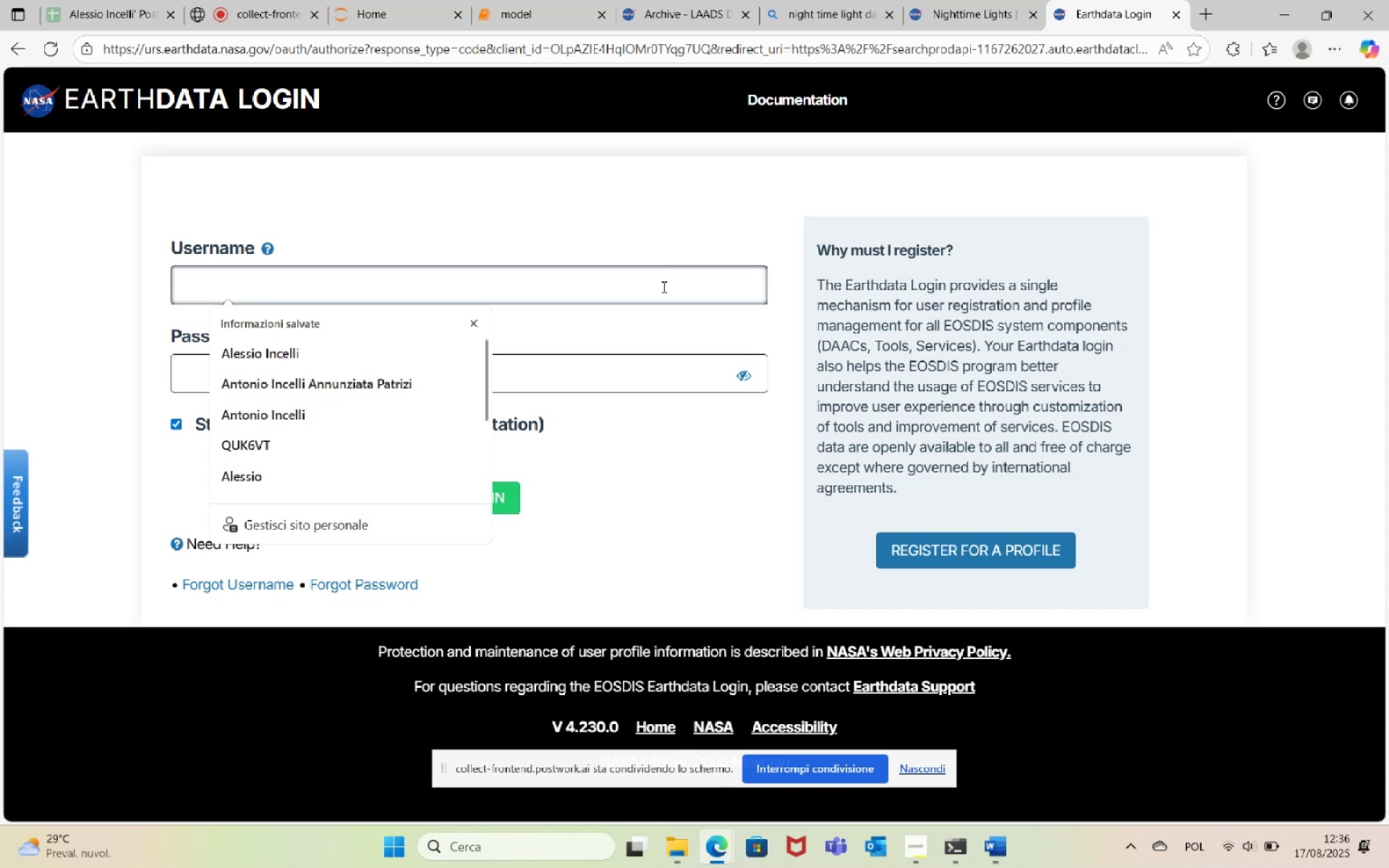 
type(alessioincelli)
key(Tab)
type(AVIssldsr96$)
 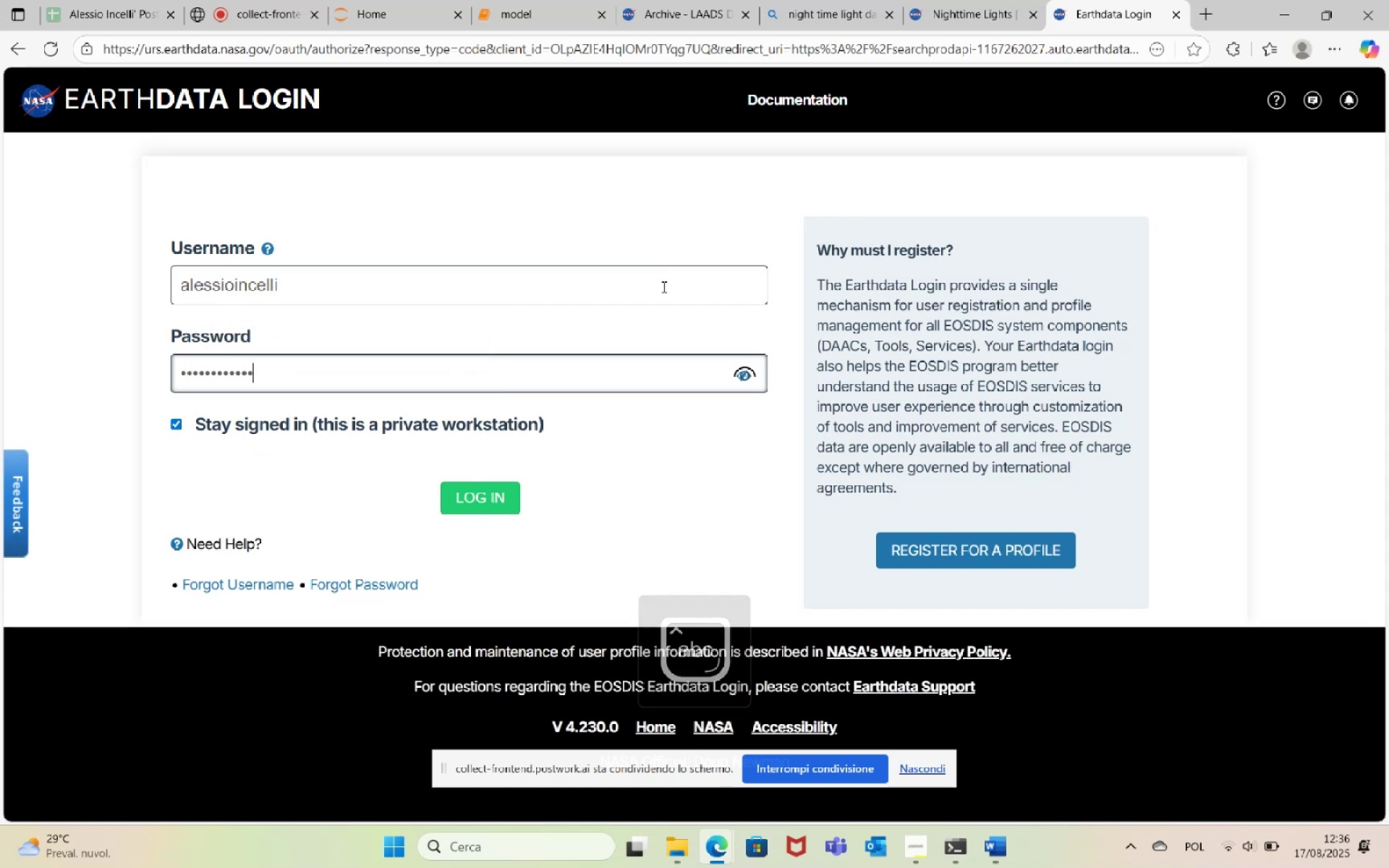 
left_click([486, 493])
 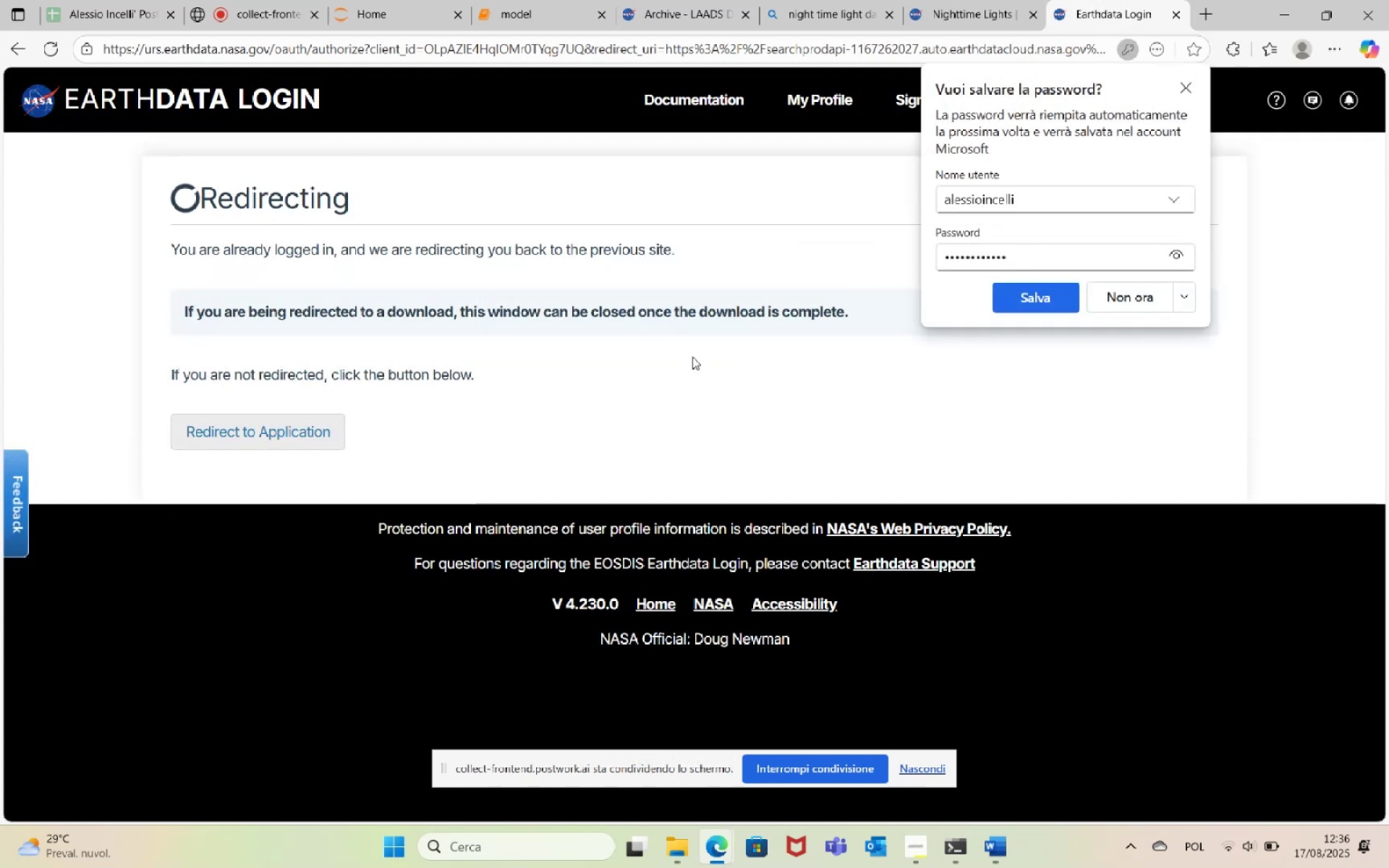 
left_click([1142, 300])
 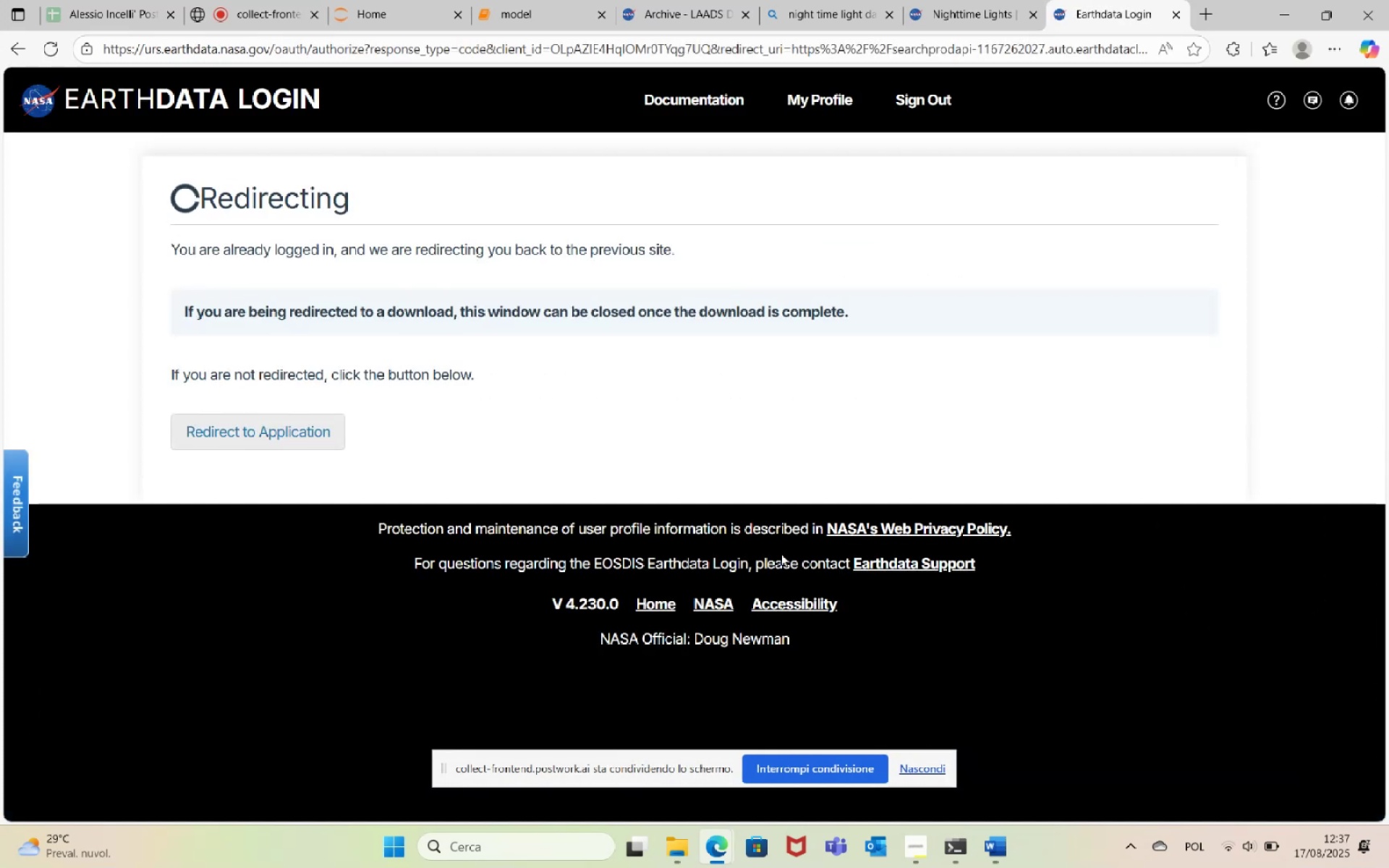 
wait(6.56)
 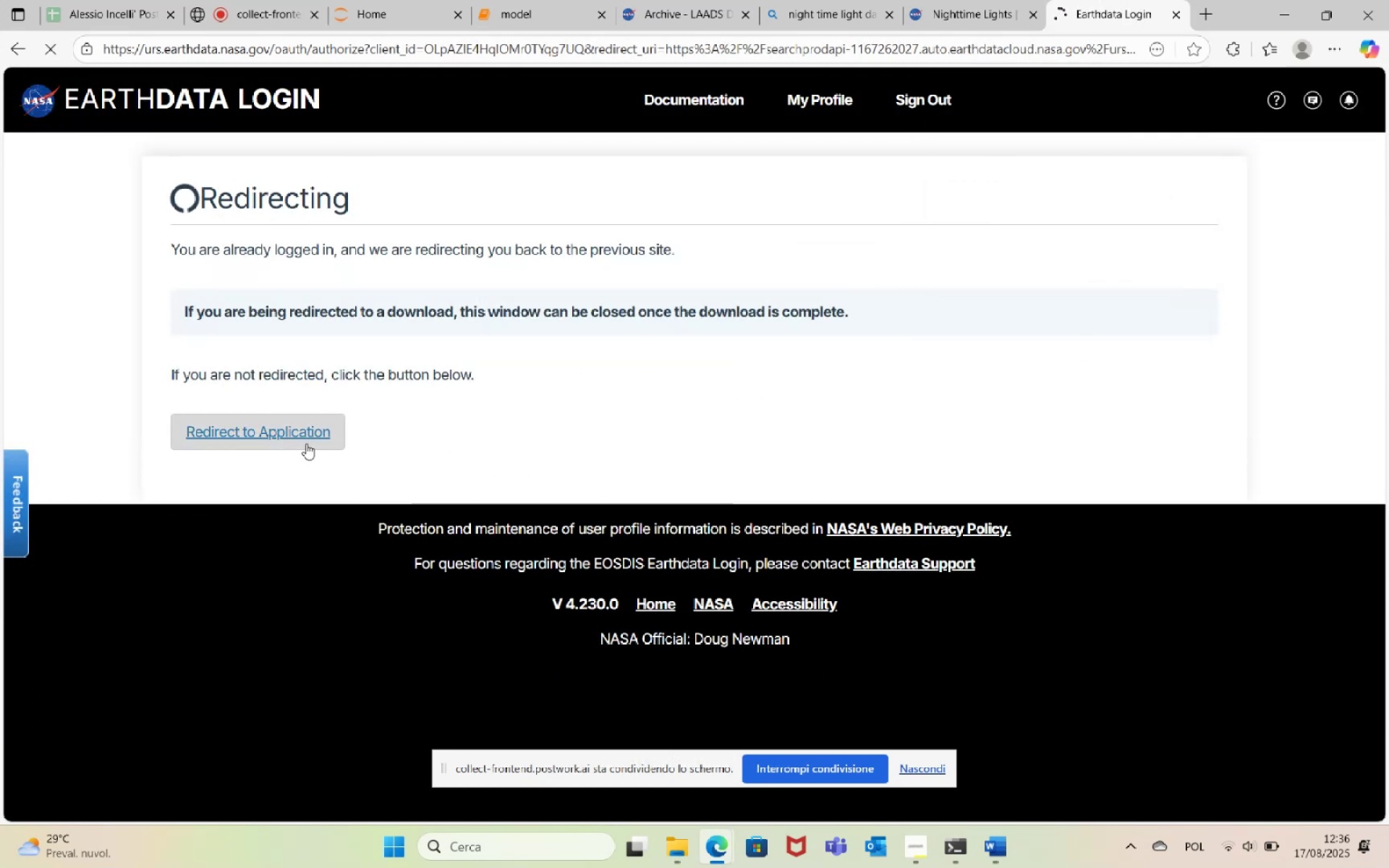 
double_click([1114, 0])
 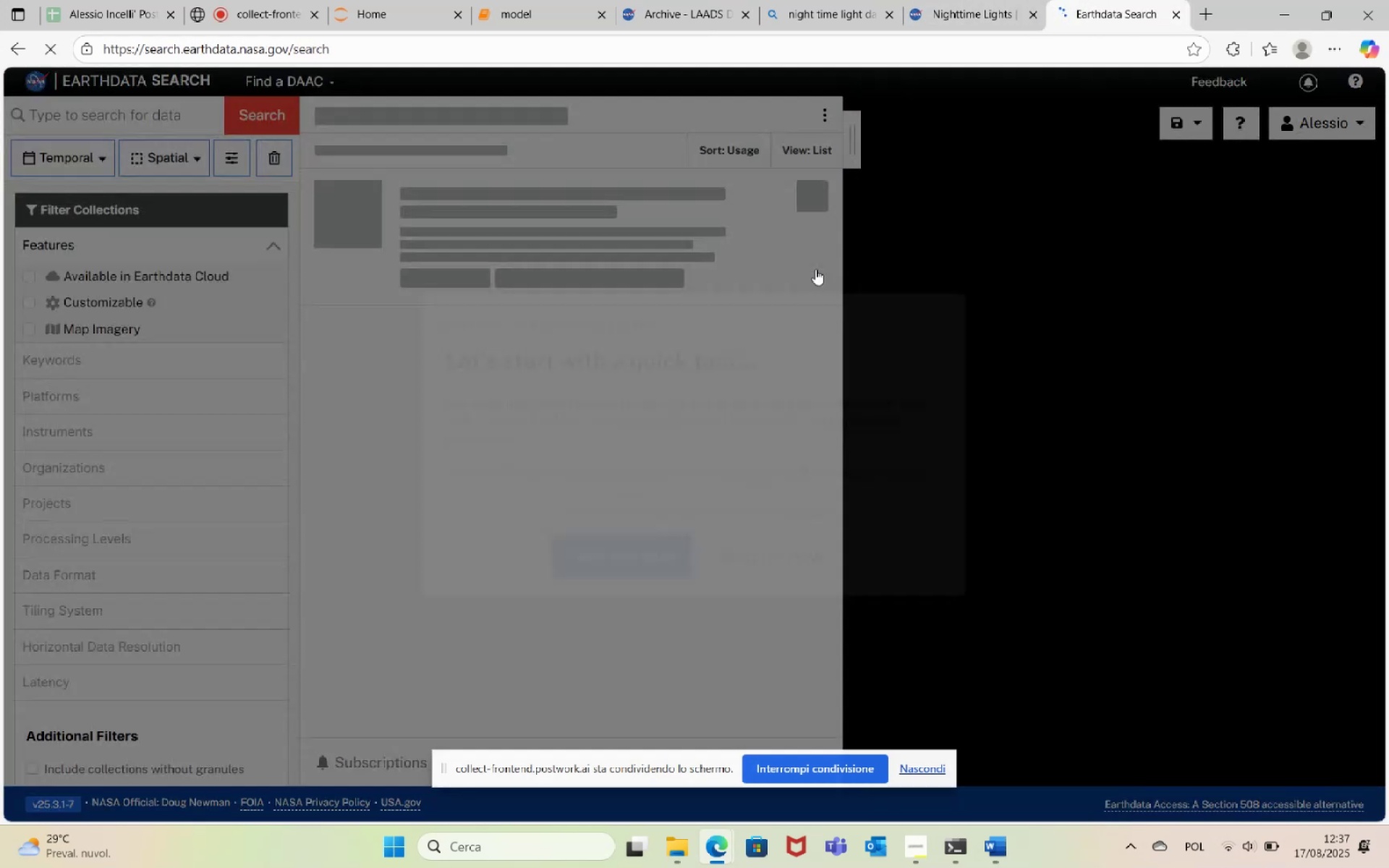 
wait(6.08)
 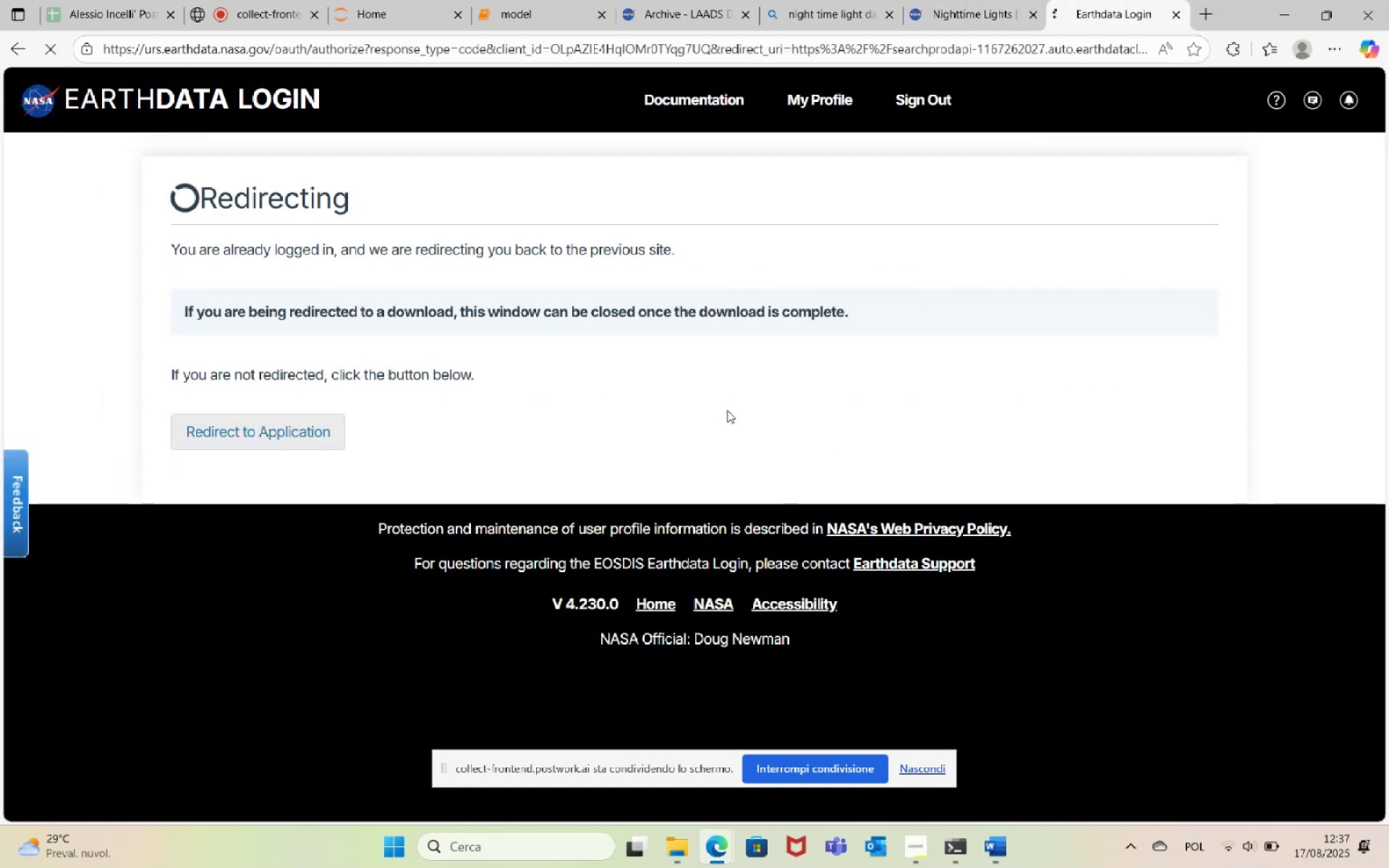 
left_click([944, 309])
 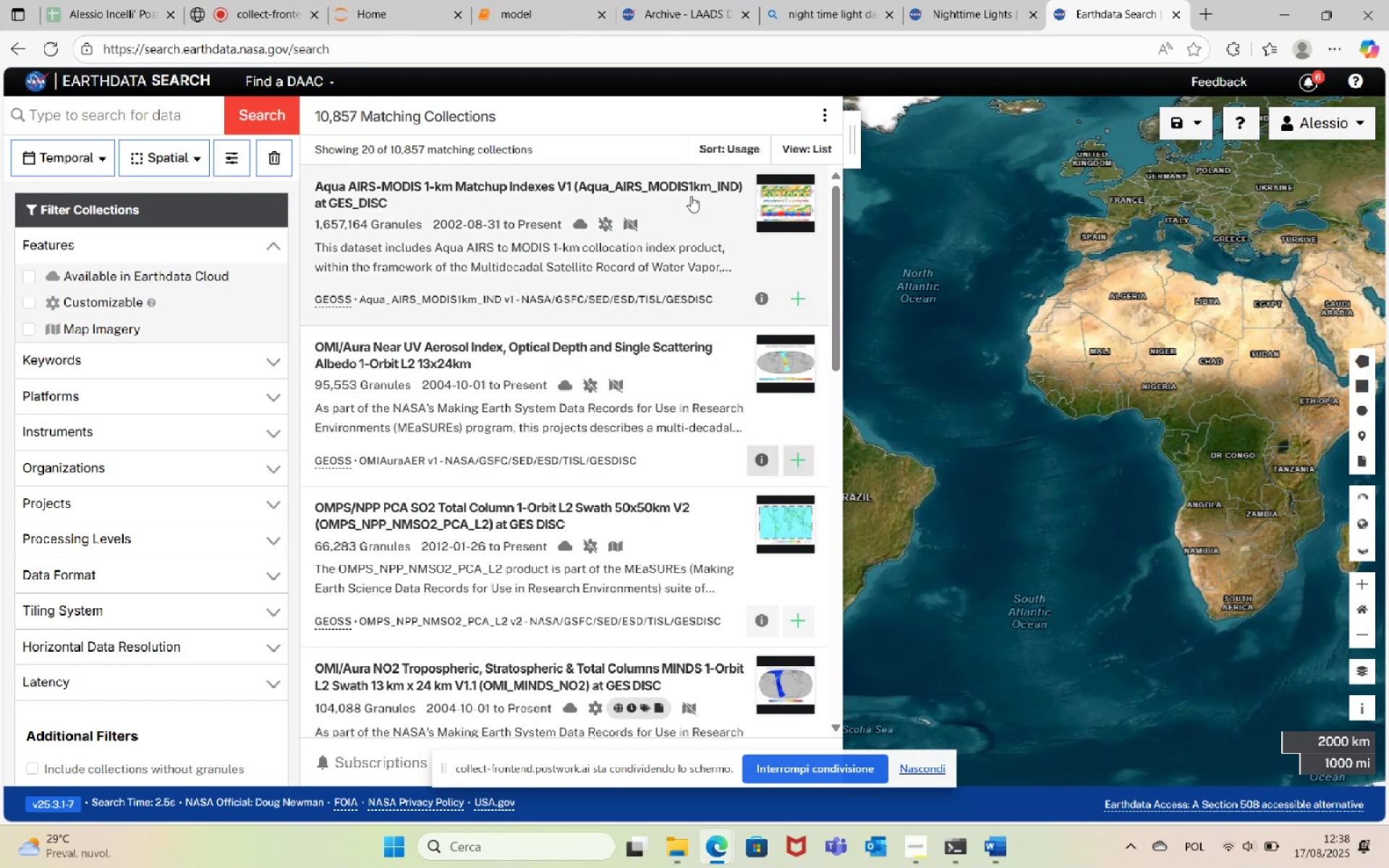 
wait(76.31)
 